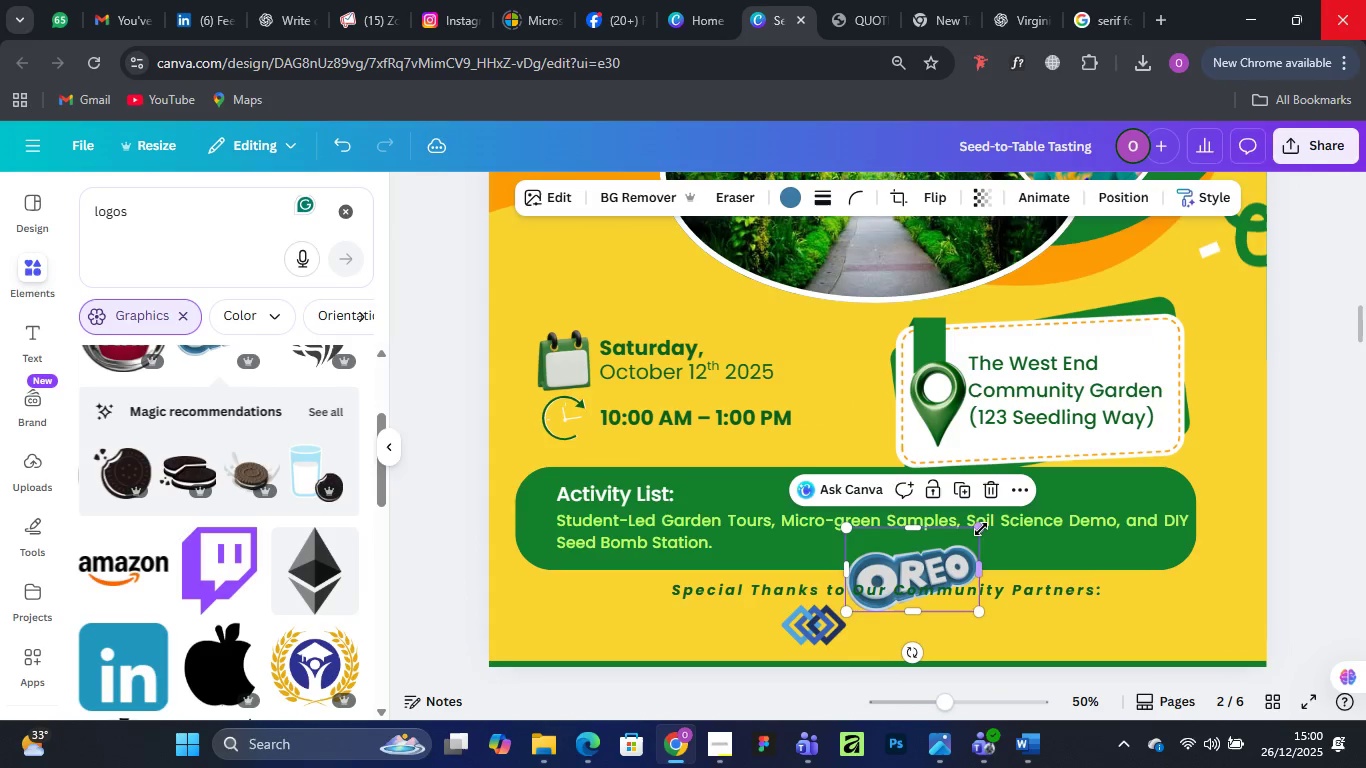 
left_click_drag(start_coordinate=[981, 528], to_coordinate=[954, 559])
 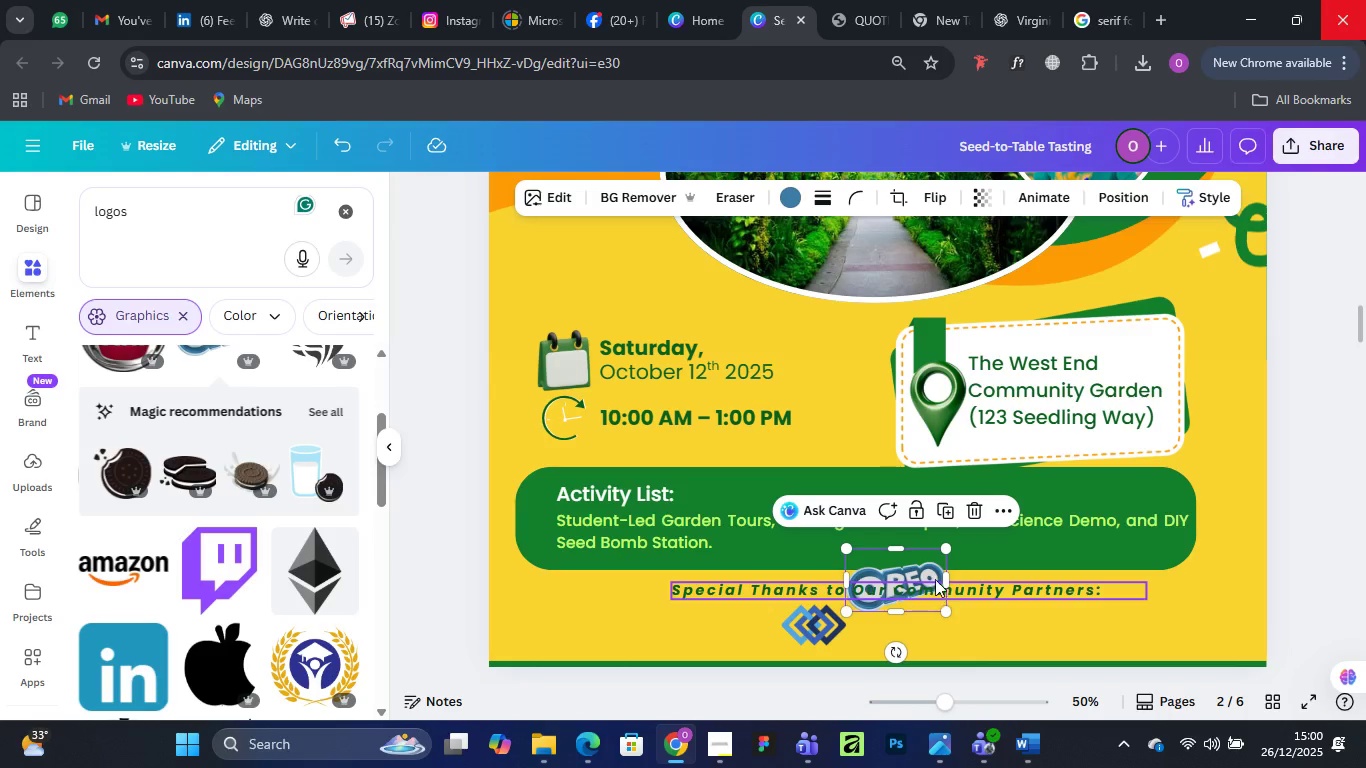 
left_click_drag(start_coordinate=[935, 572], to_coordinate=[962, 608])
 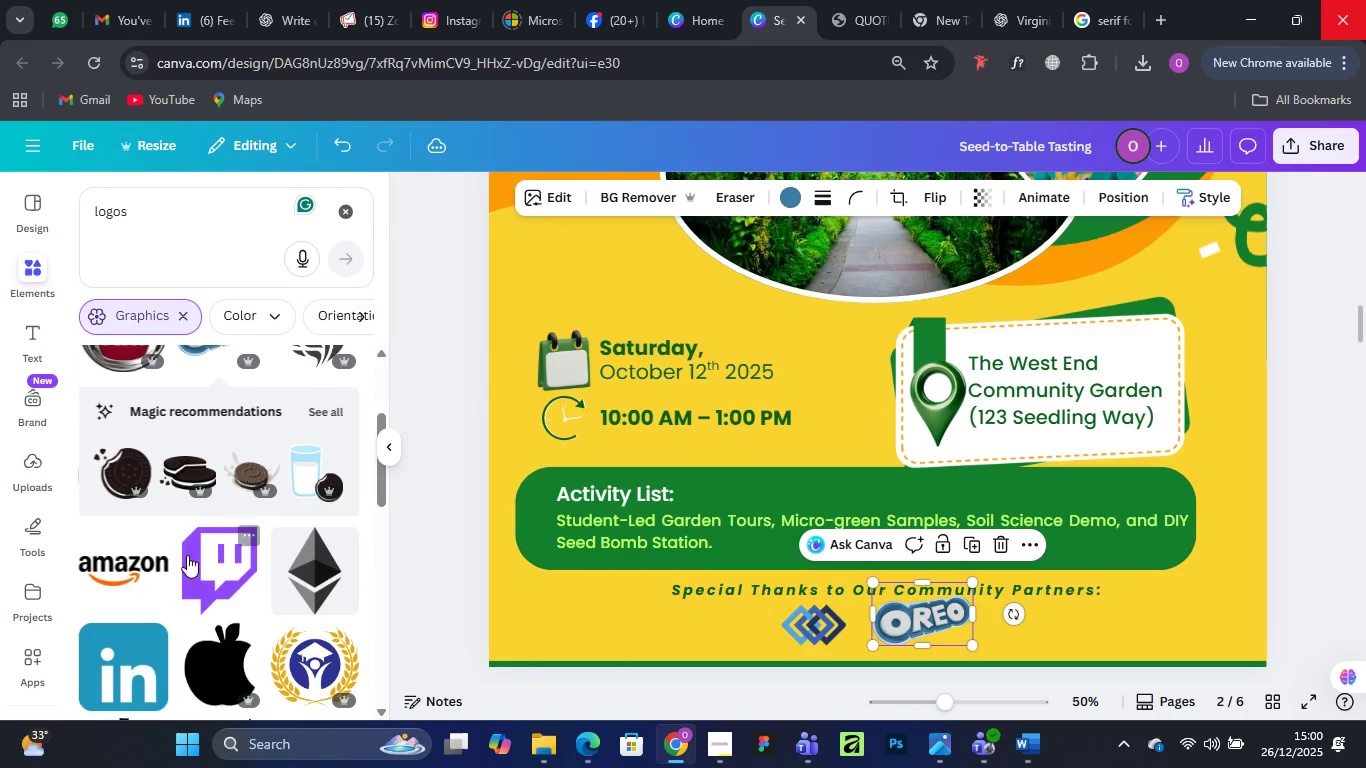 
scroll: coordinate [236, 545], scroll_direction: down, amount: 1.0
 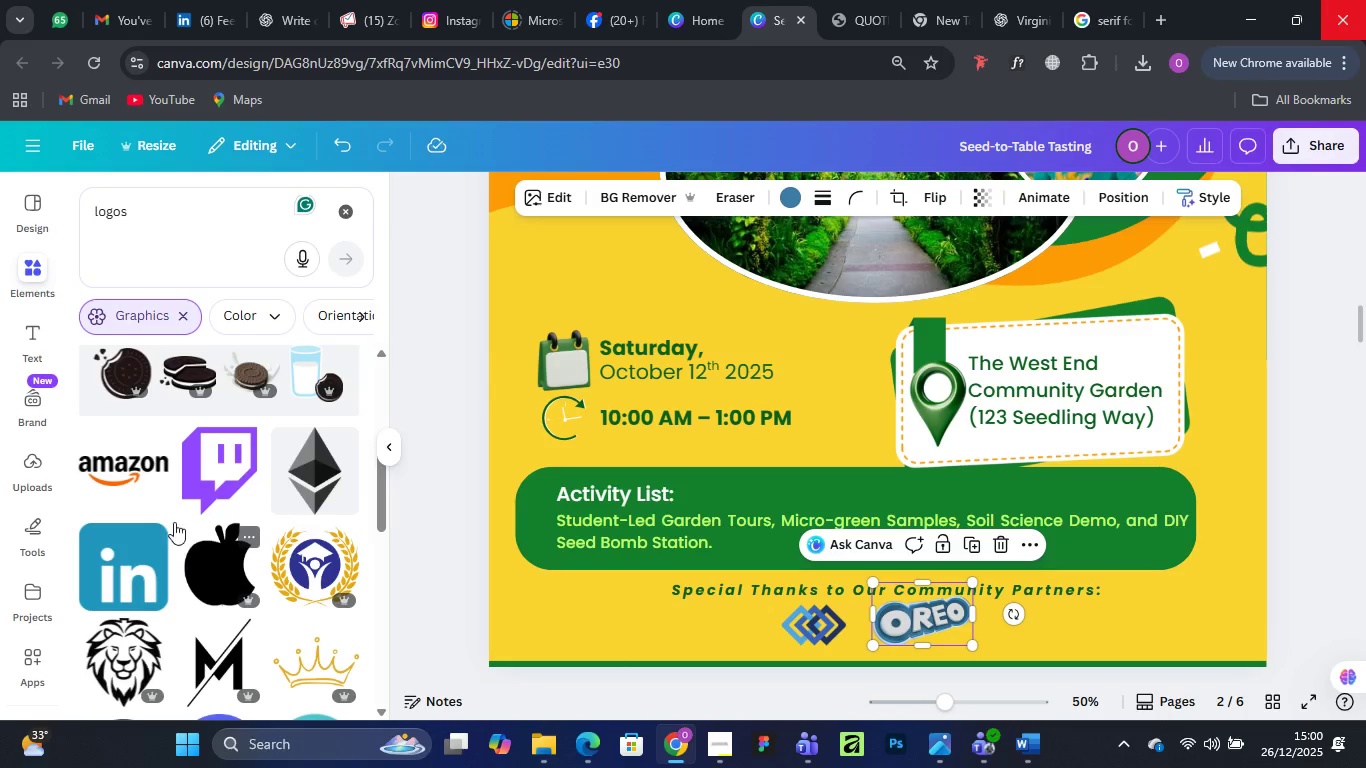 
left_click([113, 468])
 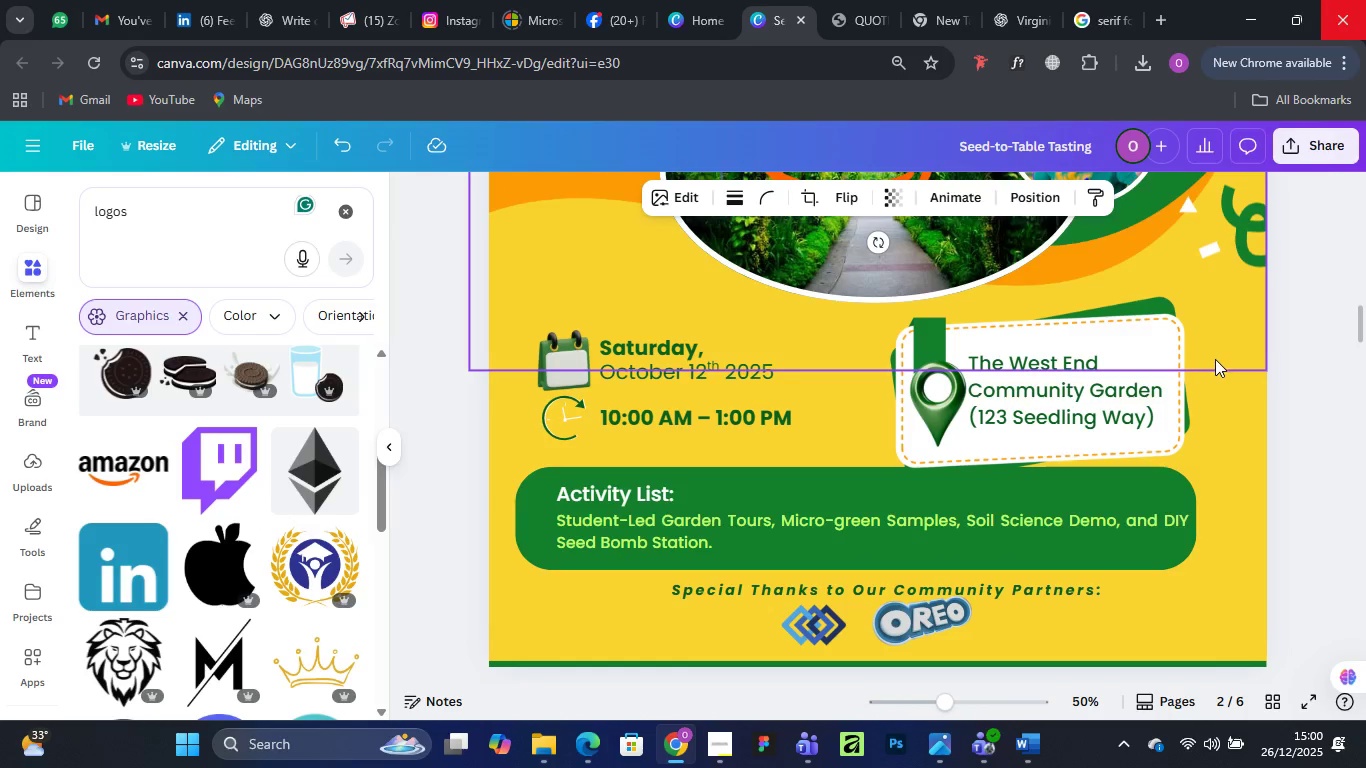 
scroll: coordinate [1193, 435], scroll_direction: up, amount: 3.0
 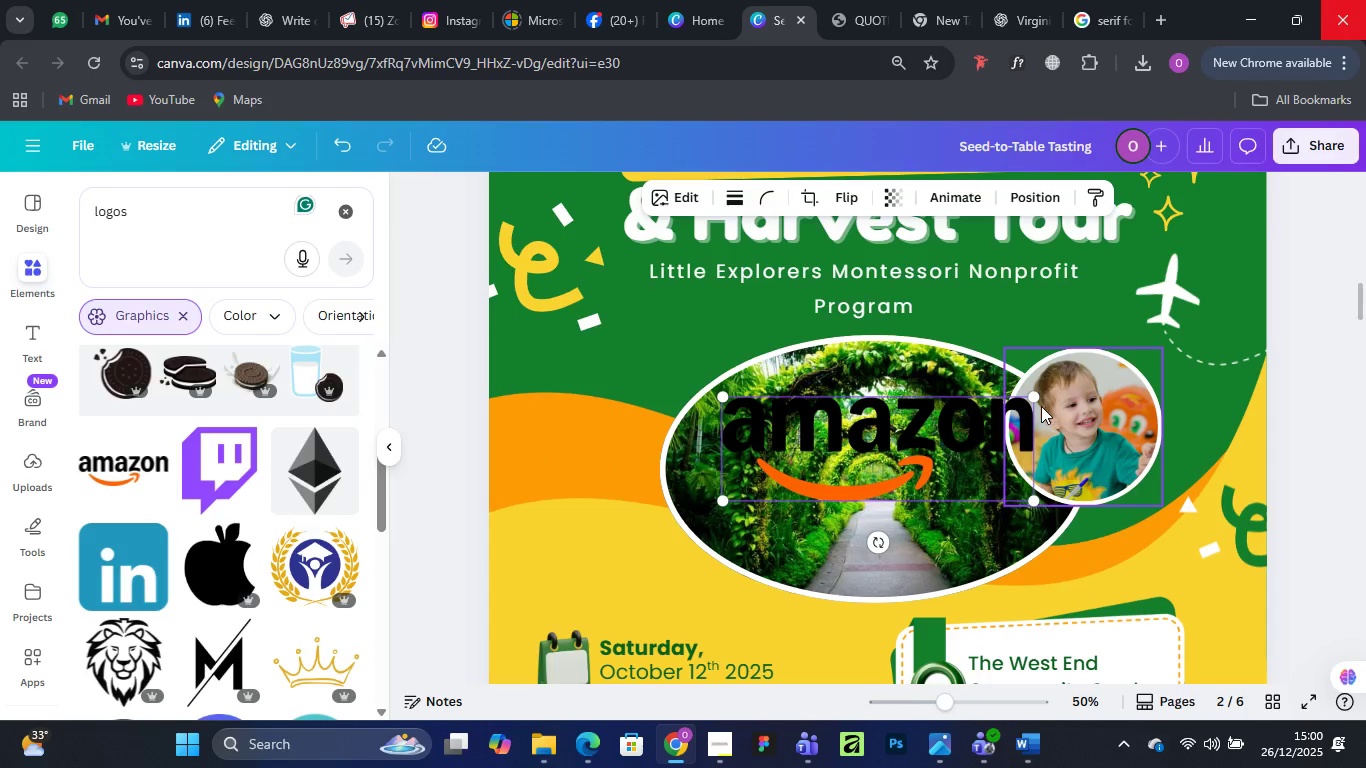 
left_click_drag(start_coordinate=[1035, 401], to_coordinate=[830, 488])
 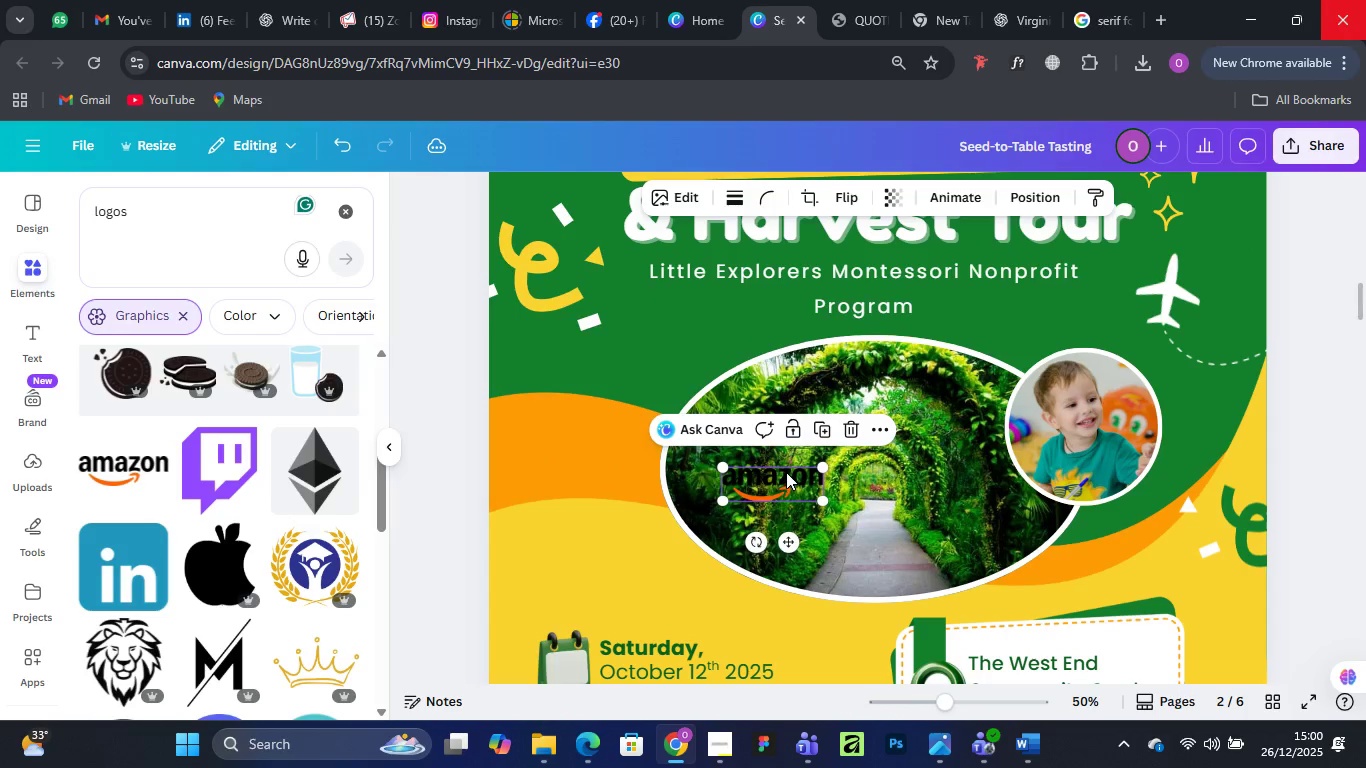 
left_click_drag(start_coordinate=[787, 471], to_coordinate=[1217, 566])
 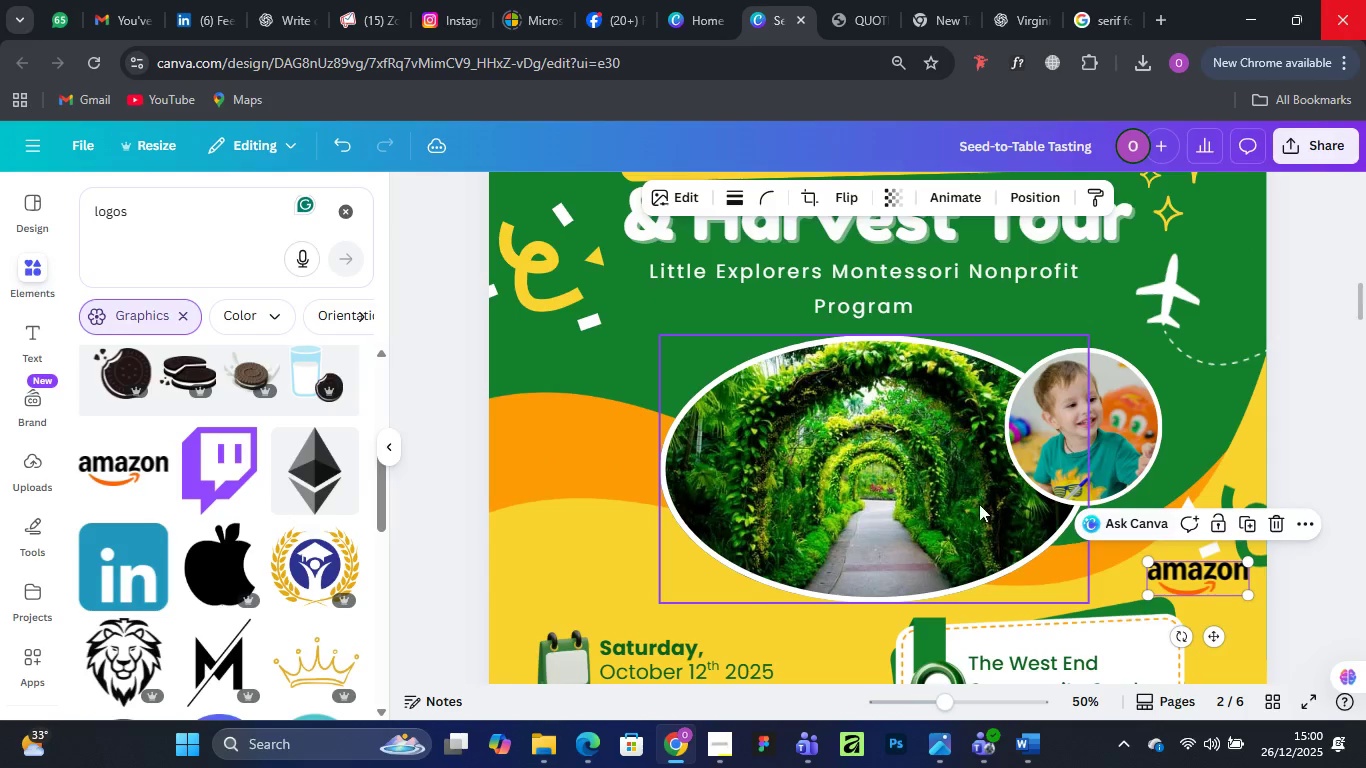 
scroll: coordinate [979, 503], scroll_direction: down, amount: 3.0
 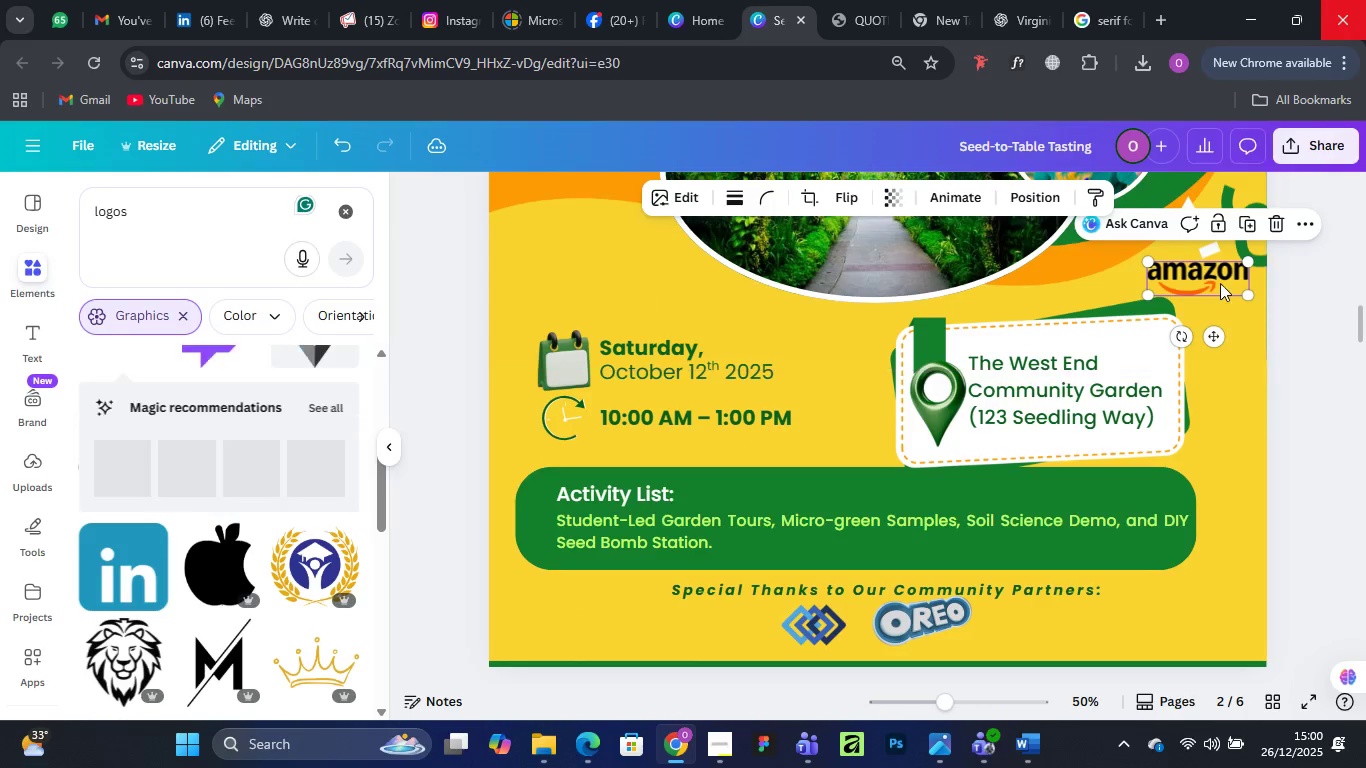 
left_click_drag(start_coordinate=[1221, 276], to_coordinate=[1068, 622])
 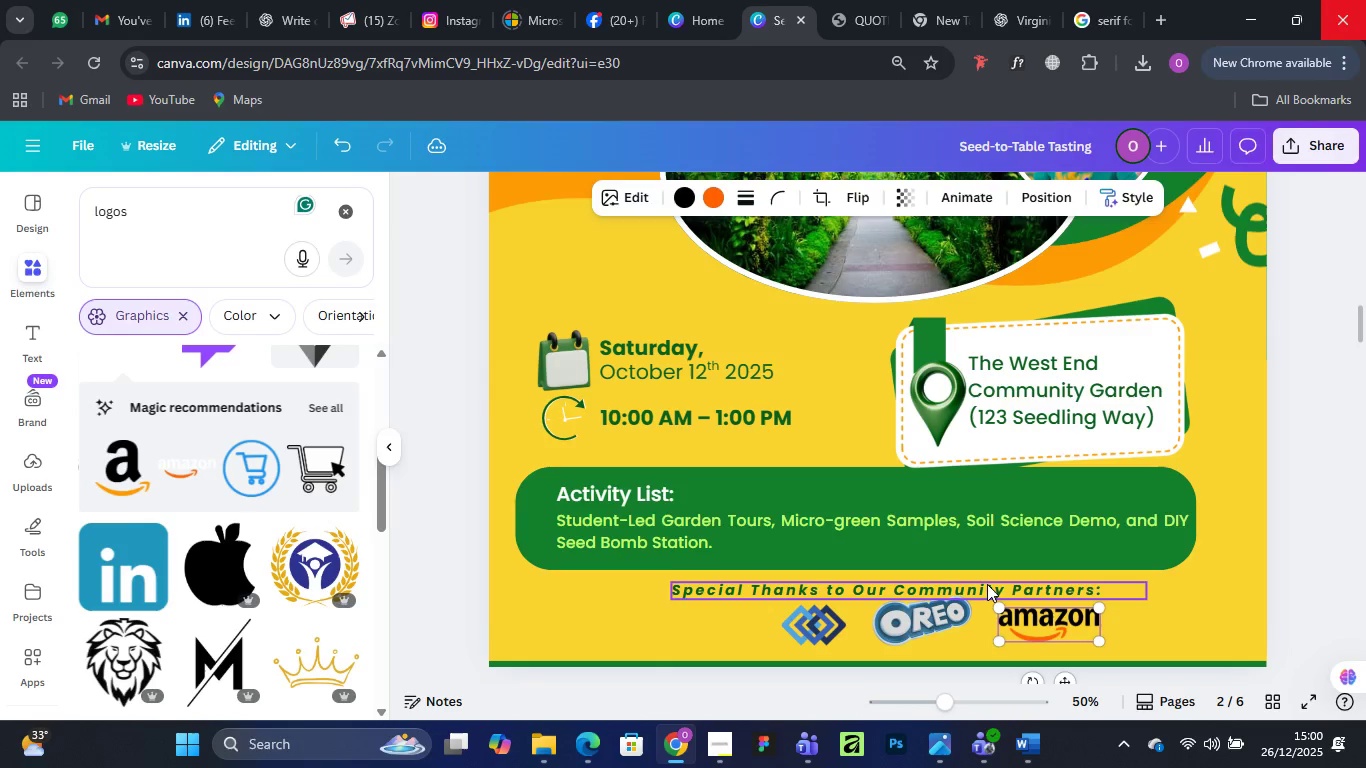 
left_click_drag(start_coordinate=[986, 585], to_coordinate=[977, 580])
 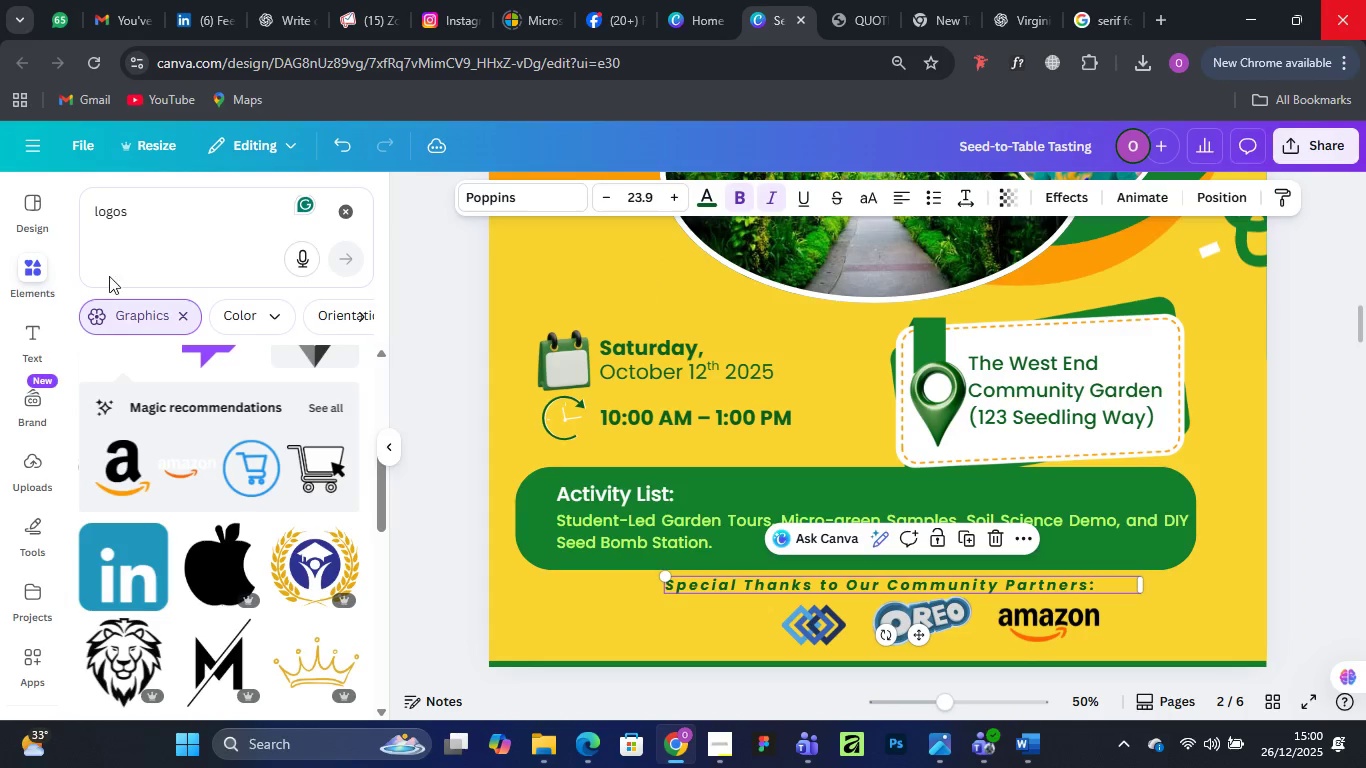 
wait(8.25)
 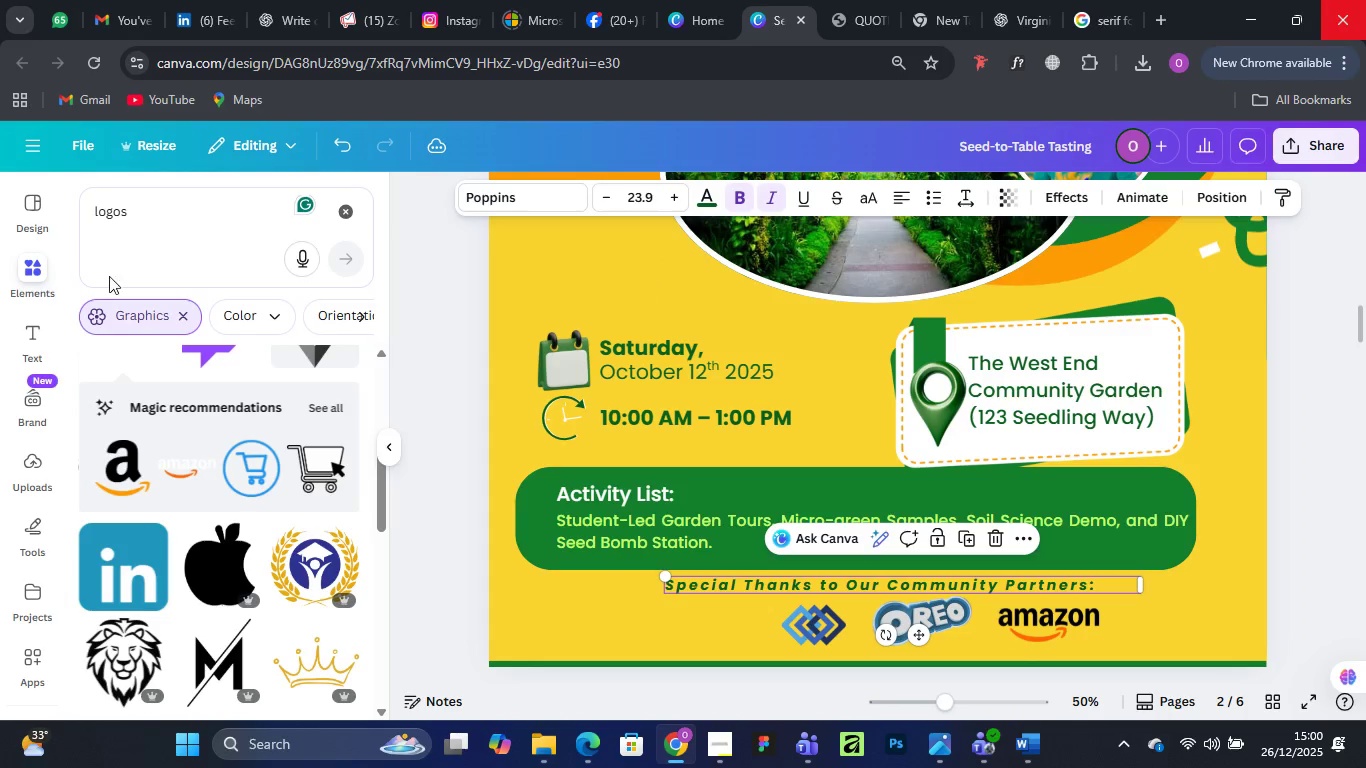 
left_click([30, 272])
 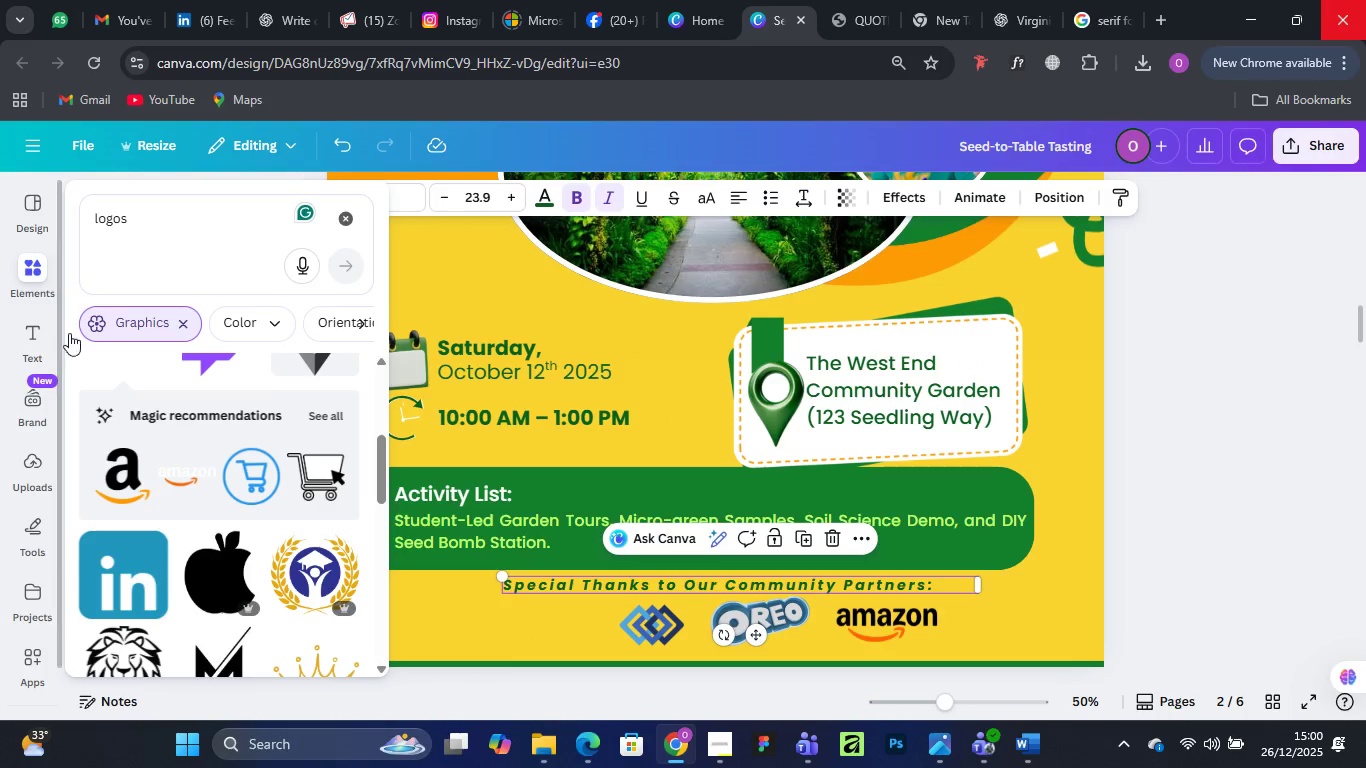 
left_click([354, 221])
 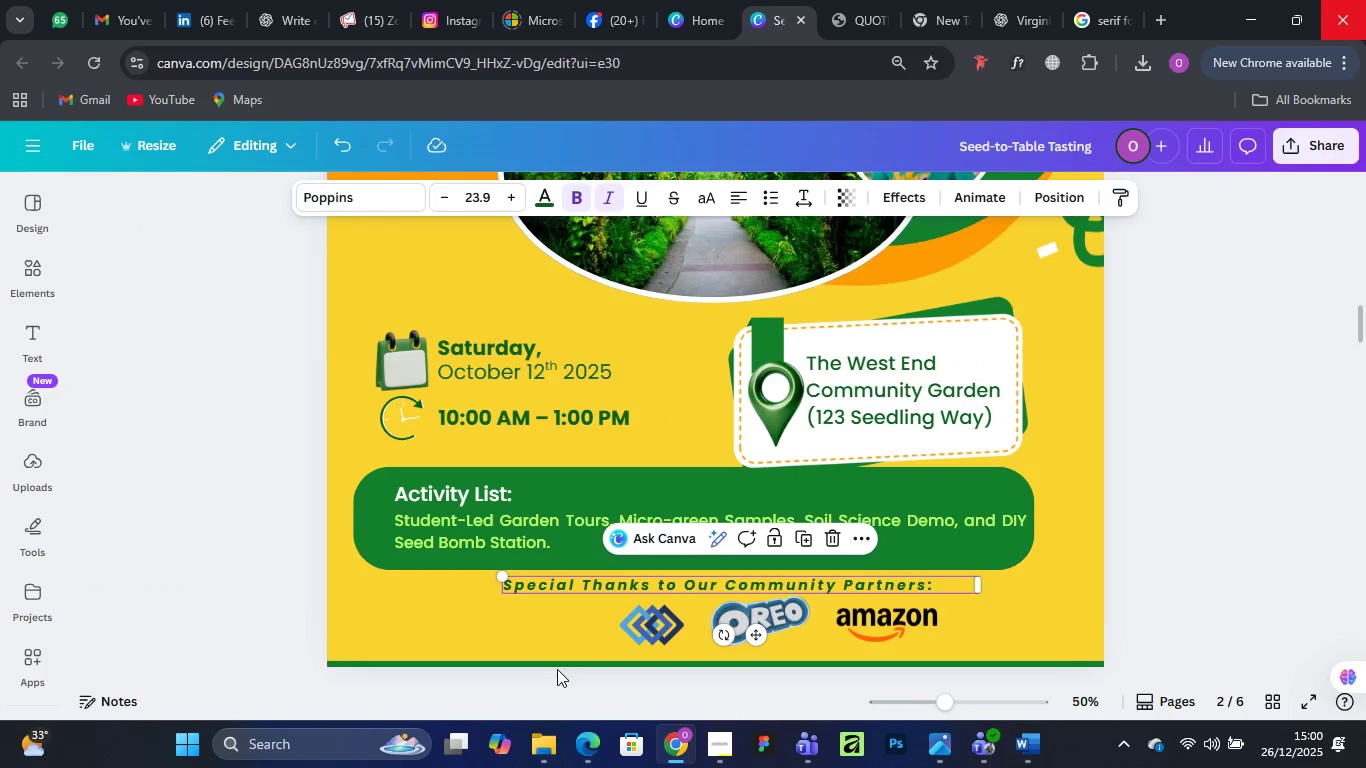 
left_click([556, 665])
 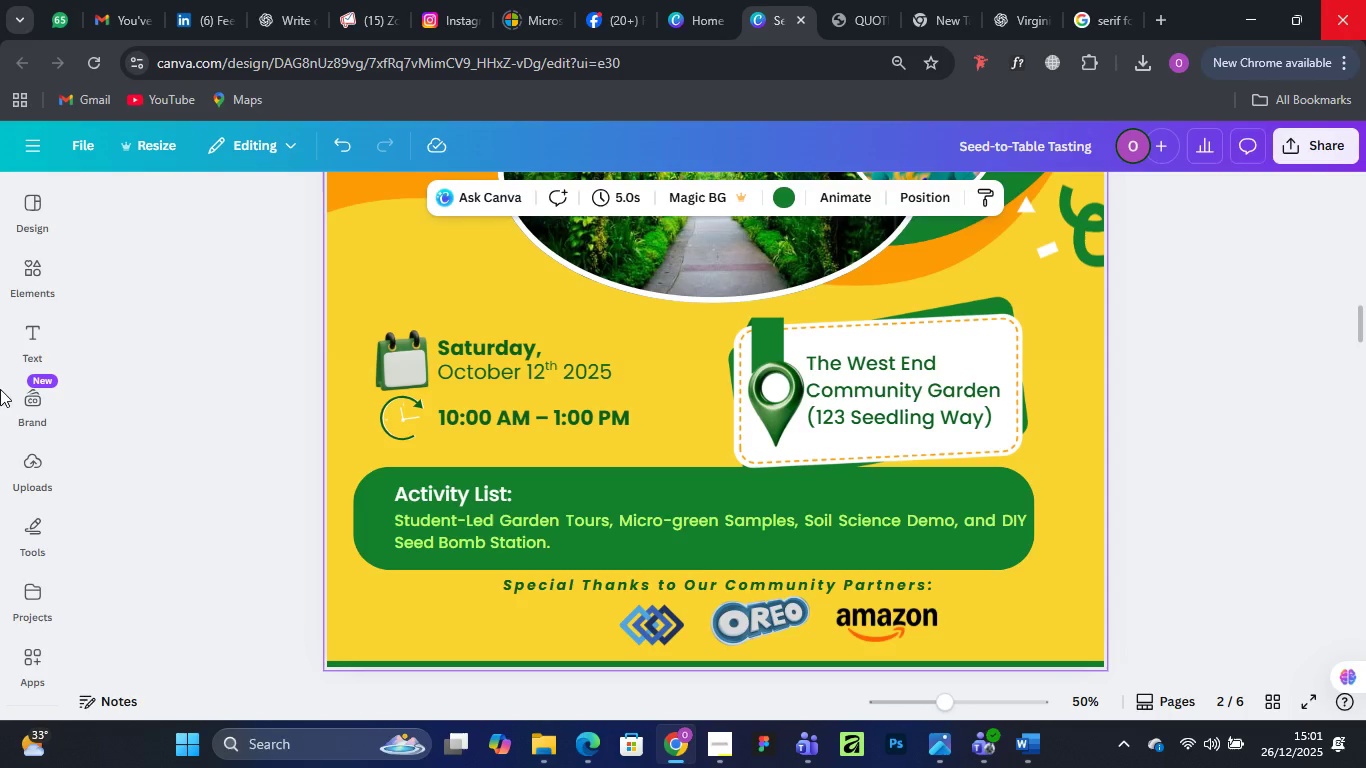 
left_click([18, 253])
 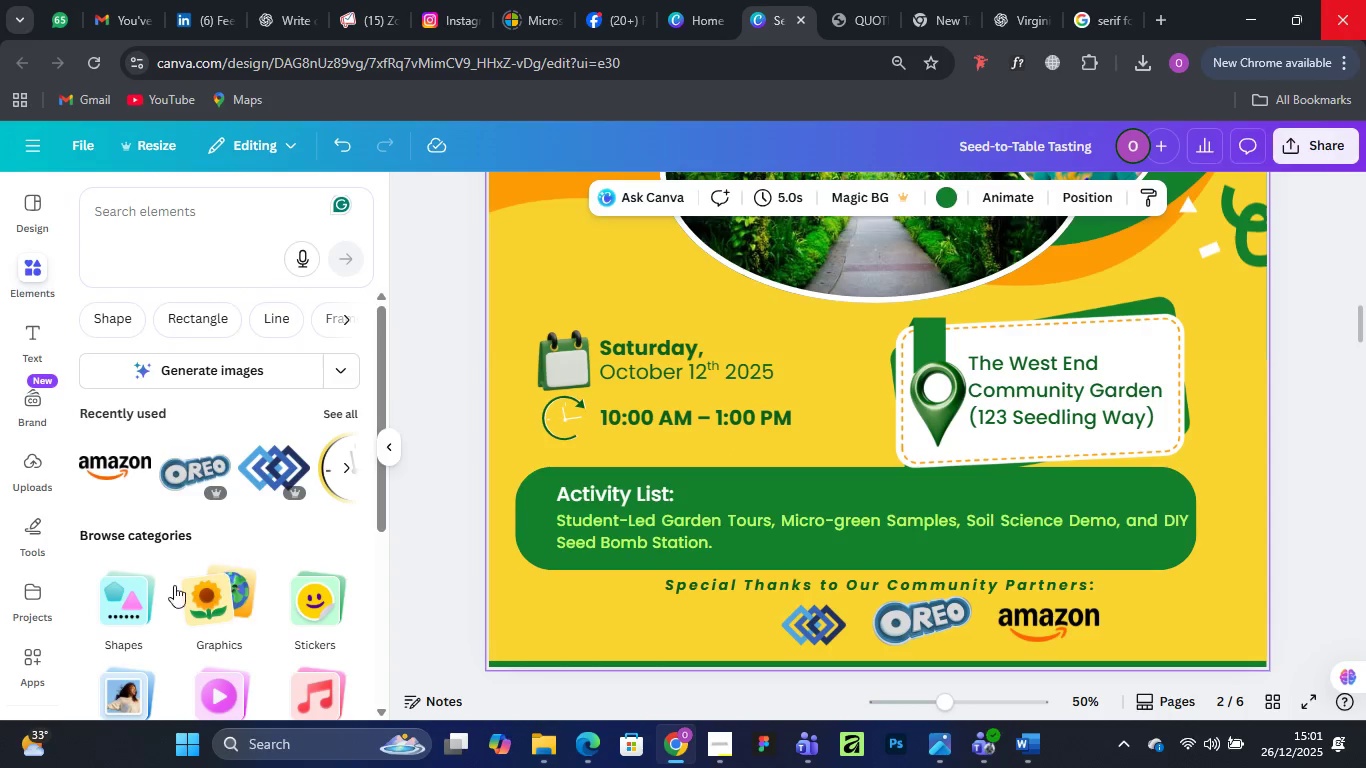 
left_click([137, 599])
 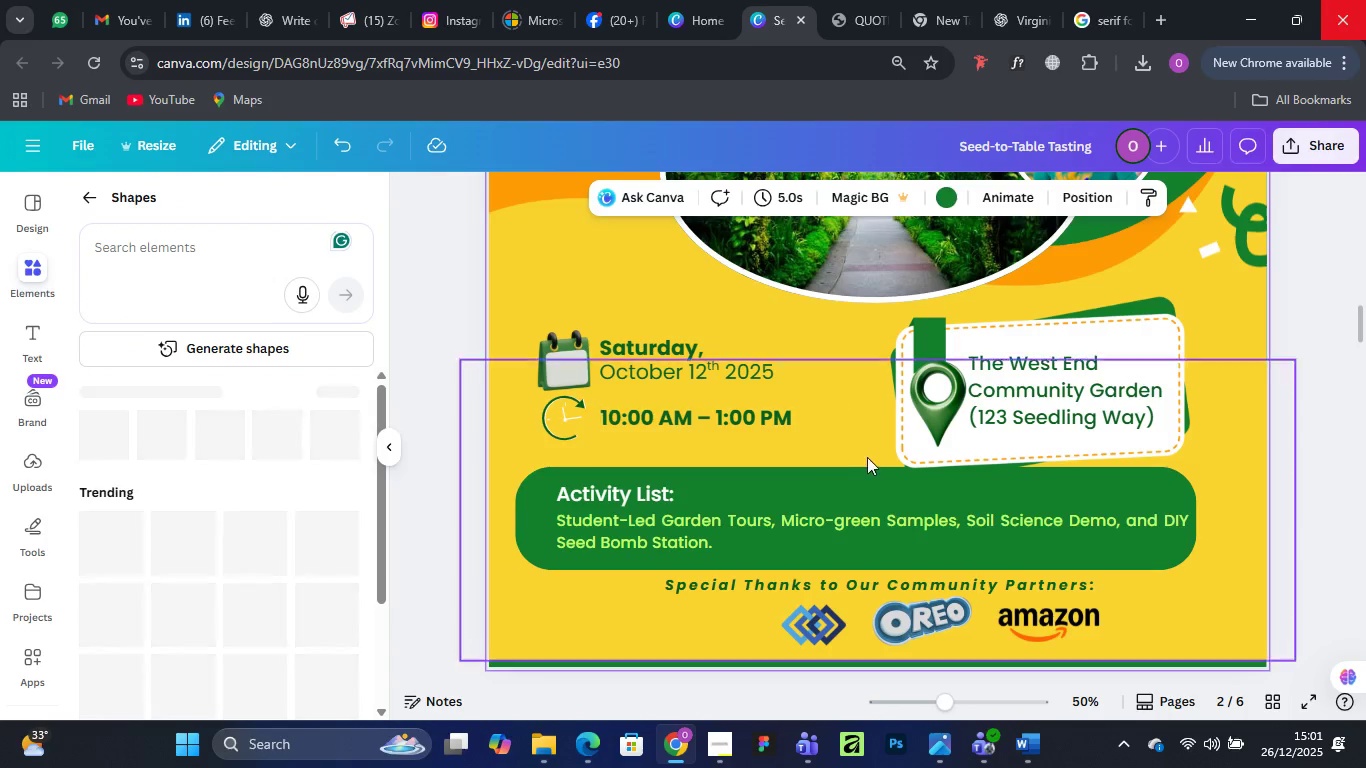 
mouse_move([137, 498])
 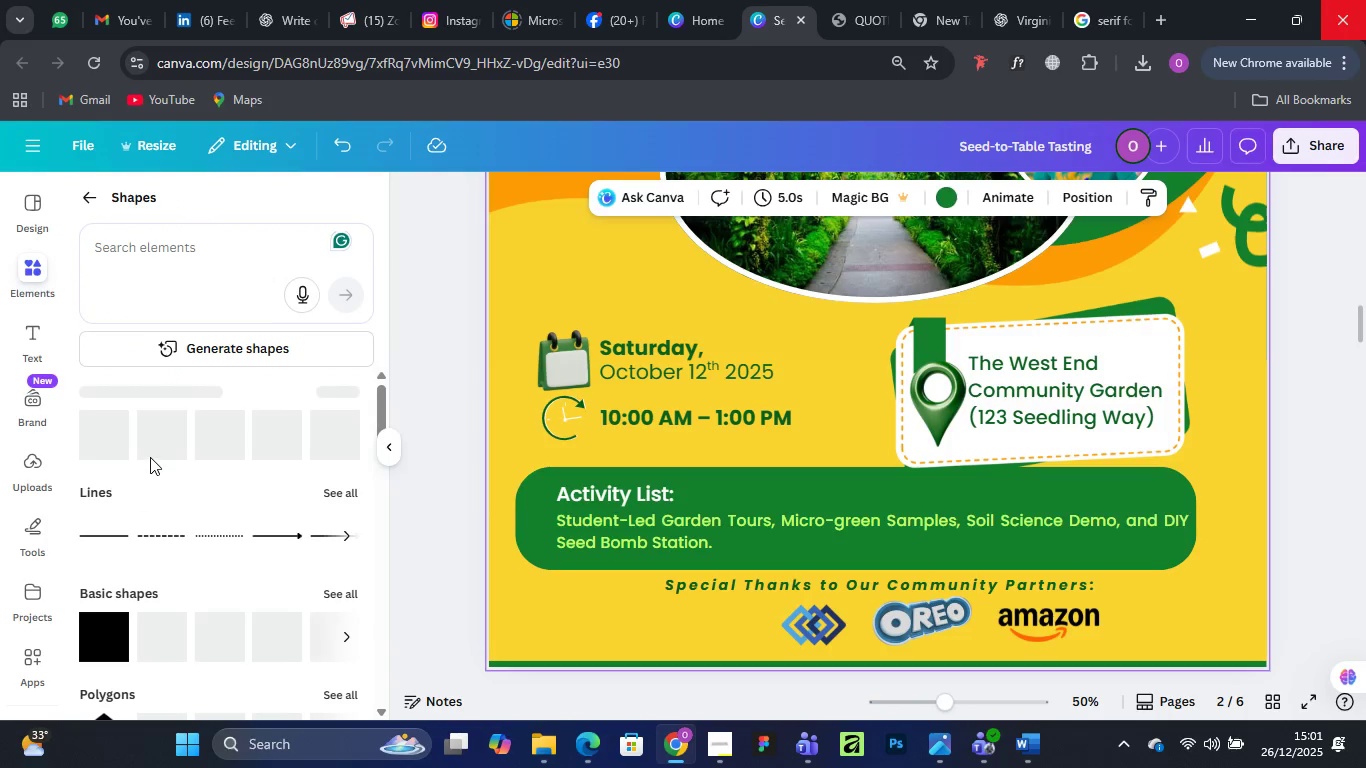 
mouse_move([169, 482])
 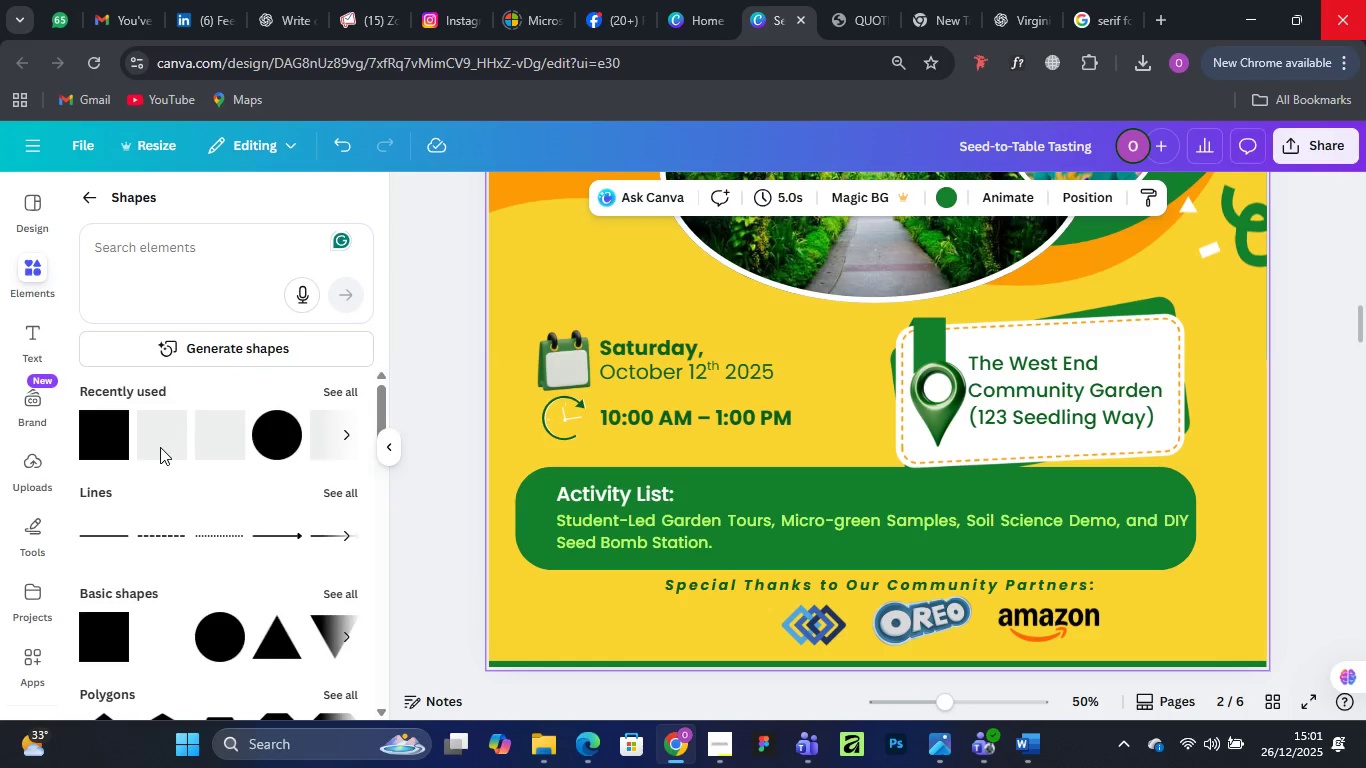 
left_click([103, 438])
 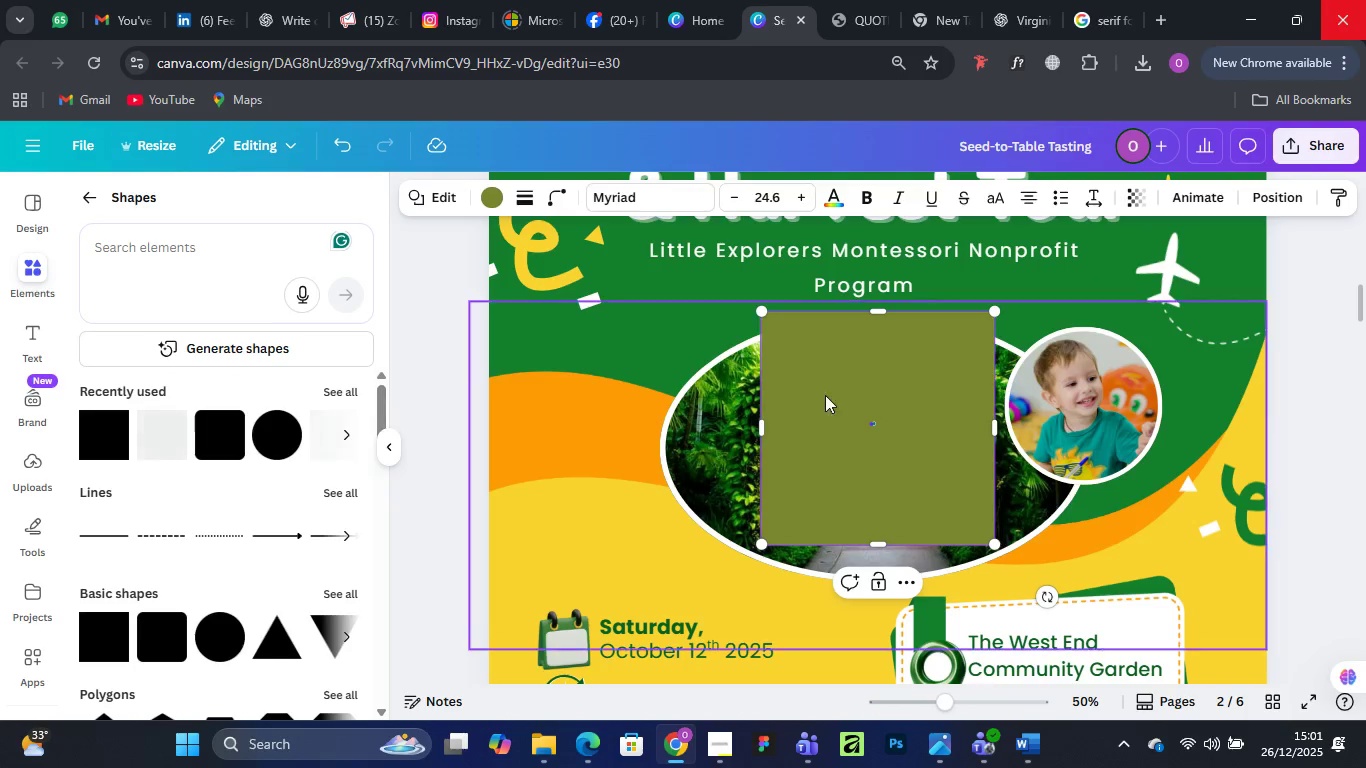 
scroll: coordinate [1042, 451], scroll_direction: down, amount: 2.0
 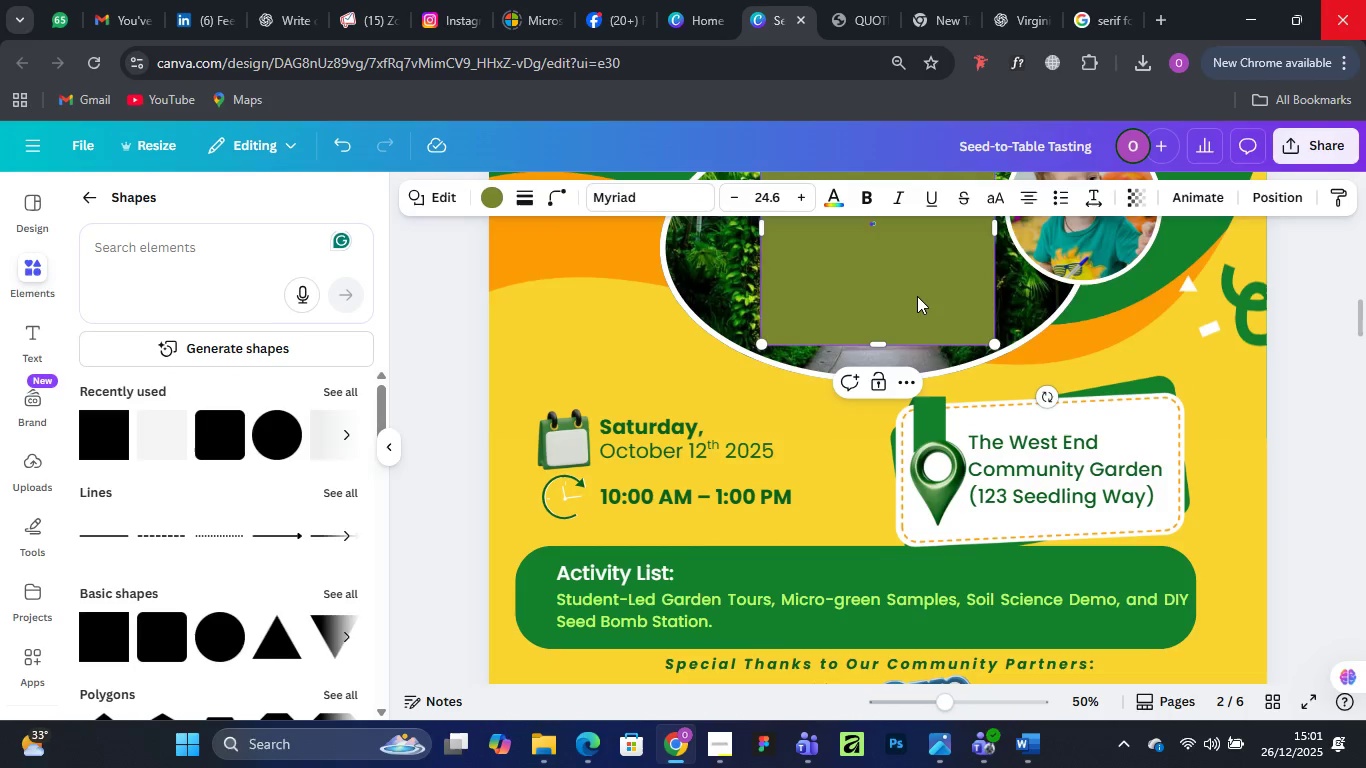 
left_click_drag(start_coordinate=[916, 295], to_coordinate=[643, 705])
 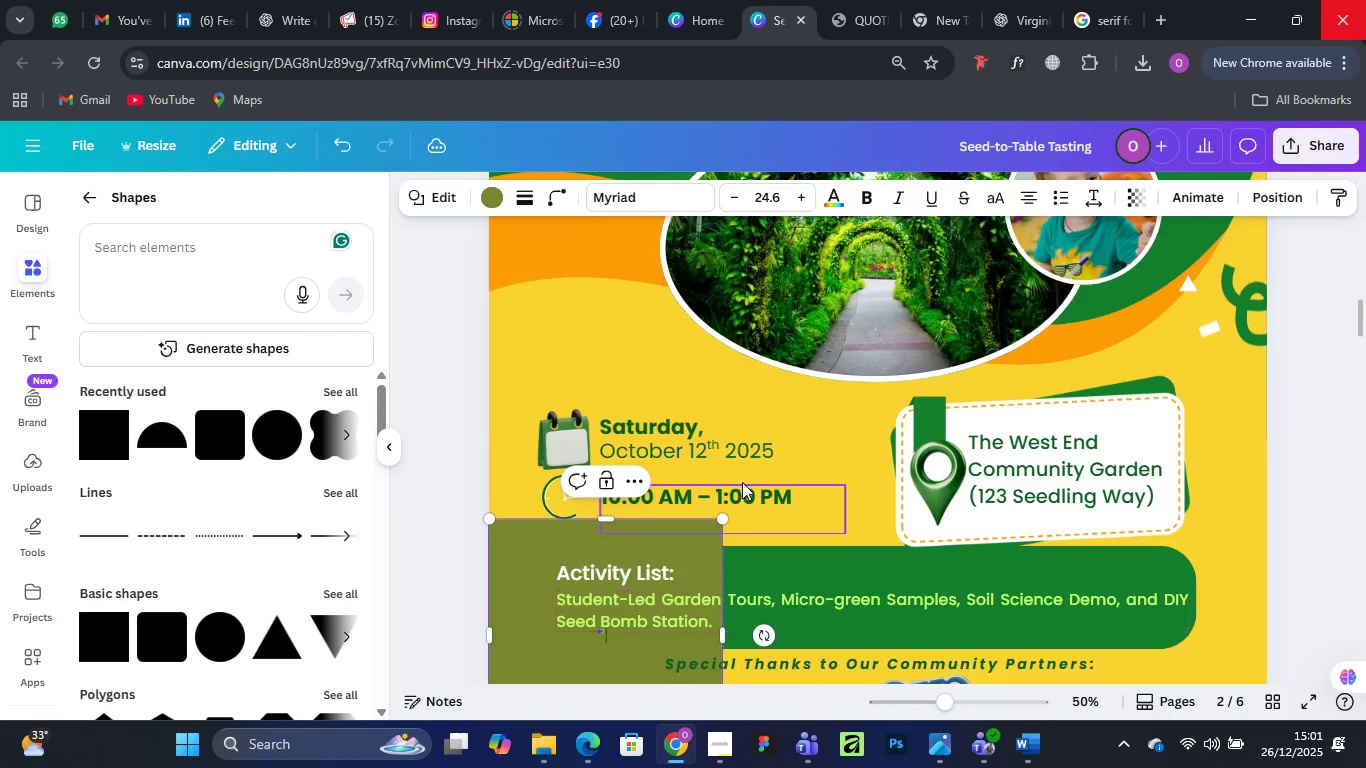 
scroll: coordinate [742, 482], scroll_direction: down, amount: 5.0
 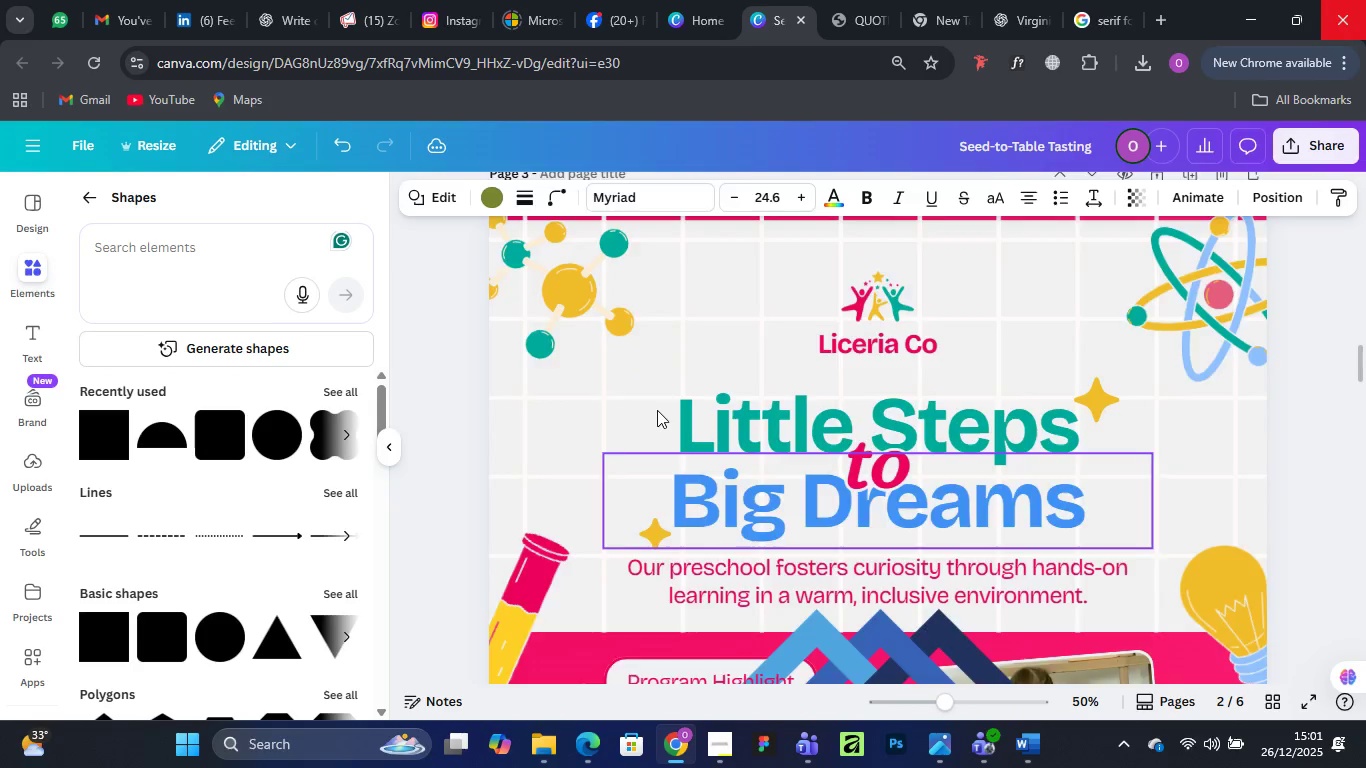 
scroll: coordinate [657, 409], scroll_direction: up, amount: 5.0
 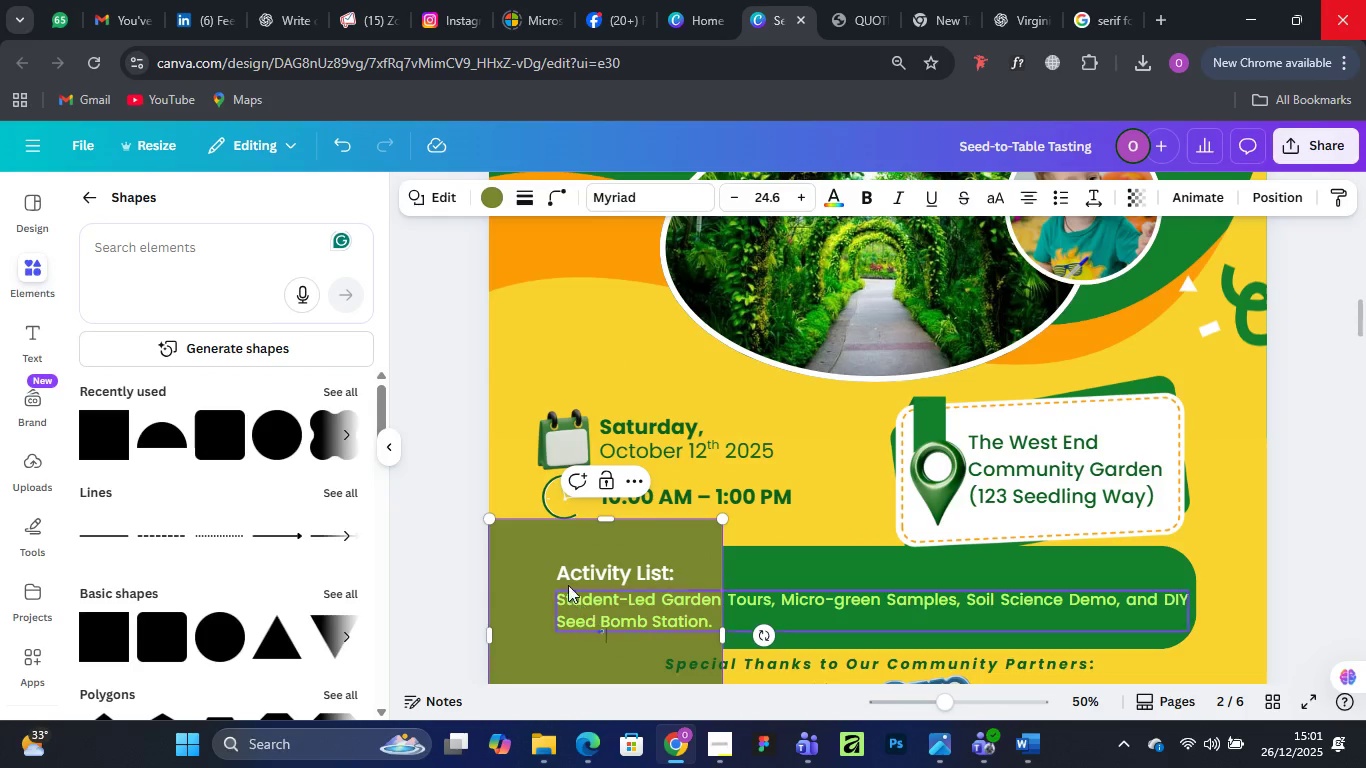 
scroll: coordinate [568, 549], scroll_direction: down, amount: 2.0
 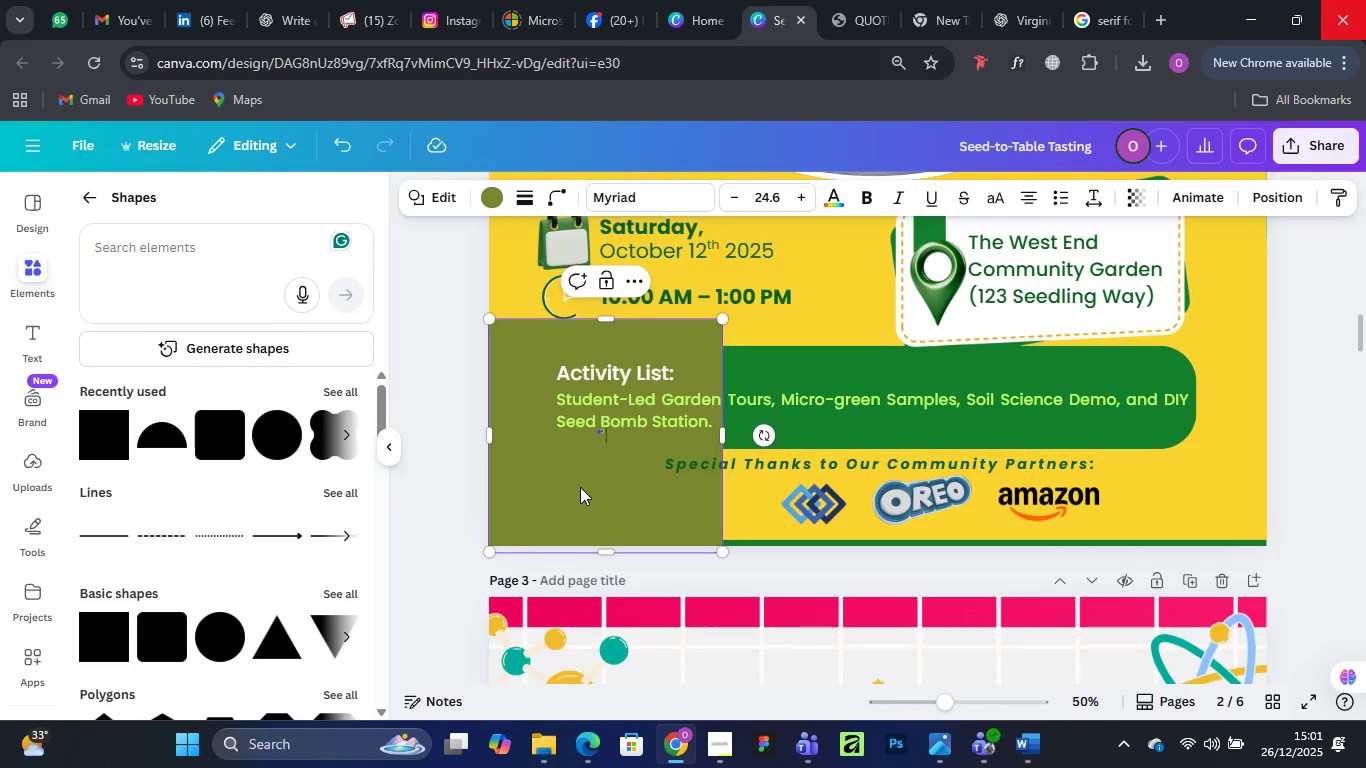 
left_click_drag(start_coordinate=[580, 487], to_coordinate=[668, 630])
 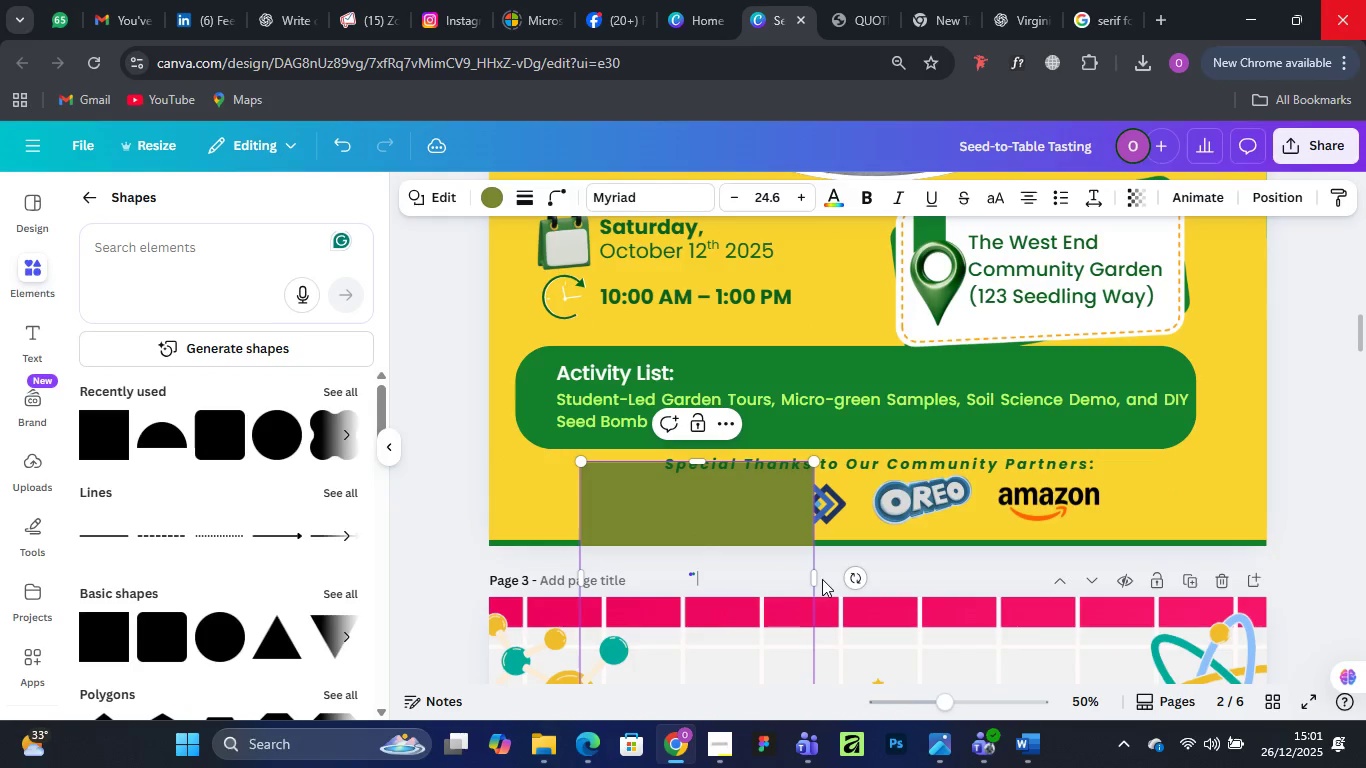 
left_click_drag(start_coordinate=[813, 579], to_coordinate=[1359, 556])
 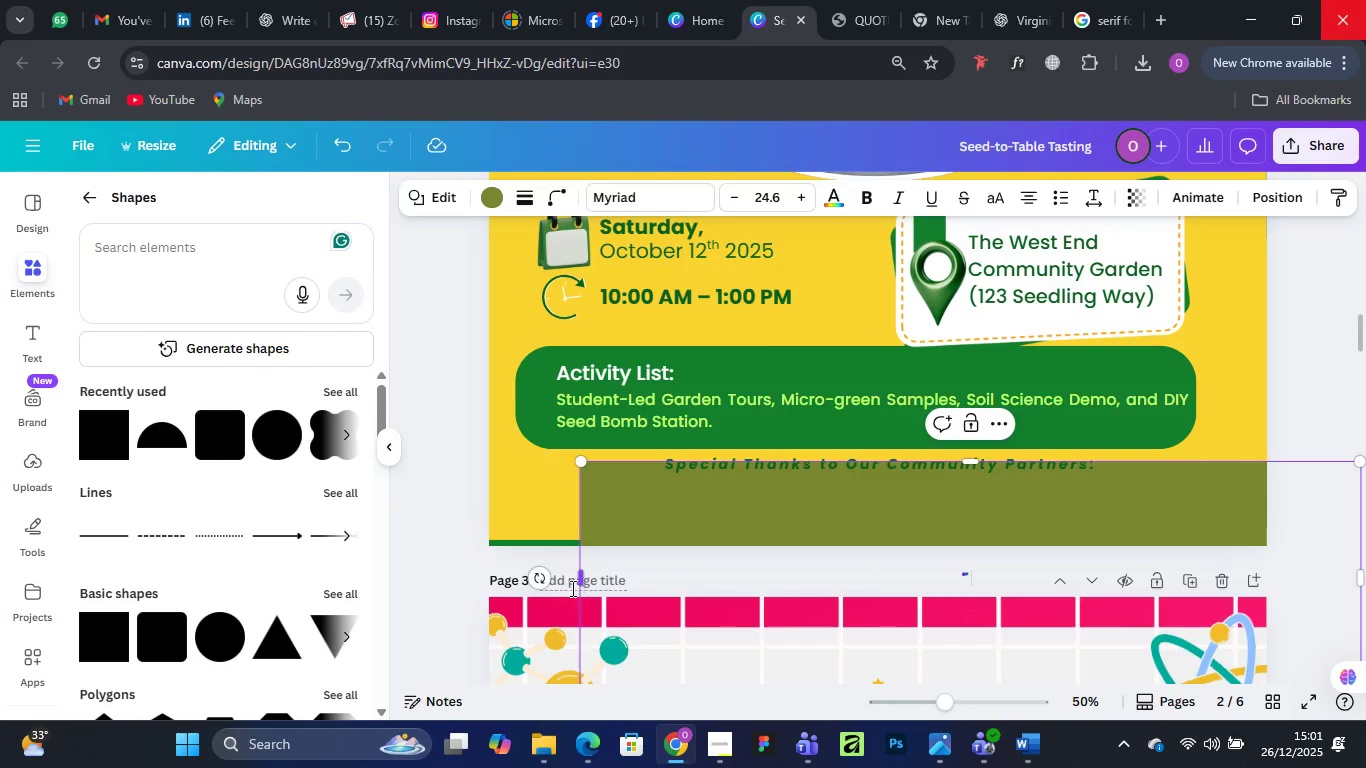 
left_click_drag(start_coordinate=[583, 580], to_coordinate=[438, 603])
 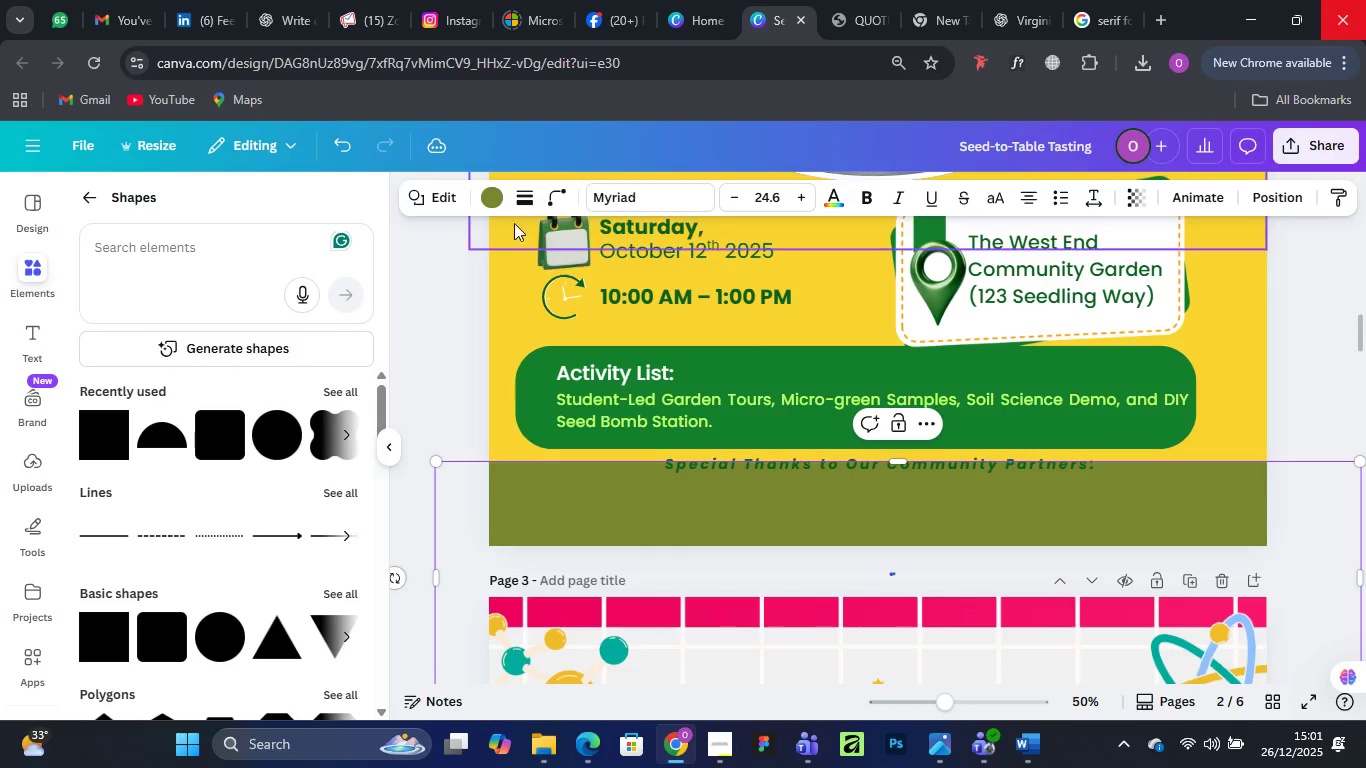 
left_click([494, 197])
 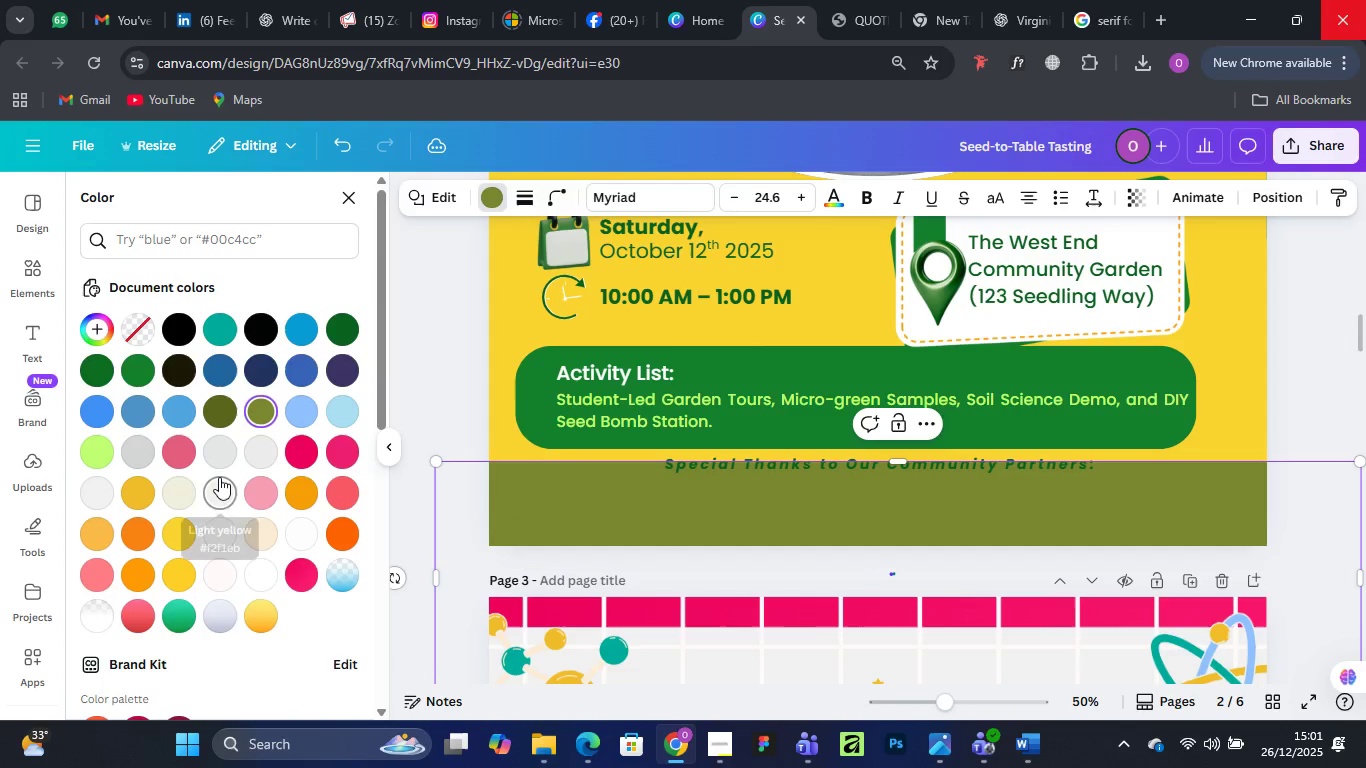 
left_click([220, 491])
 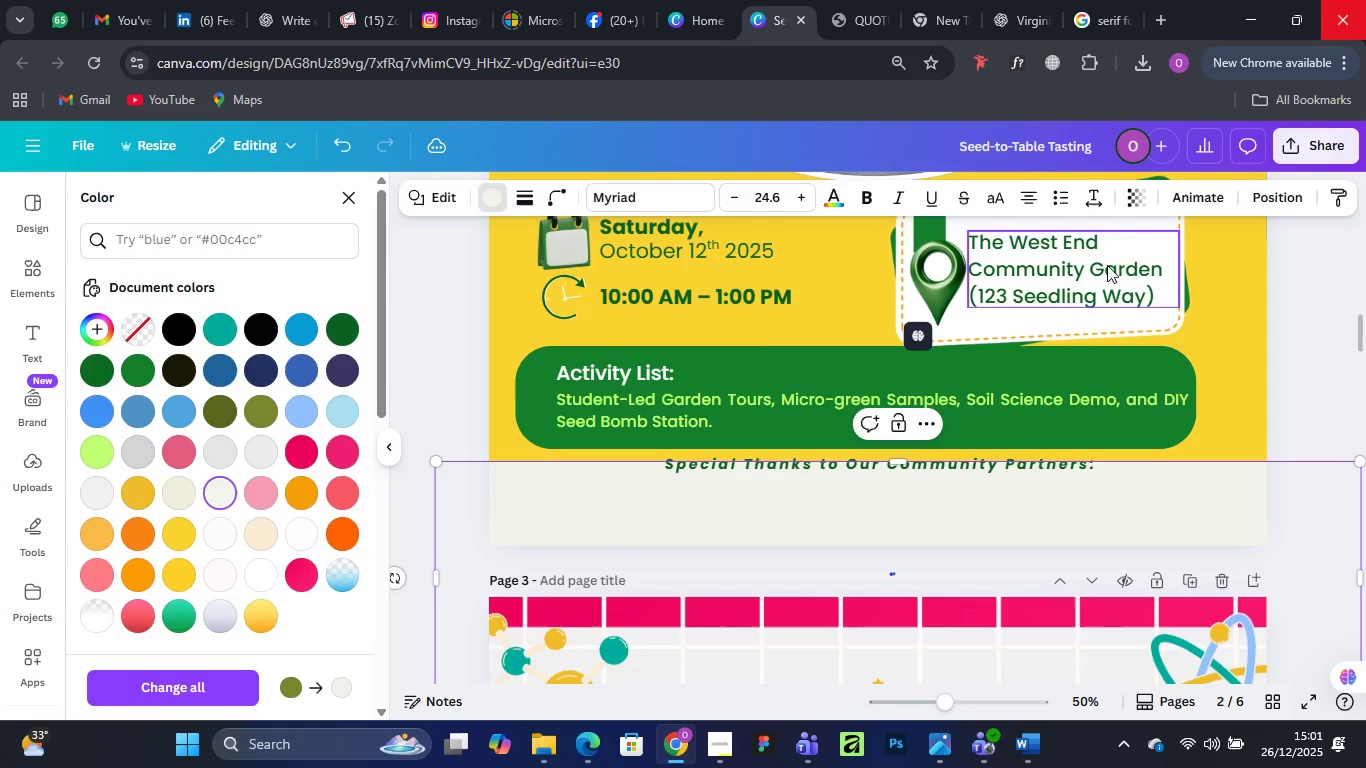 
mouse_move([1202, 202])
 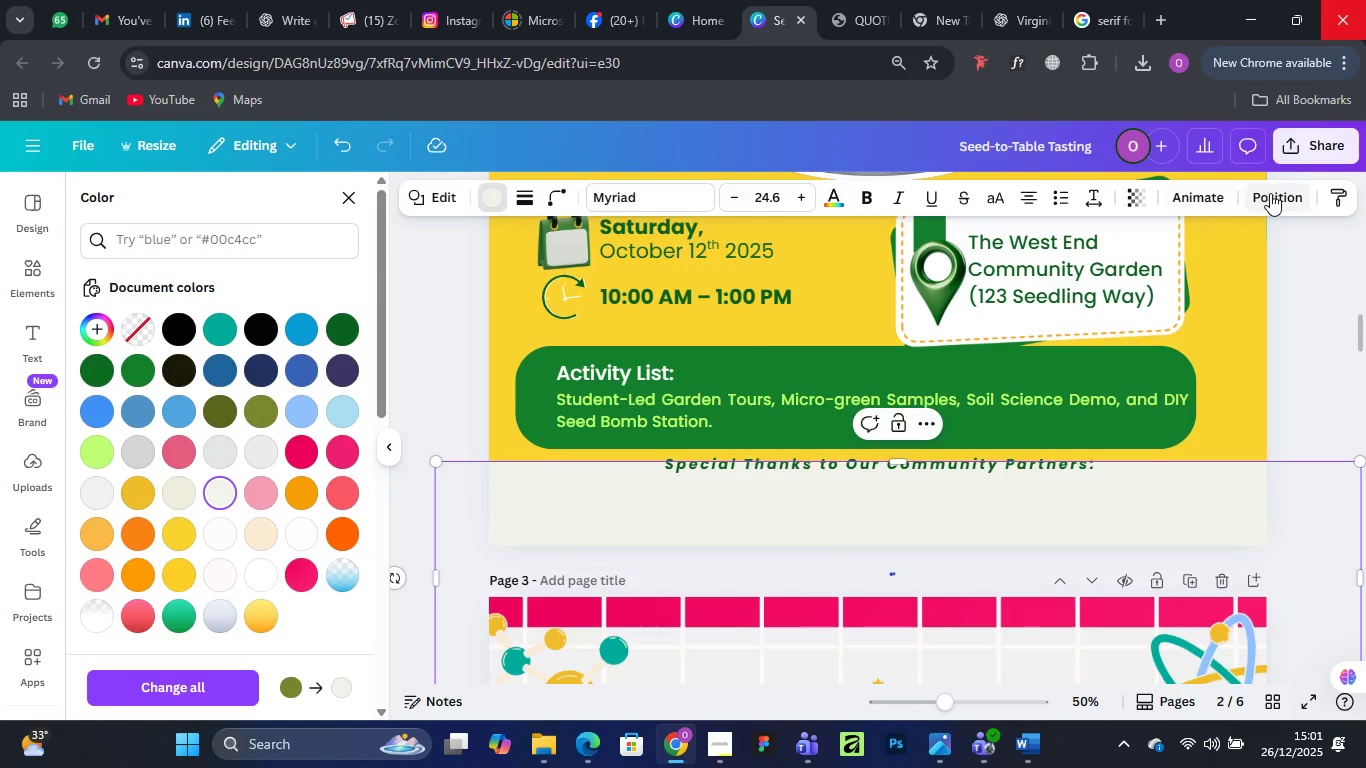 
left_click([1270, 193])
 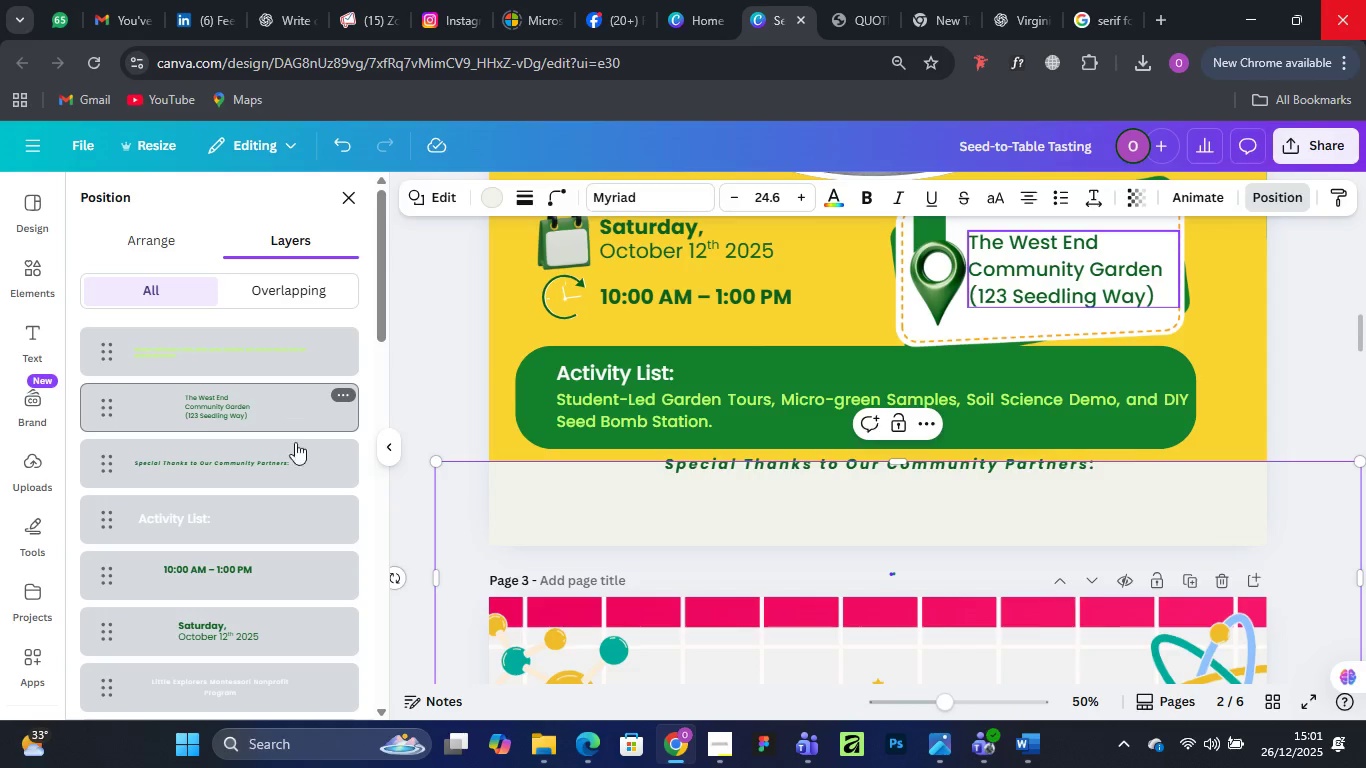 
scroll: coordinate [261, 566], scroll_direction: up, amount: 5.0
 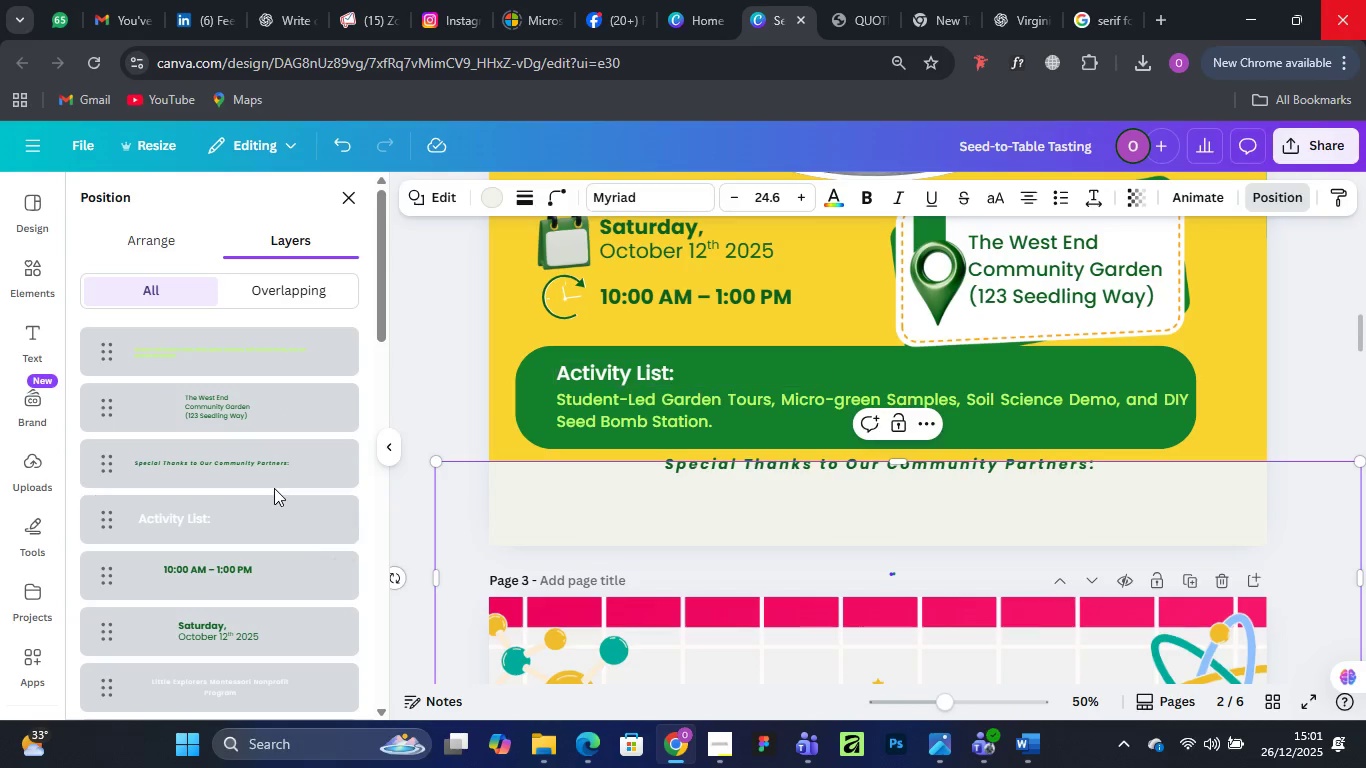 
scroll: coordinate [274, 488], scroll_direction: down, amount: 9.0
 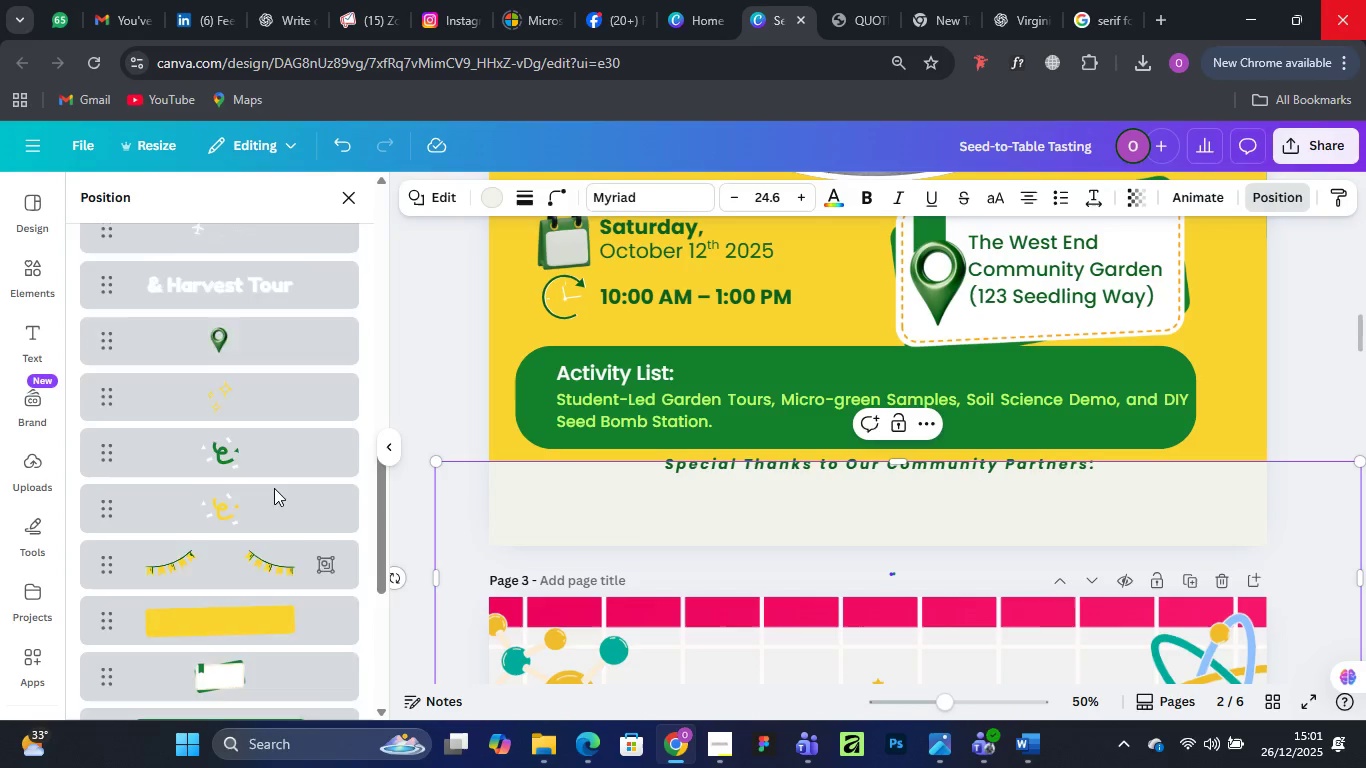 
scroll: coordinate [274, 488], scroll_direction: up, amount: 5.0
 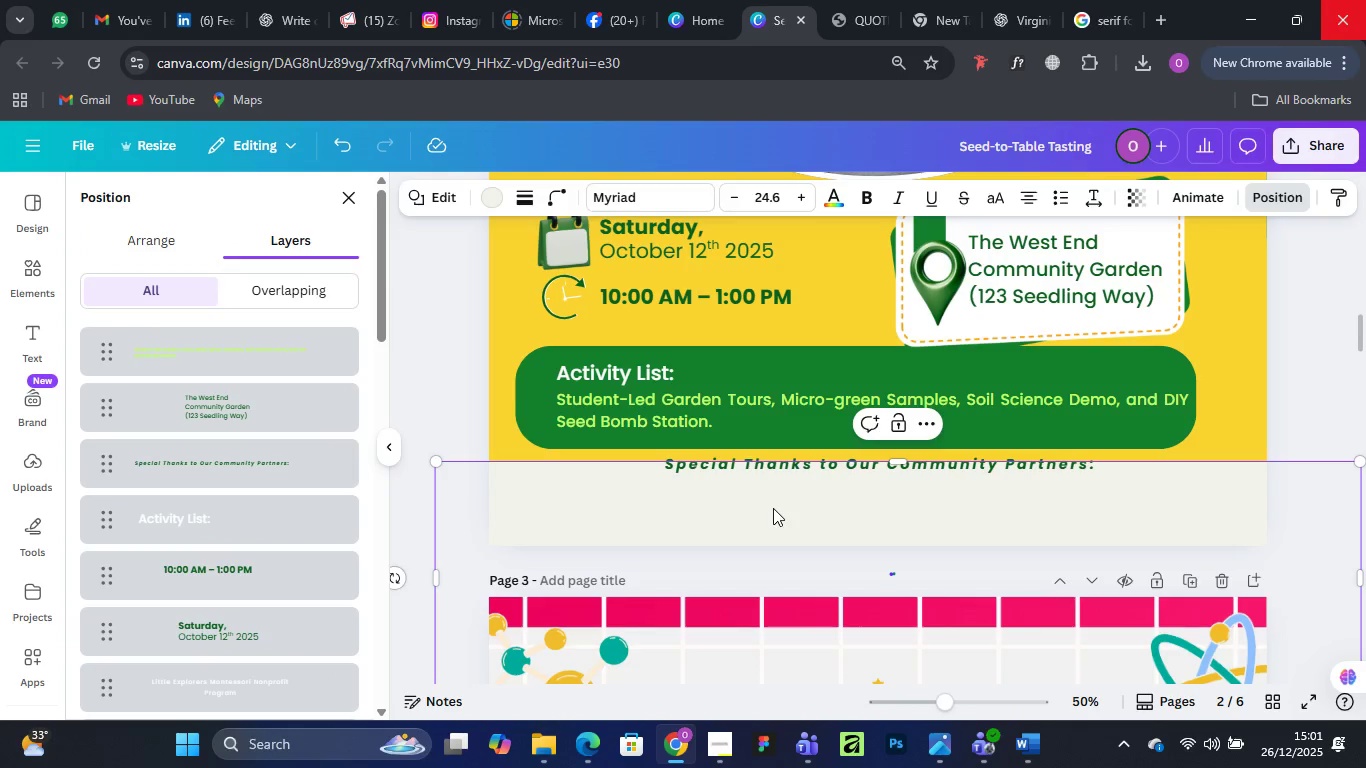 
left_click_drag(start_coordinate=[605, 511], to_coordinate=[589, 394])
 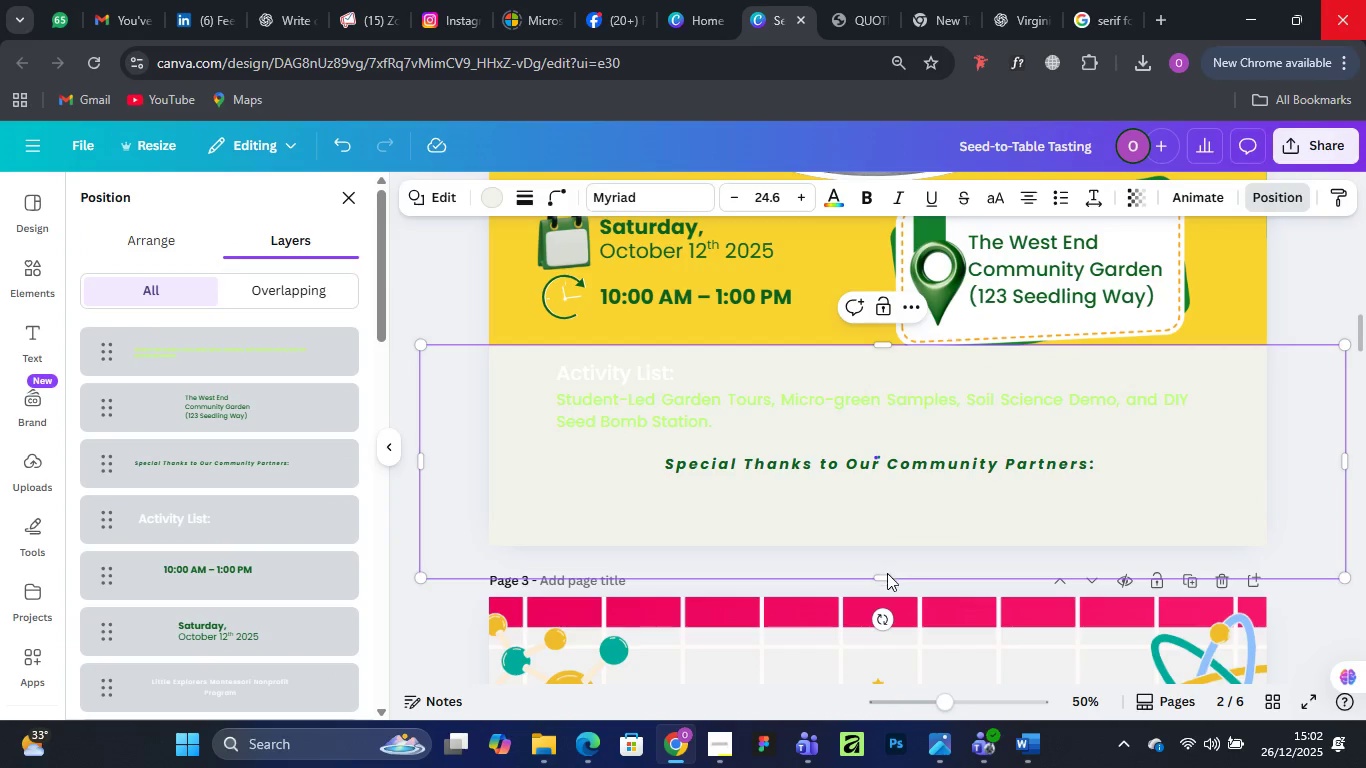 
left_click_drag(start_coordinate=[887, 574], to_coordinate=[880, 454])
 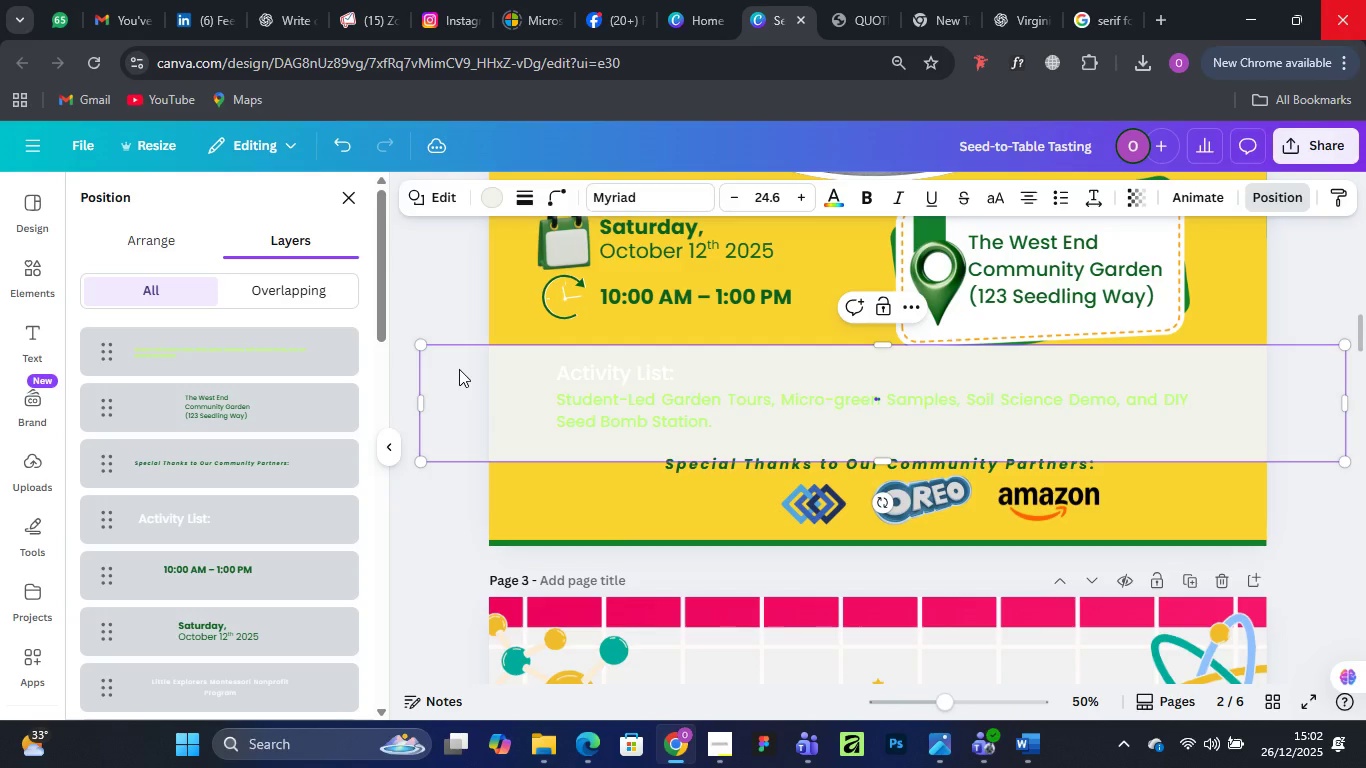 
left_click_drag(start_coordinate=[459, 369], to_coordinate=[487, 485])
 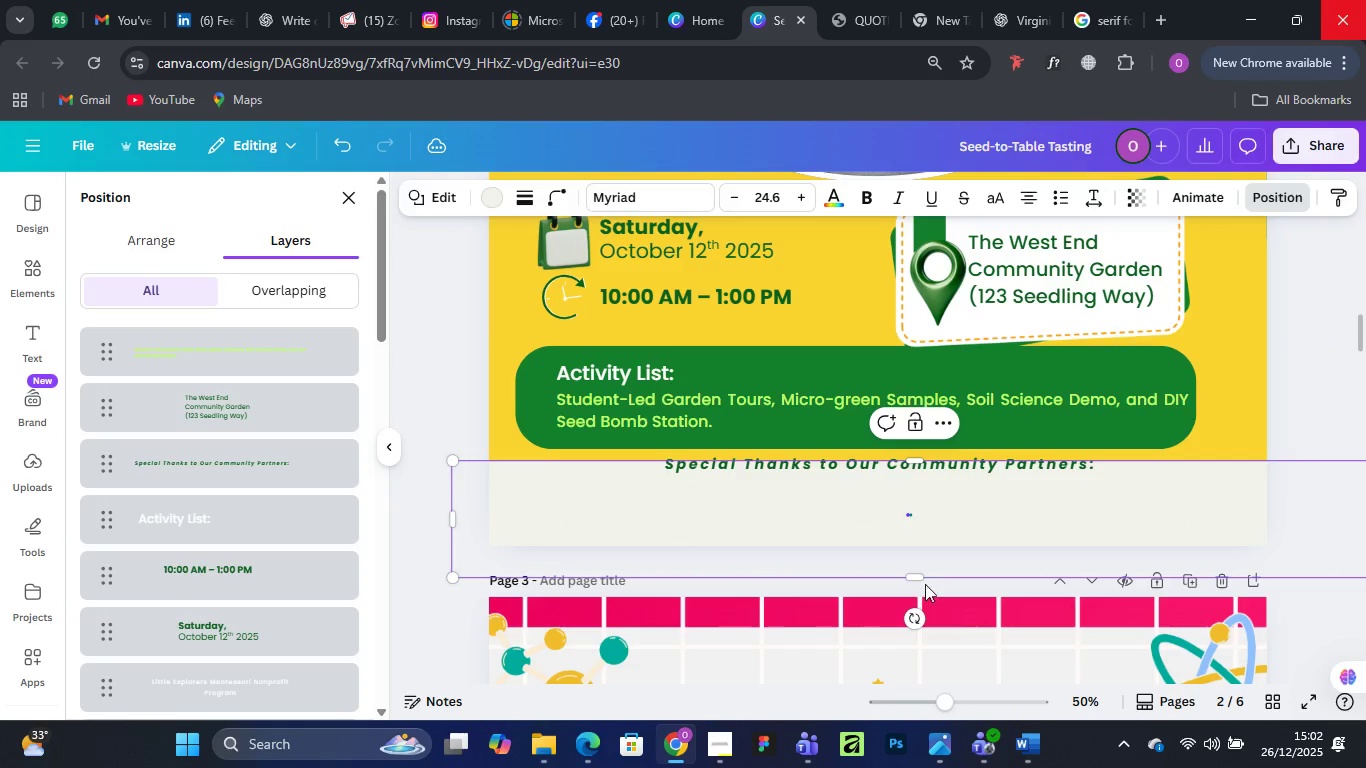 
left_click_drag(start_coordinate=[924, 578], to_coordinate=[910, 536])
 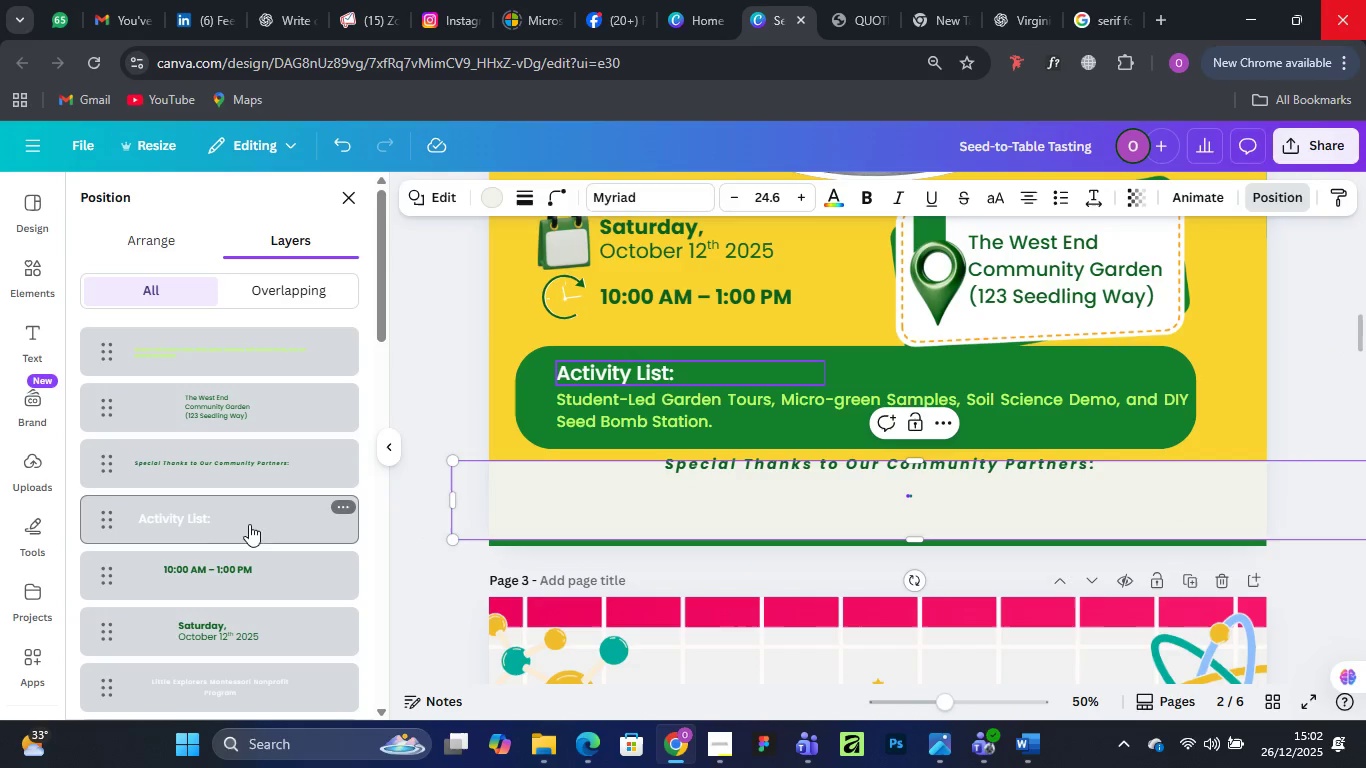 
scroll: coordinate [243, 472], scroll_direction: up, amount: 2.0
 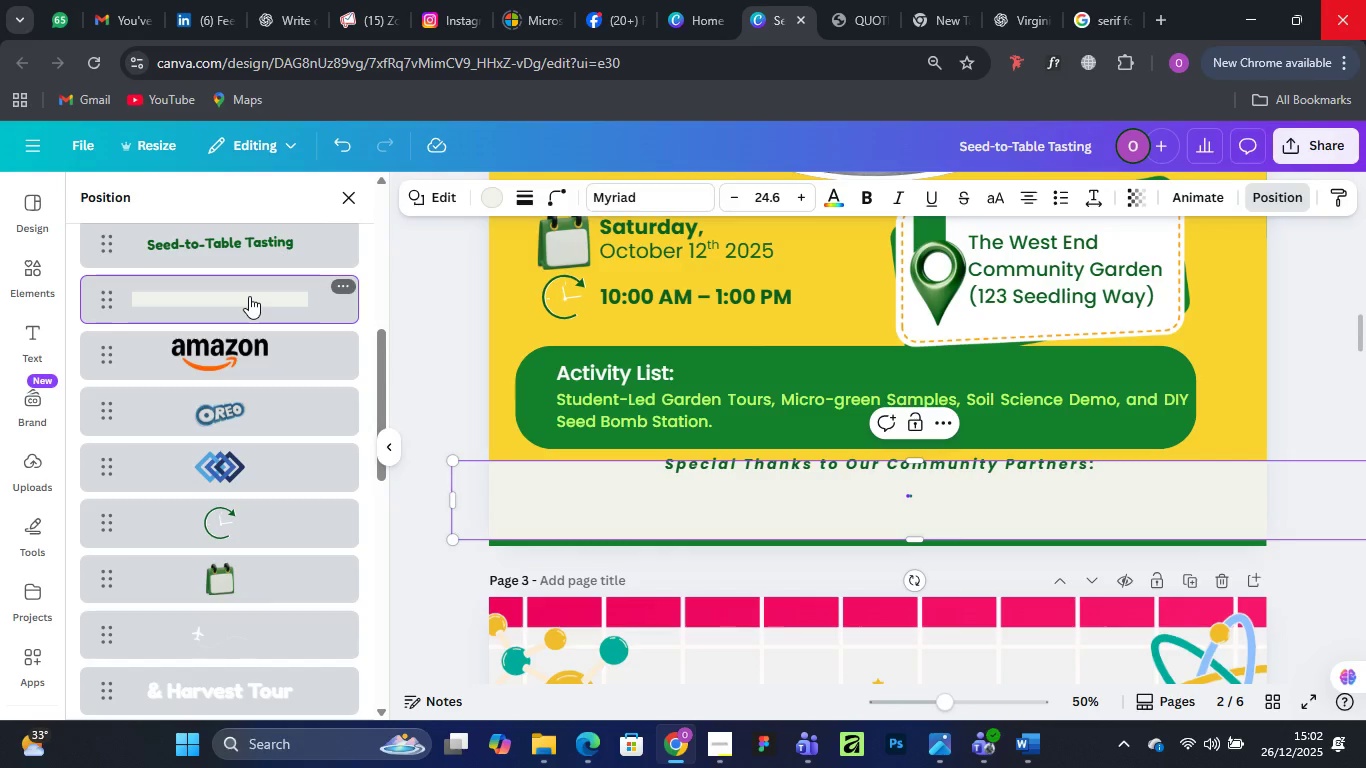 
left_click_drag(start_coordinate=[249, 296], to_coordinate=[274, 434])
 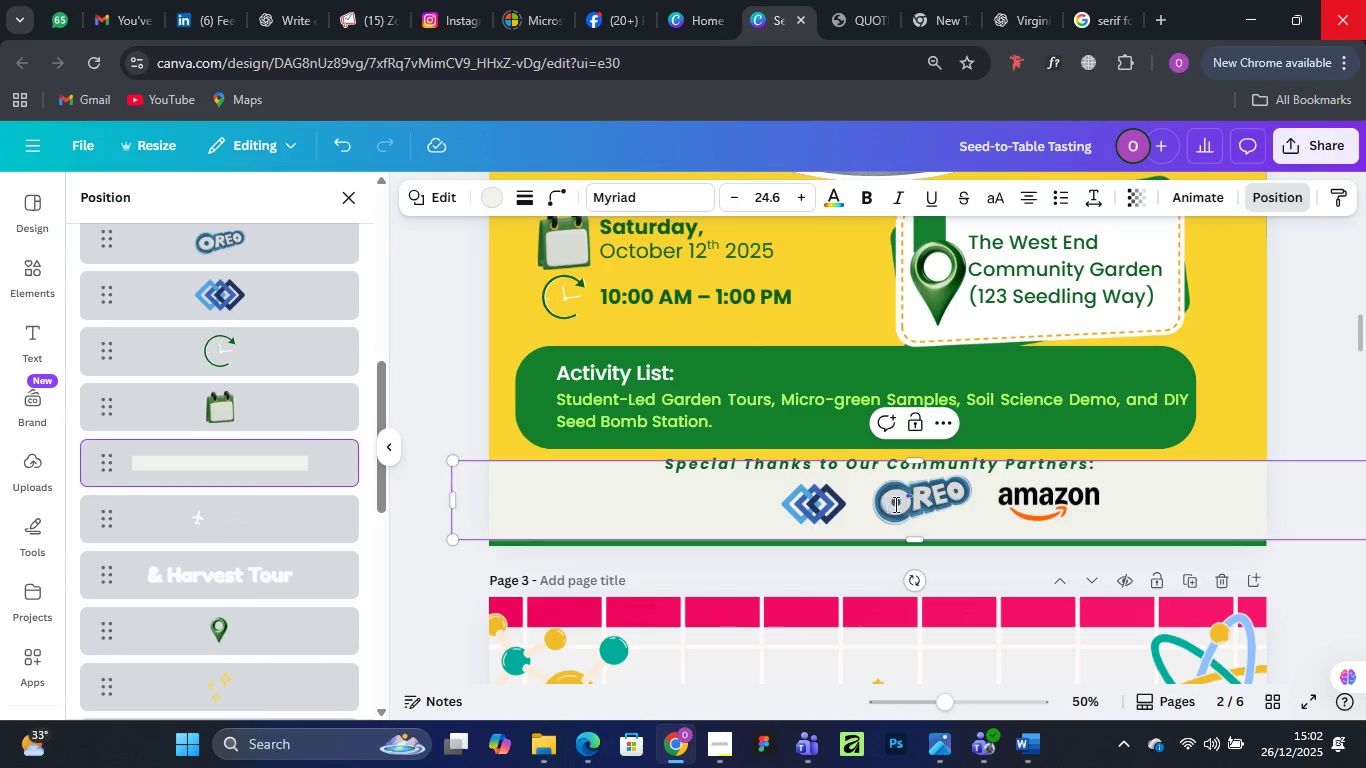 
wait(7.38)
 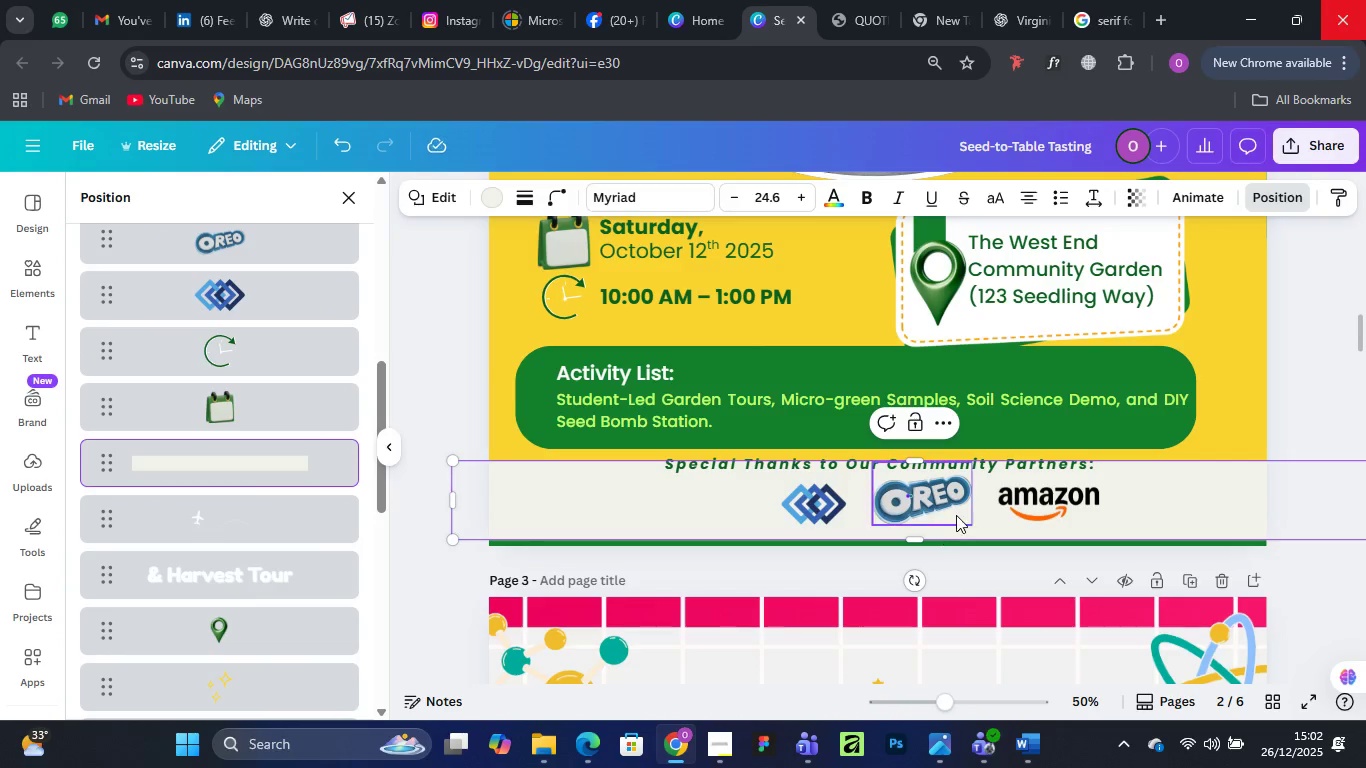 
left_click([435, 356])
 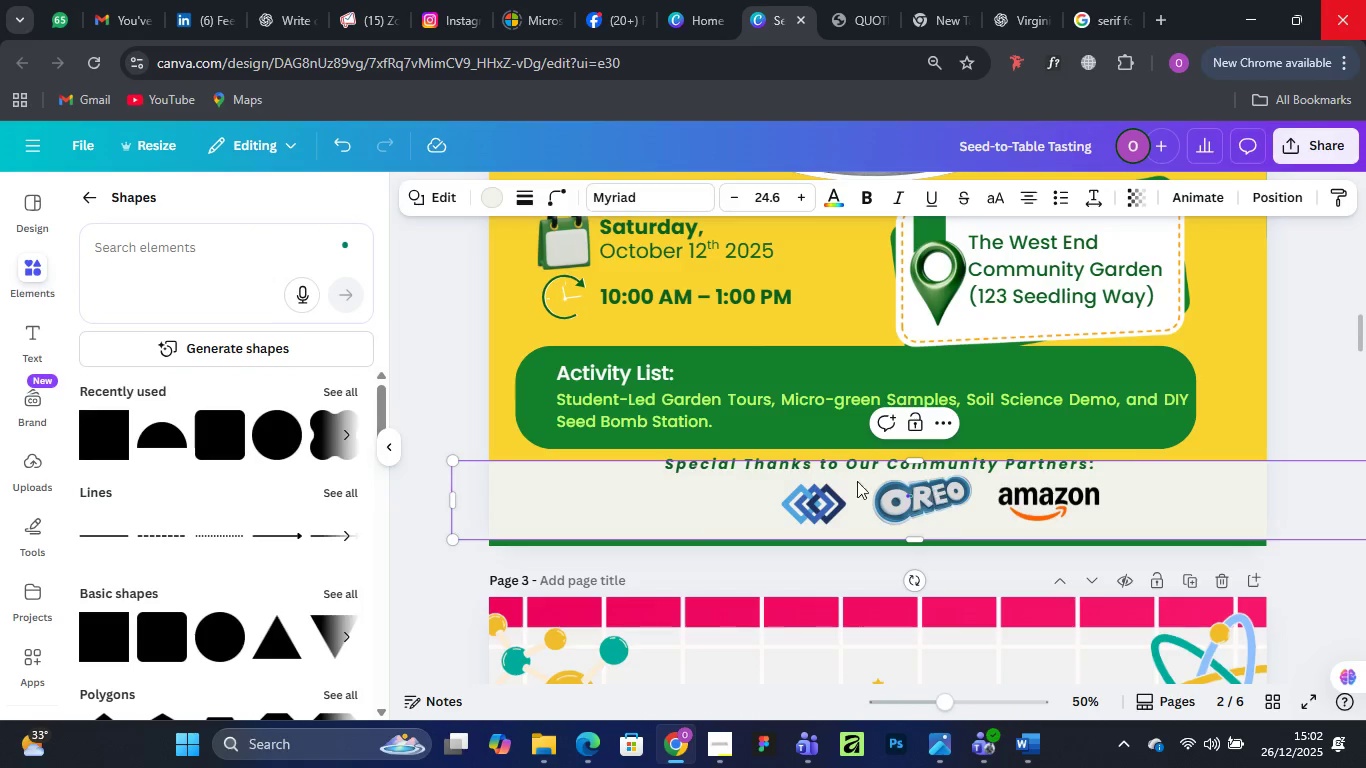 
left_click([406, 326])
 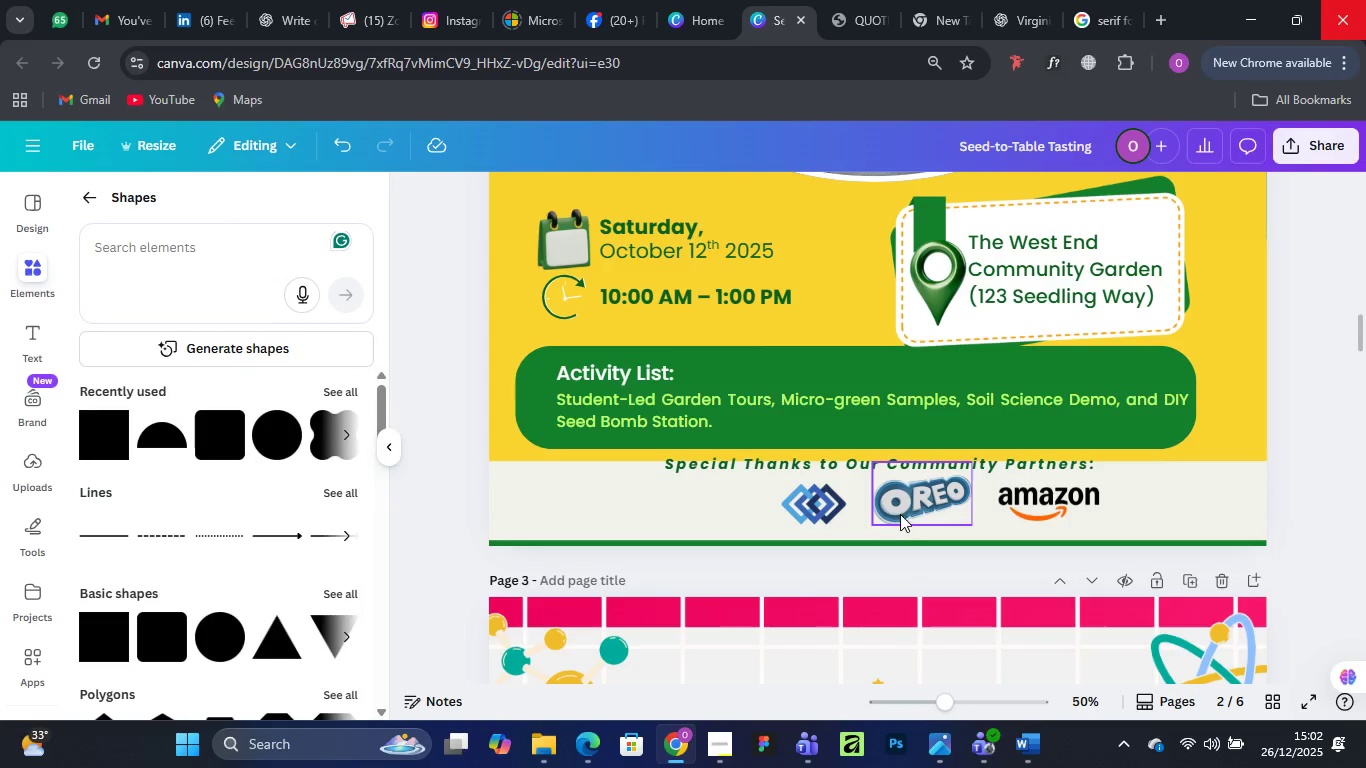 
left_click_drag(start_coordinate=[917, 512], to_coordinate=[914, 524])
 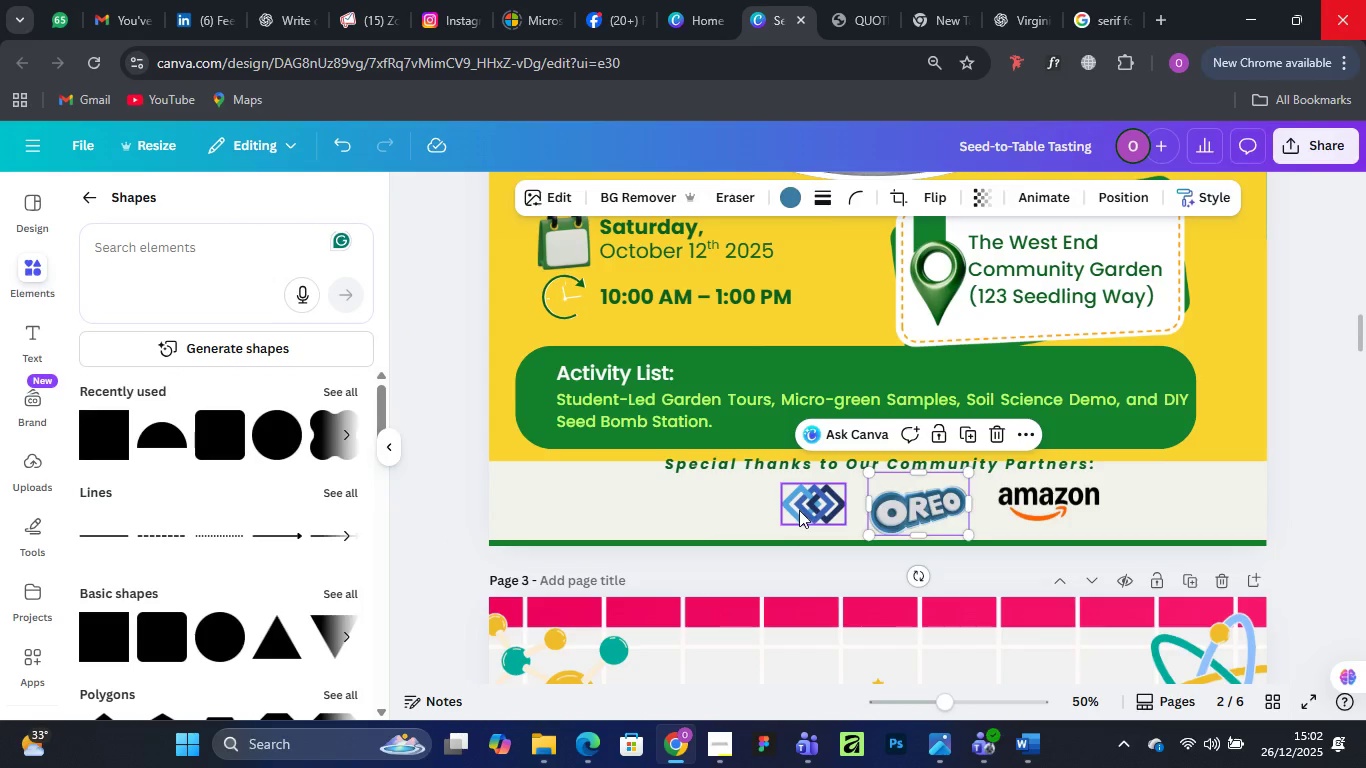 
left_click_drag(start_coordinate=[799, 510], to_coordinate=[794, 519])
 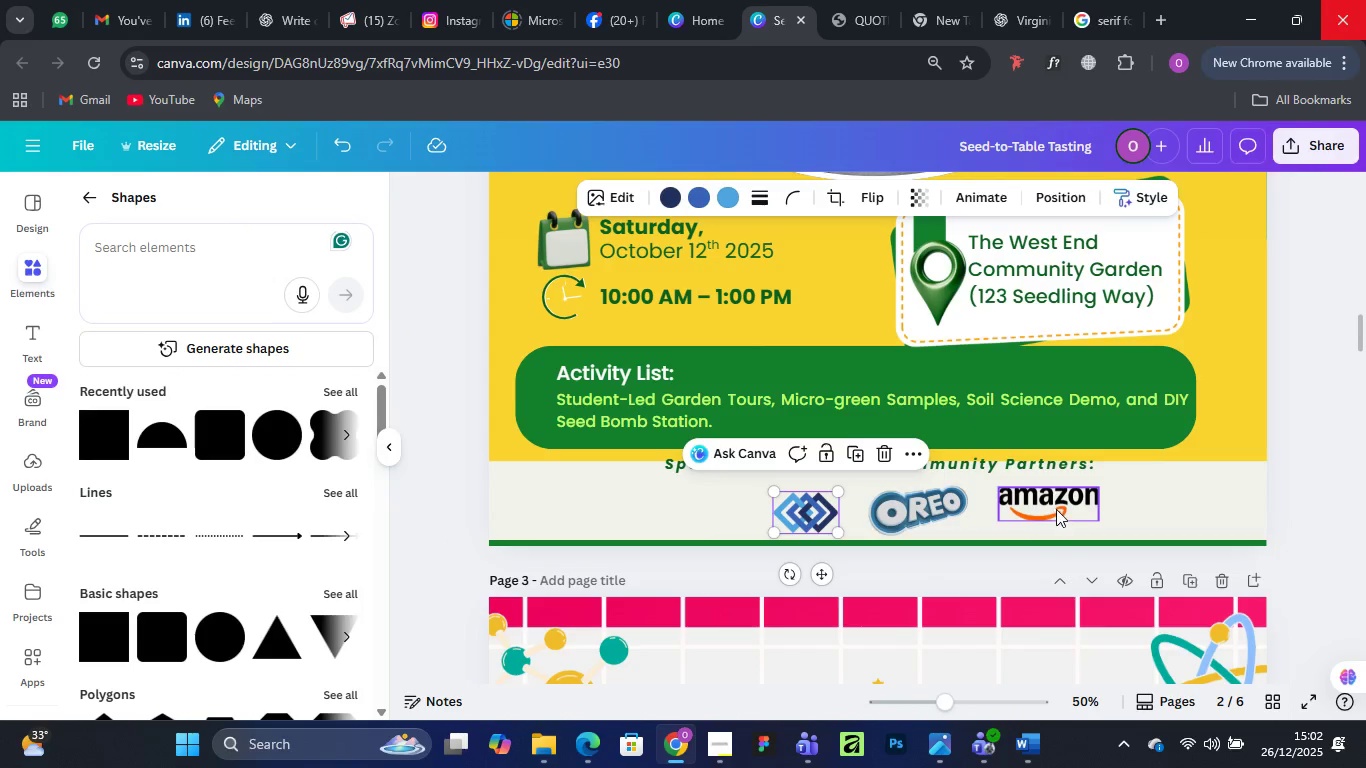 
left_click_drag(start_coordinate=[1056, 508], to_coordinate=[1056, 516])
 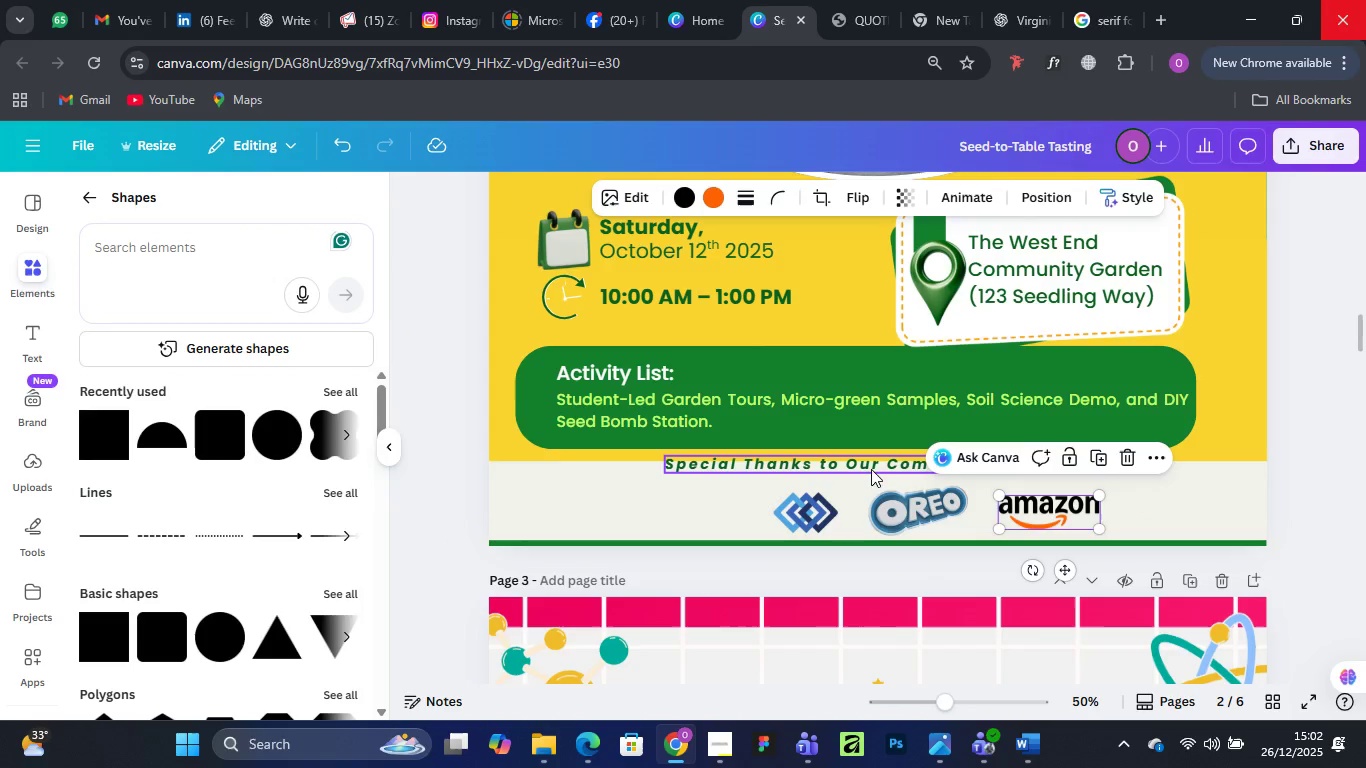 
left_click_drag(start_coordinate=[871, 465], to_coordinate=[887, 478])
 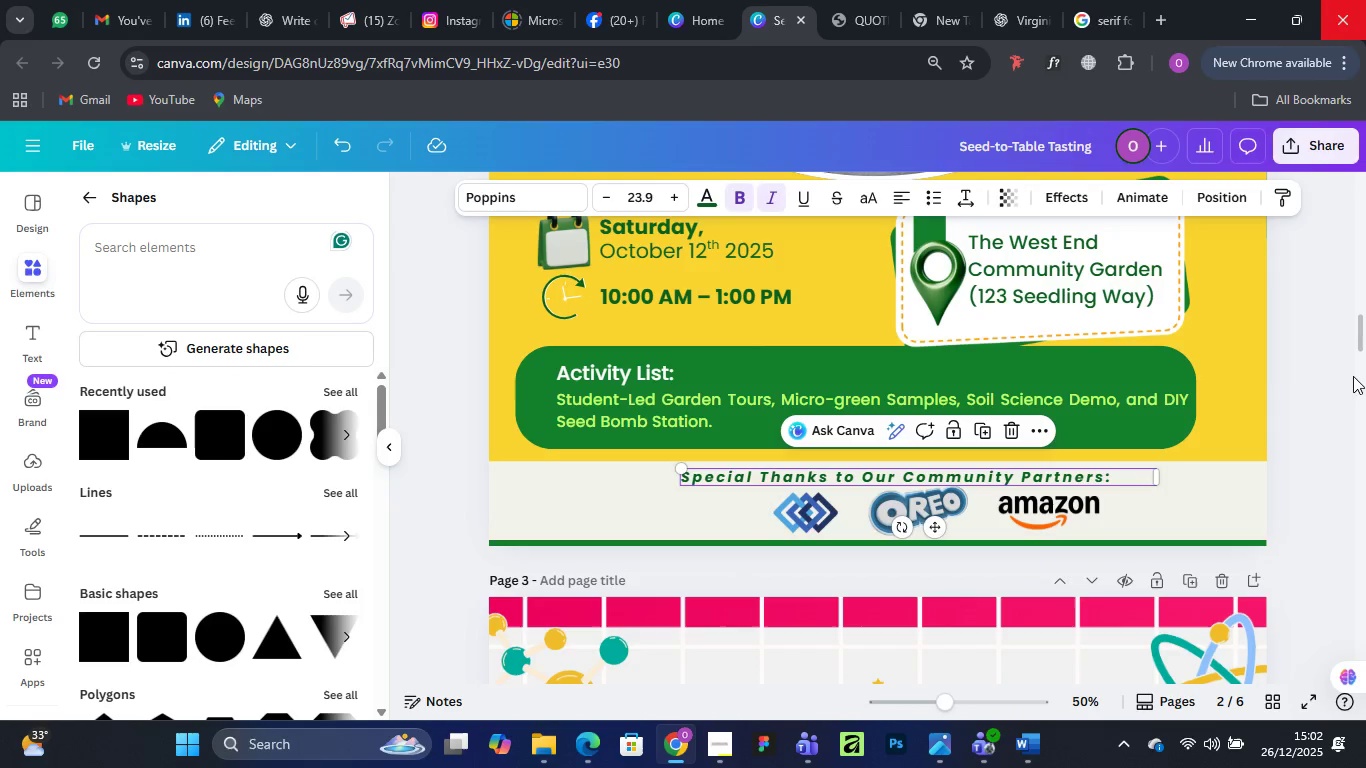 
left_click([1325, 346])
 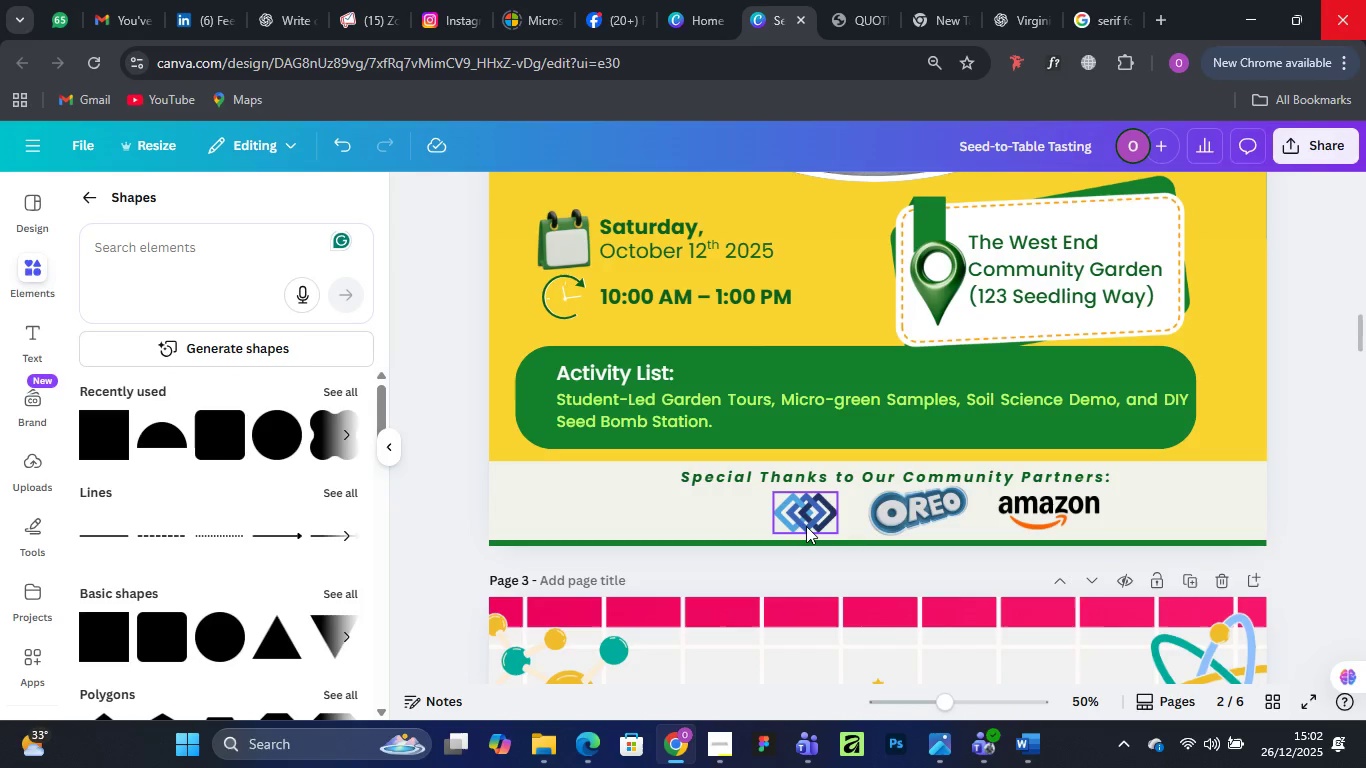 
left_click_drag(start_coordinate=[806, 527], to_coordinate=[748, 528])
 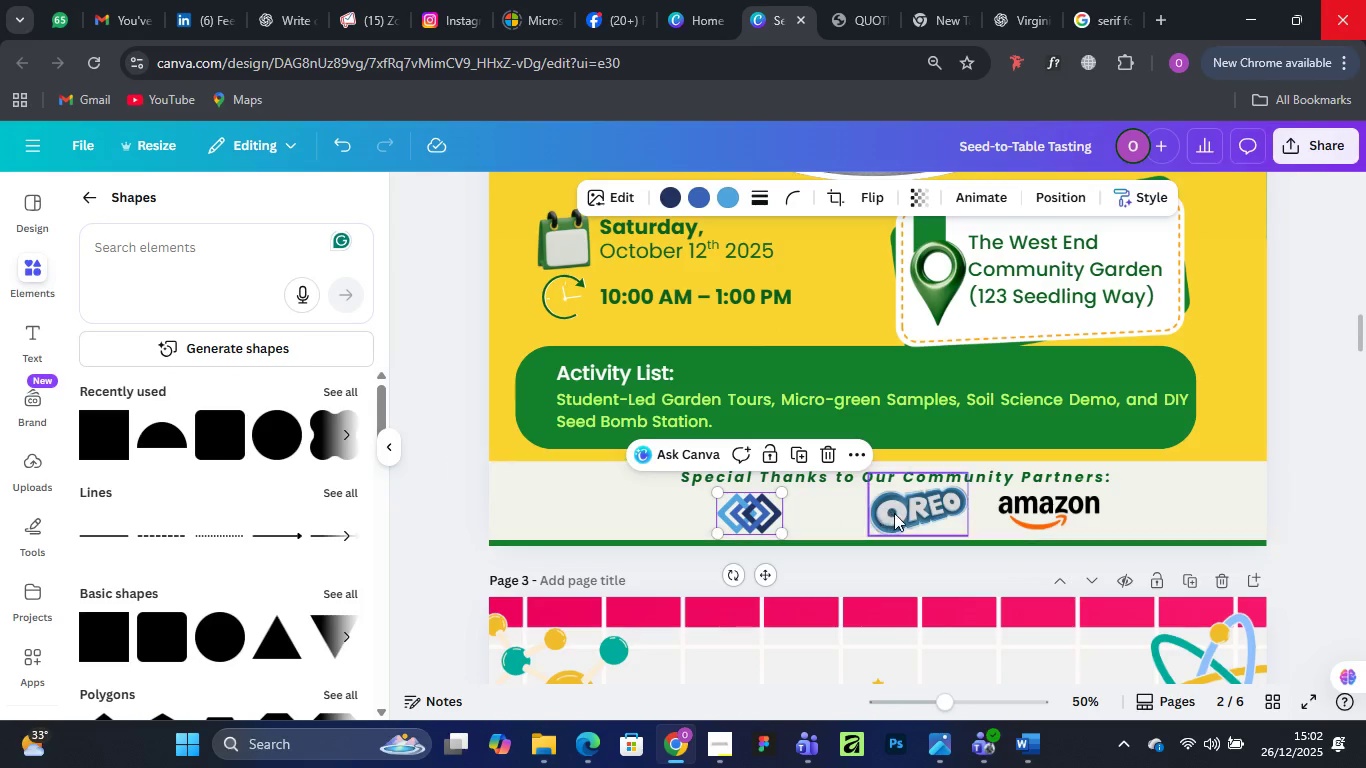 
left_click_drag(start_coordinate=[899, 512], to_coordinate=[857, 514])
 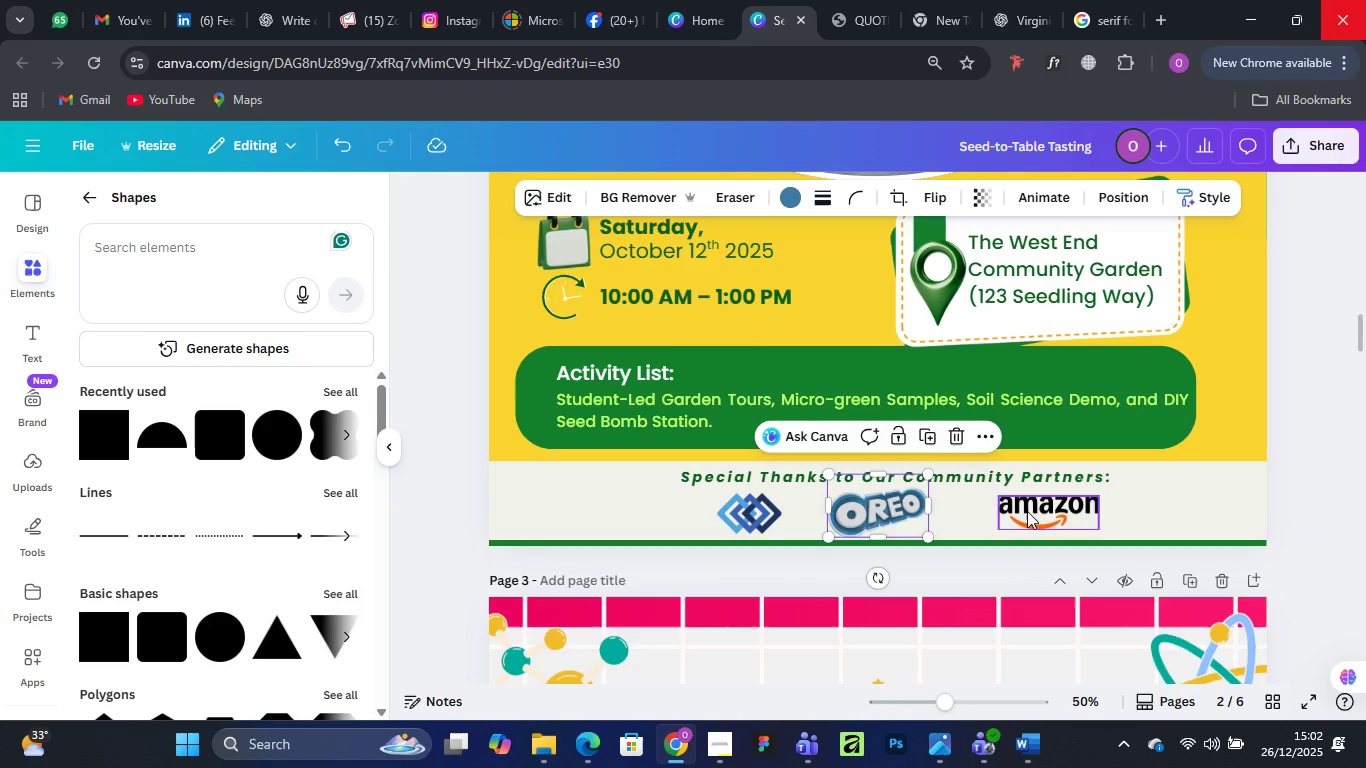 
left_click_drag(start_coordinate=[1030, 511], to_coordinate=[1002, 509])
 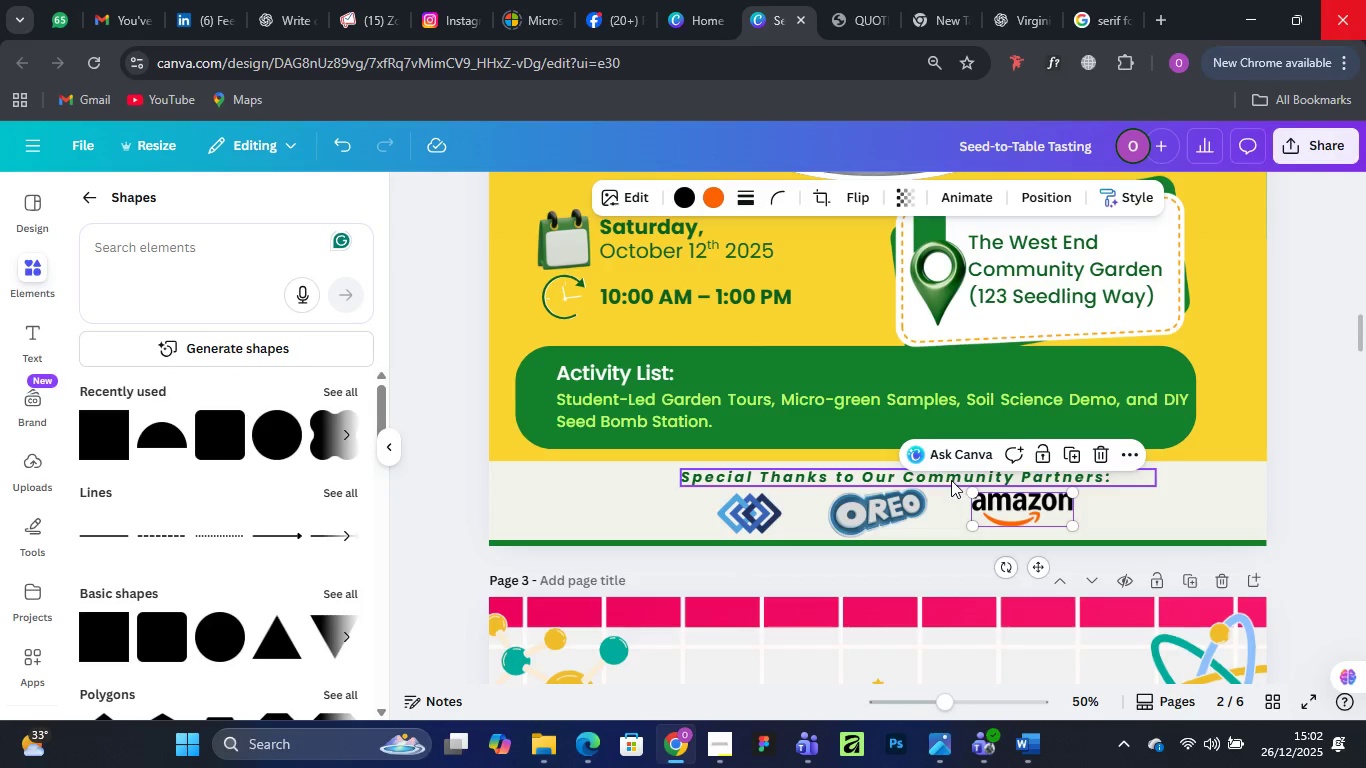 
left_click_drag(start_coordinate=[951, 480], to_coordinate=[932, 480])
 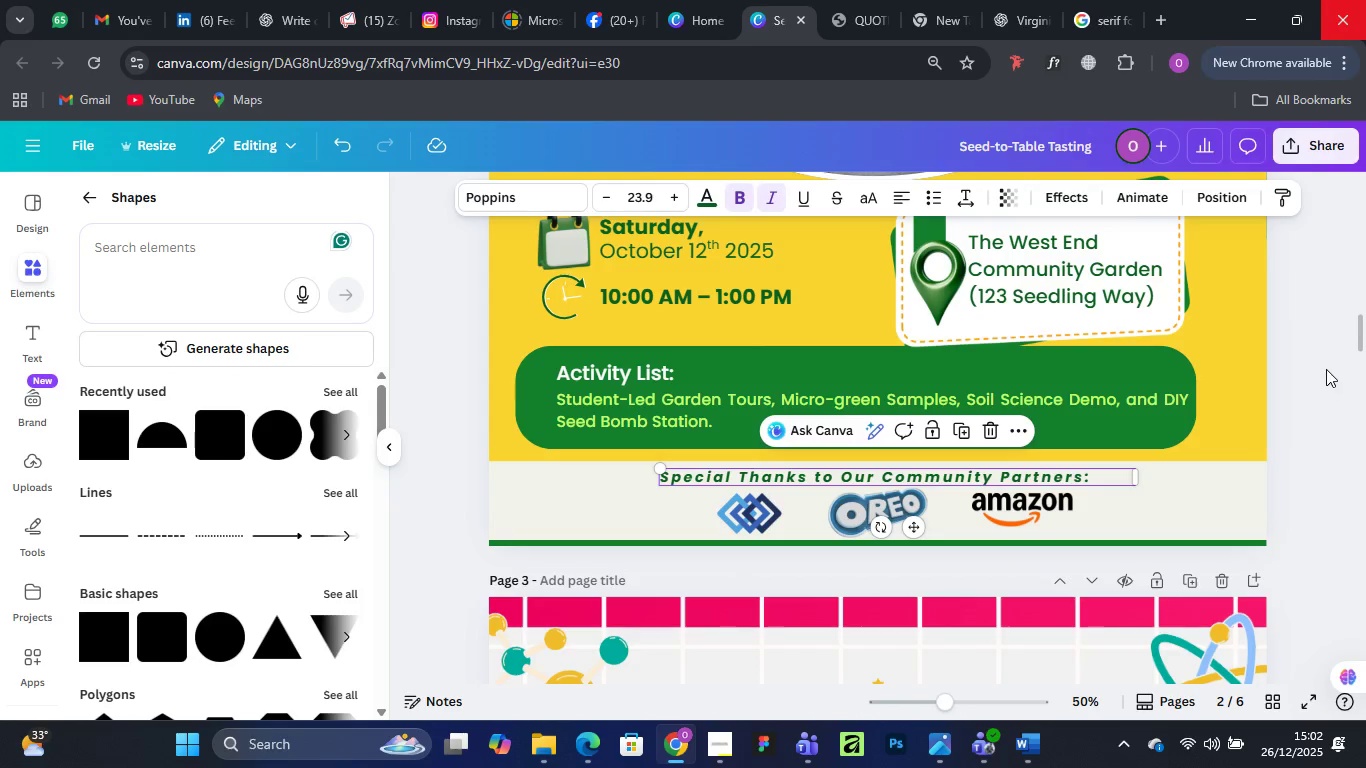 
left_click([1325, 335])
 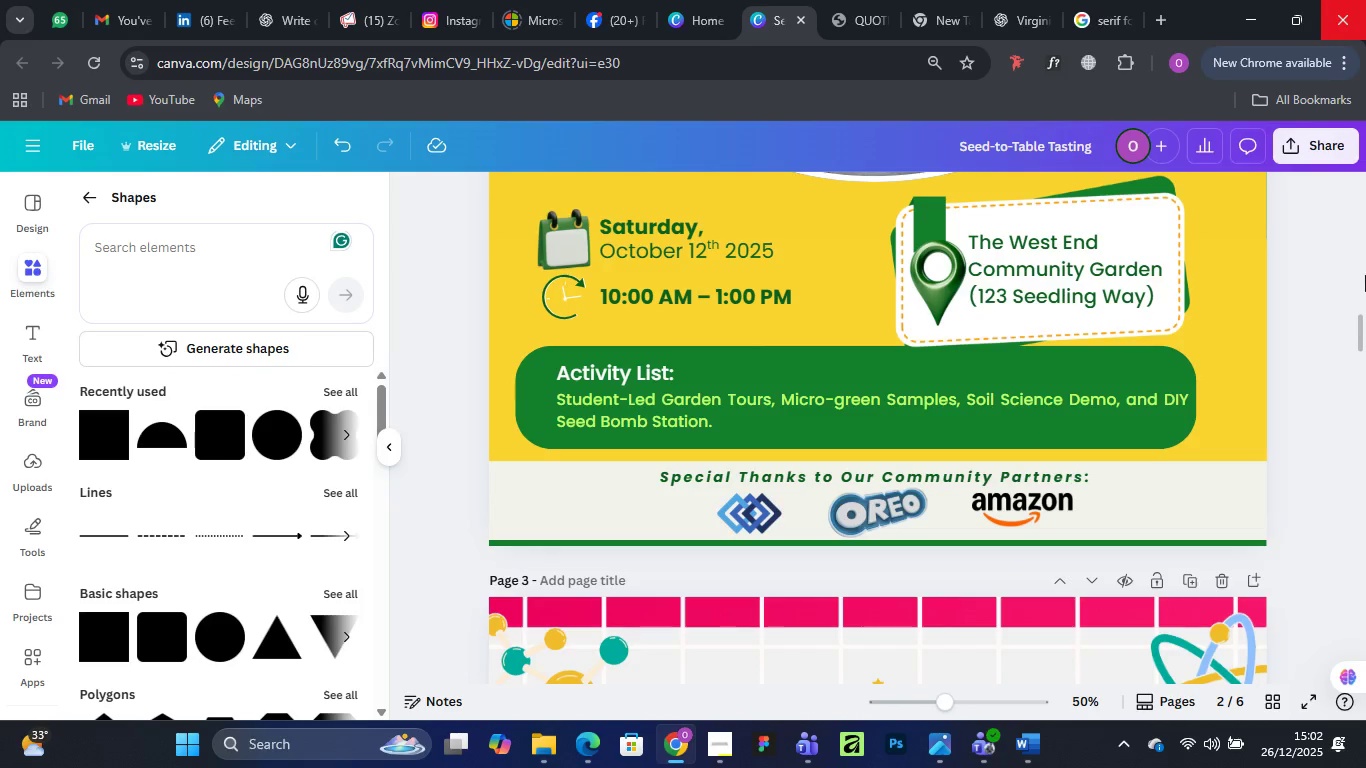 
wait(5.59)
 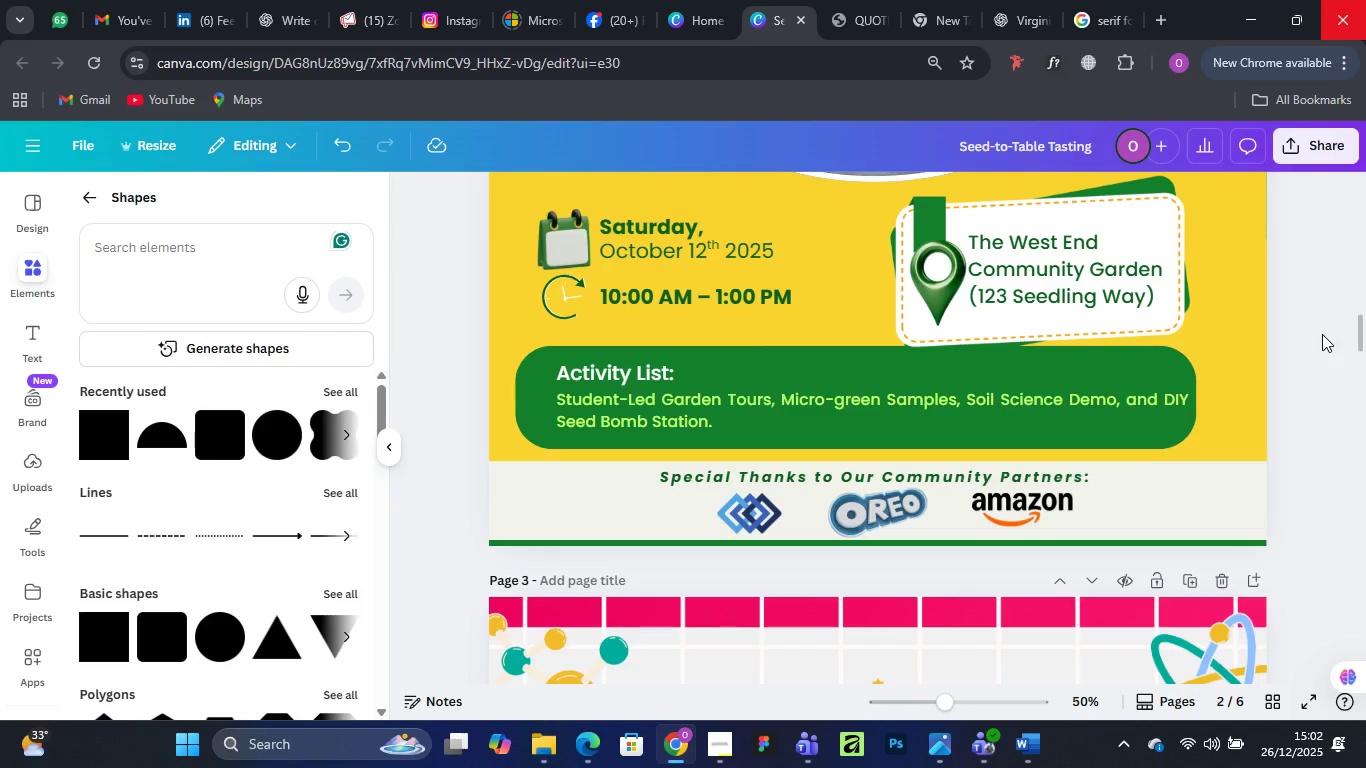 
left_click([592, 494])
 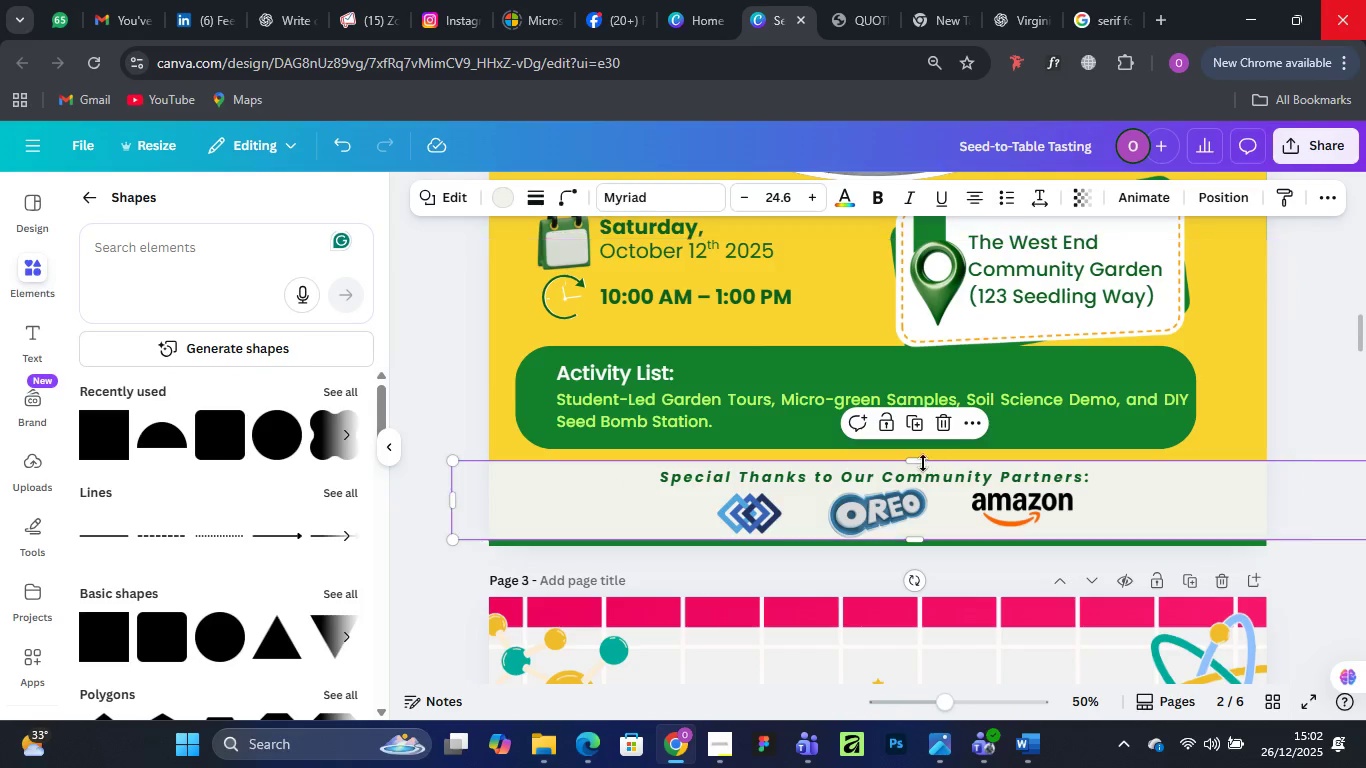 
left_click_drag(start_coordinate=[923, 463], to_coordinate=[918, 419])
 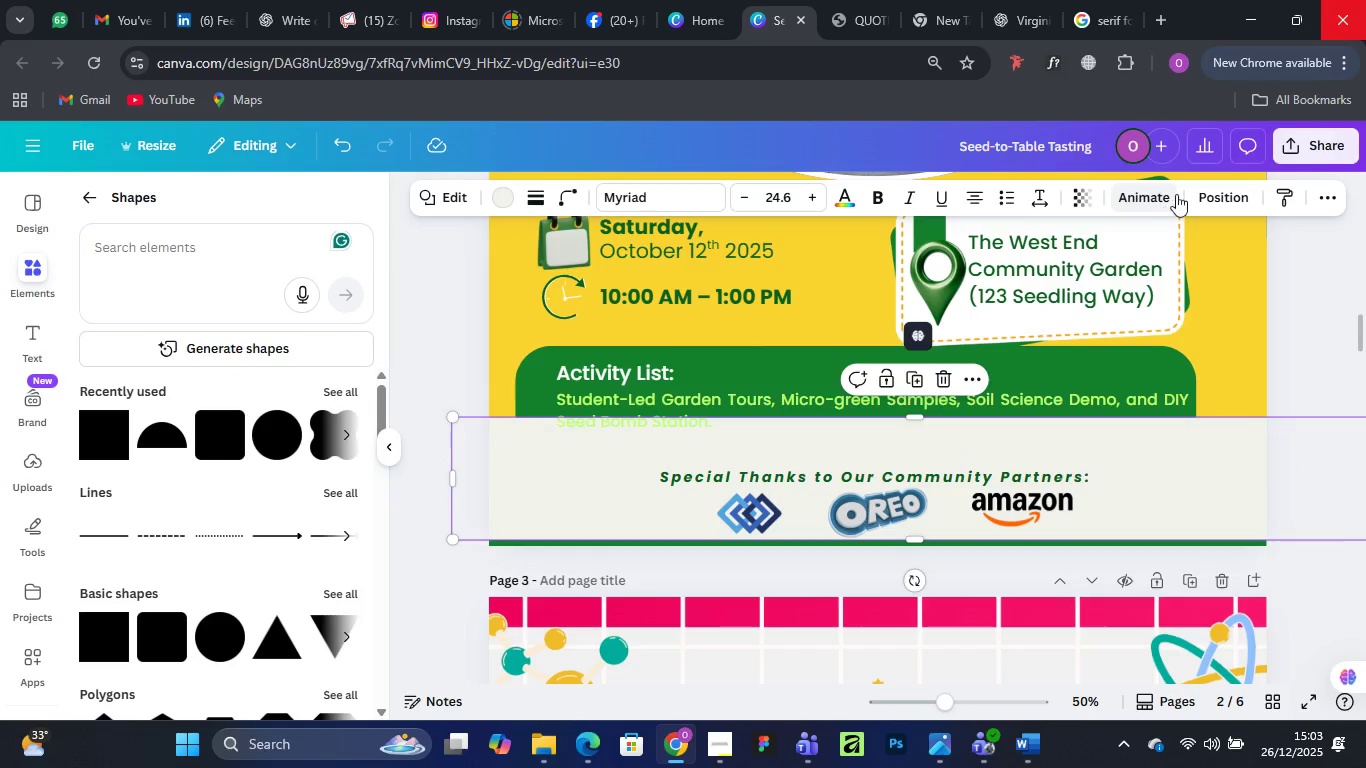 
left_click([1209, 195])
 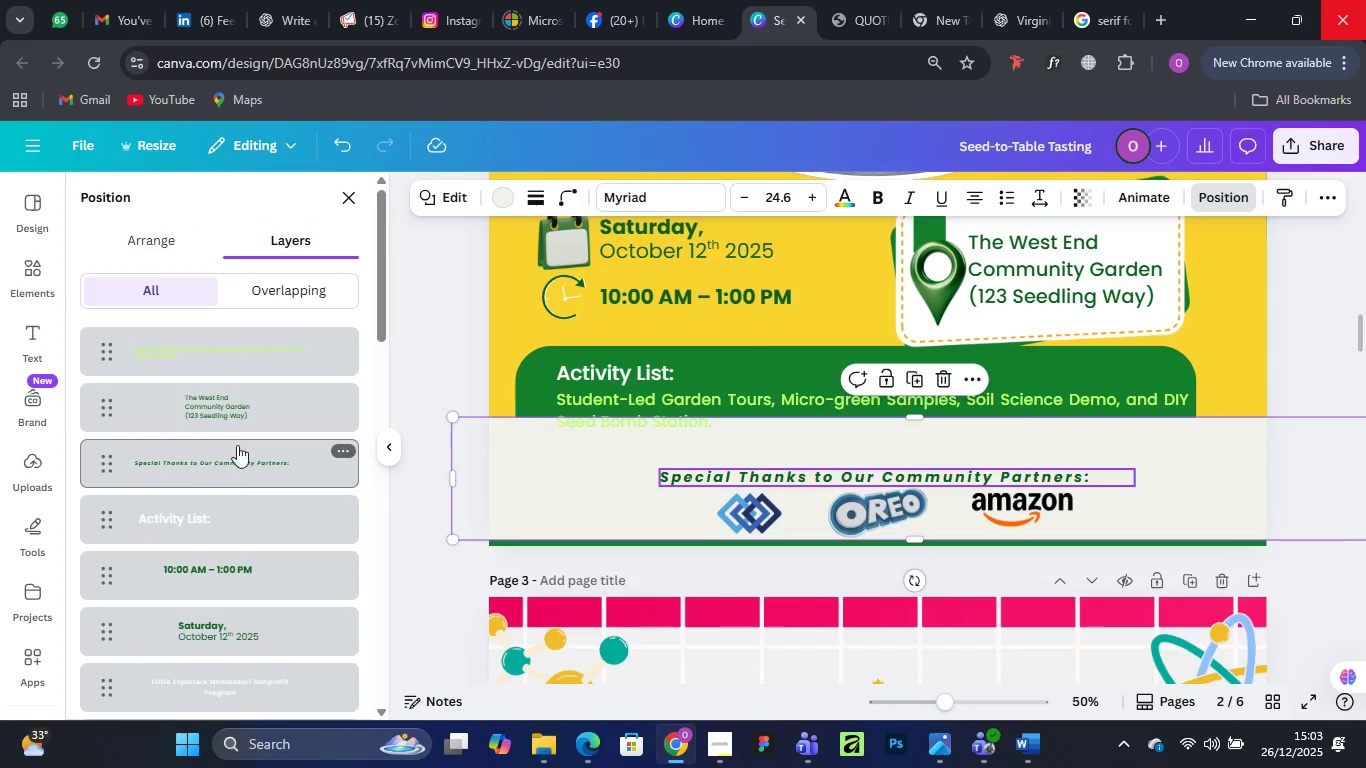 
scroll: coordinate [248, 604], scroll_direction: down, amount: 5.0
 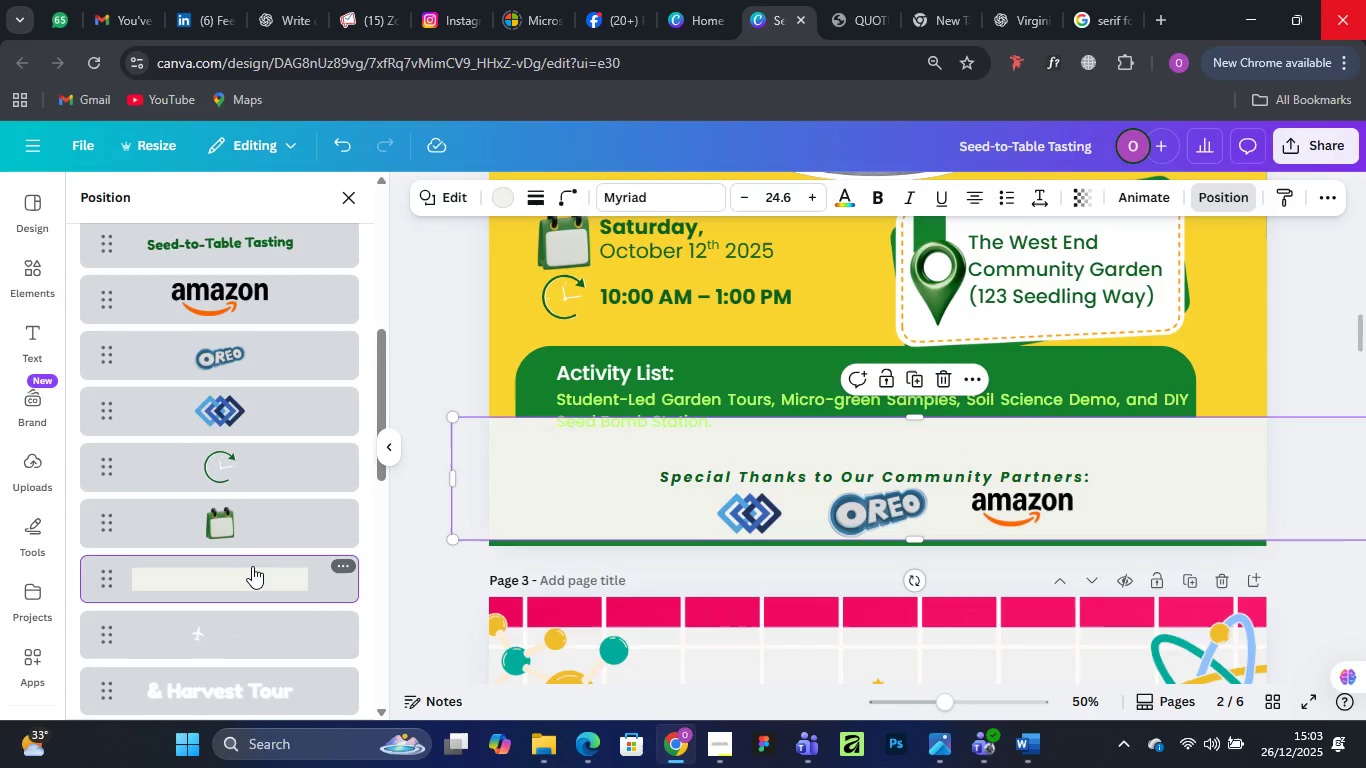 
left_click_drag(start_coordinate=[252, 566], to_coordinate=[276, 421])
 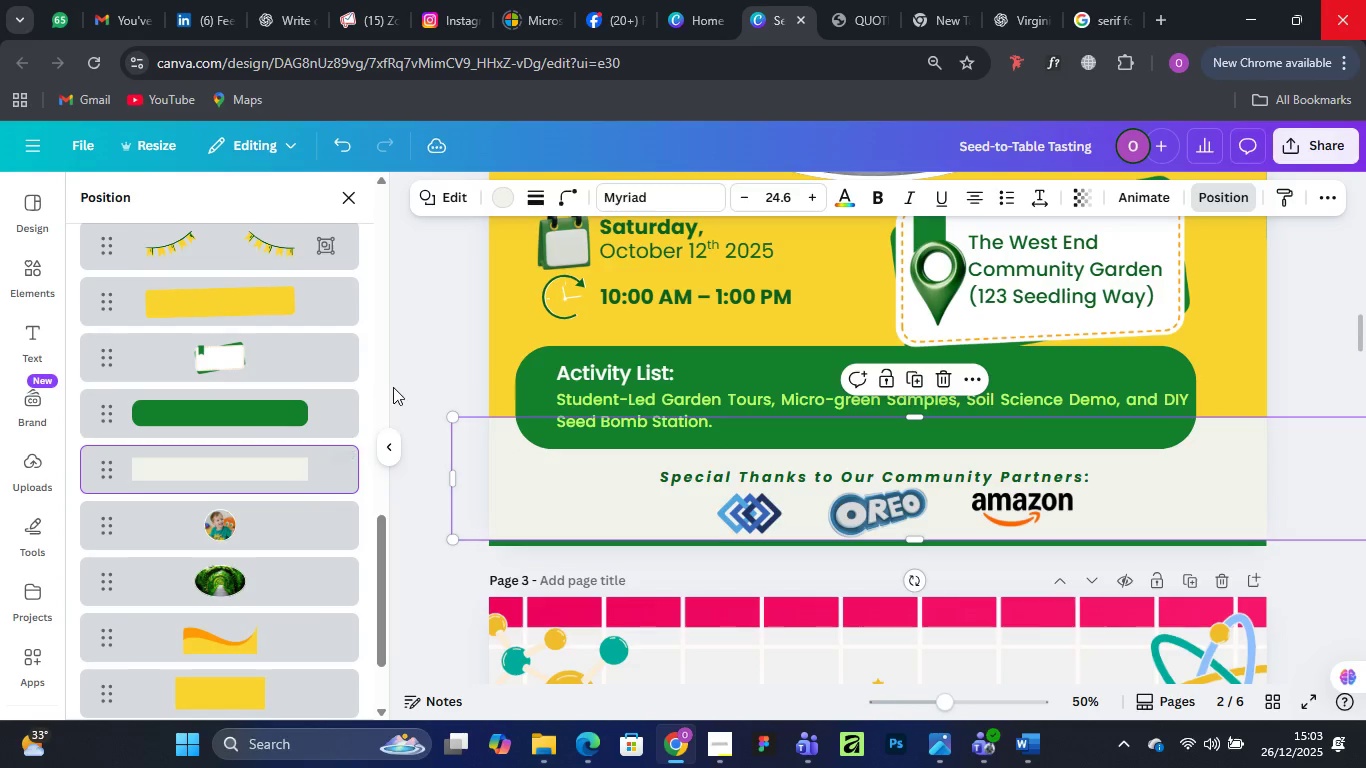 
left_click([417, 330])
 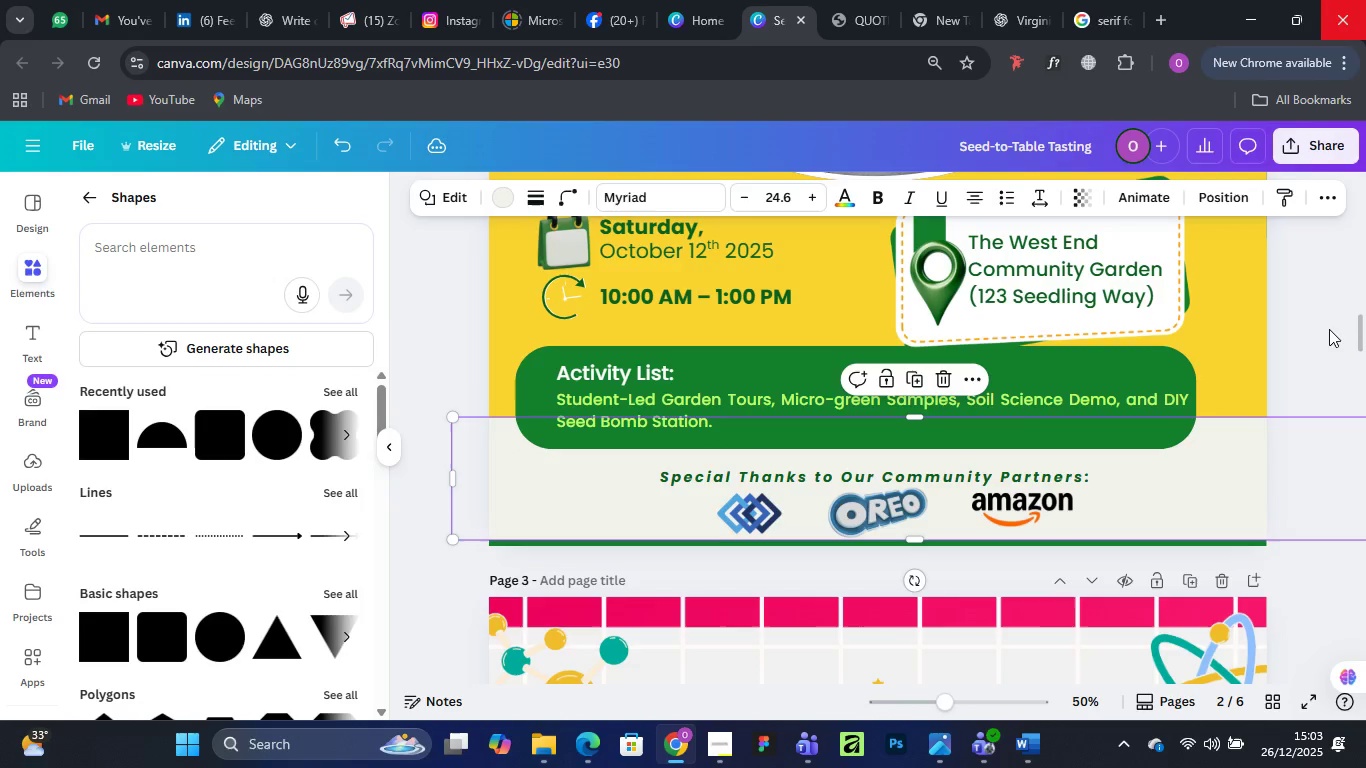 
left_click([1347, 300])
 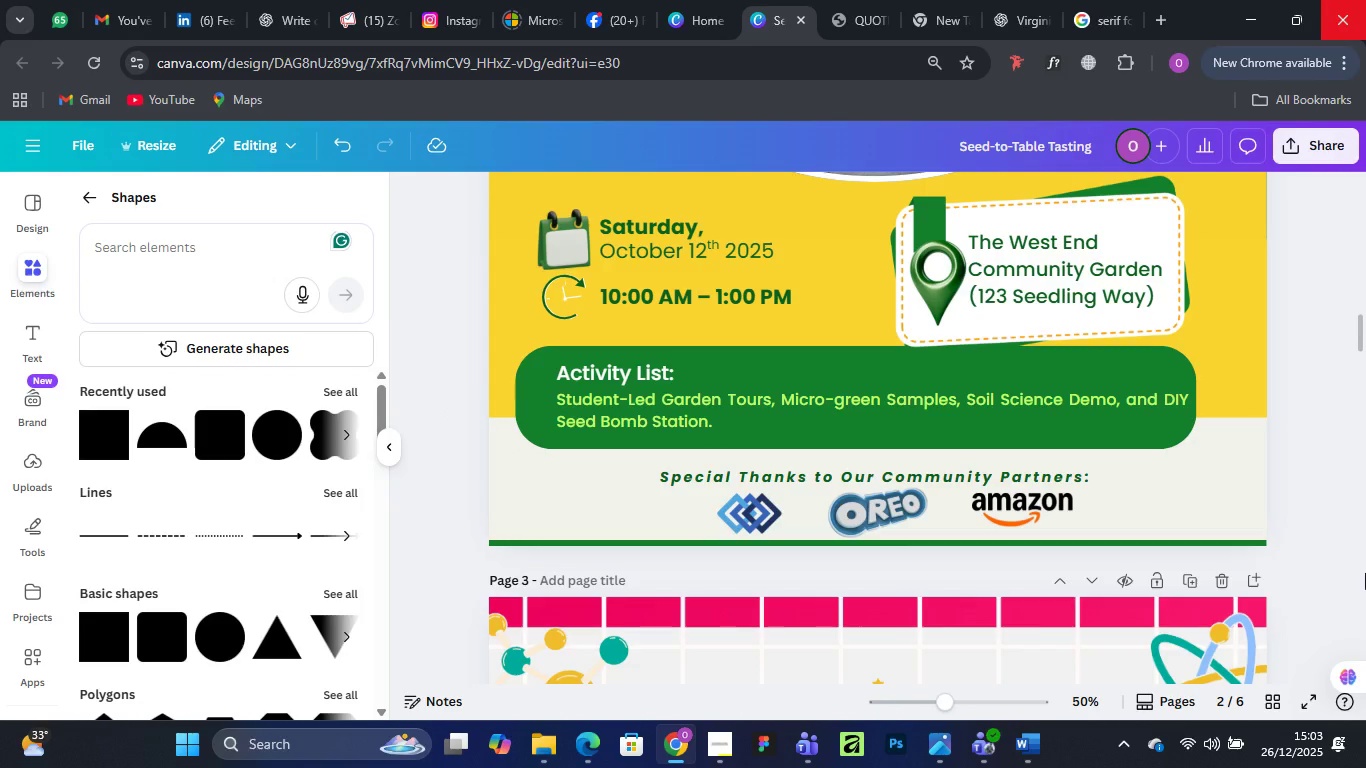 
wait(8.27)
 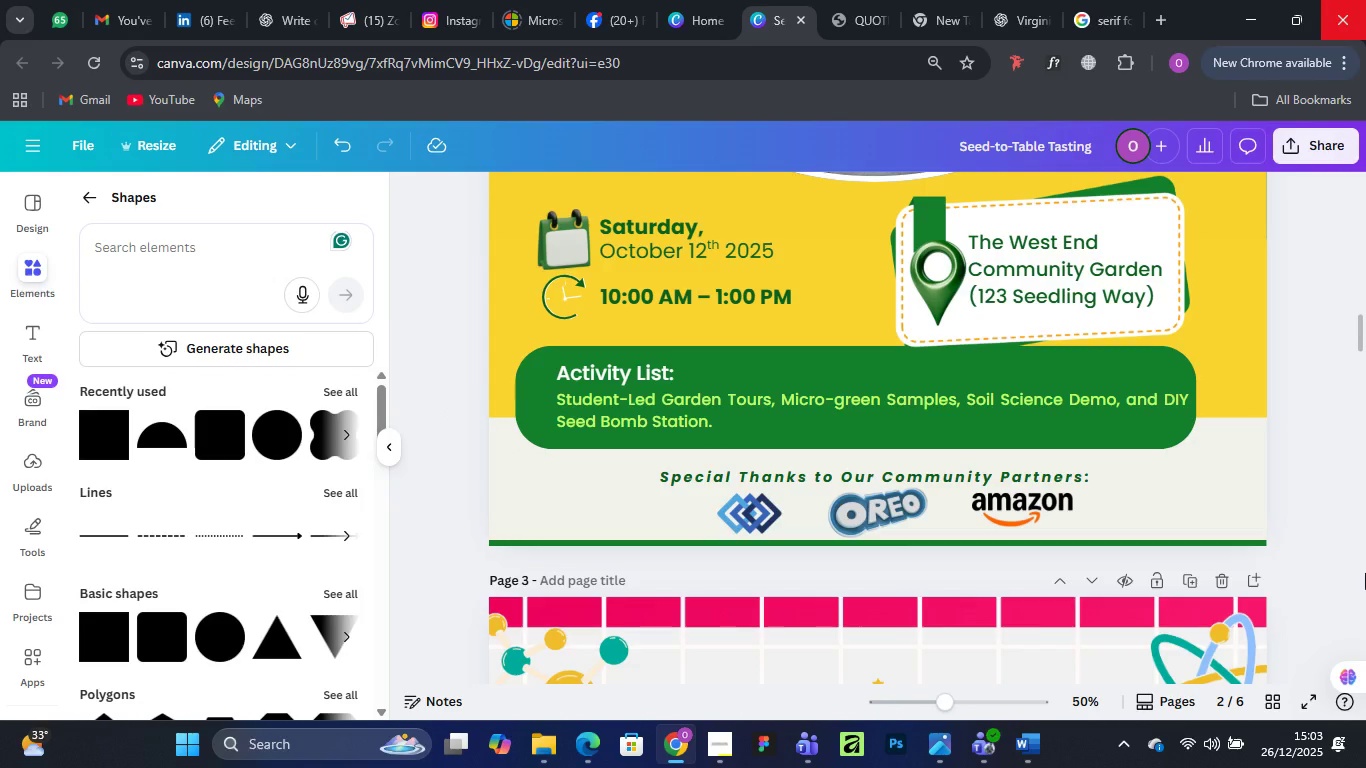 
left_click([1230, 483])
 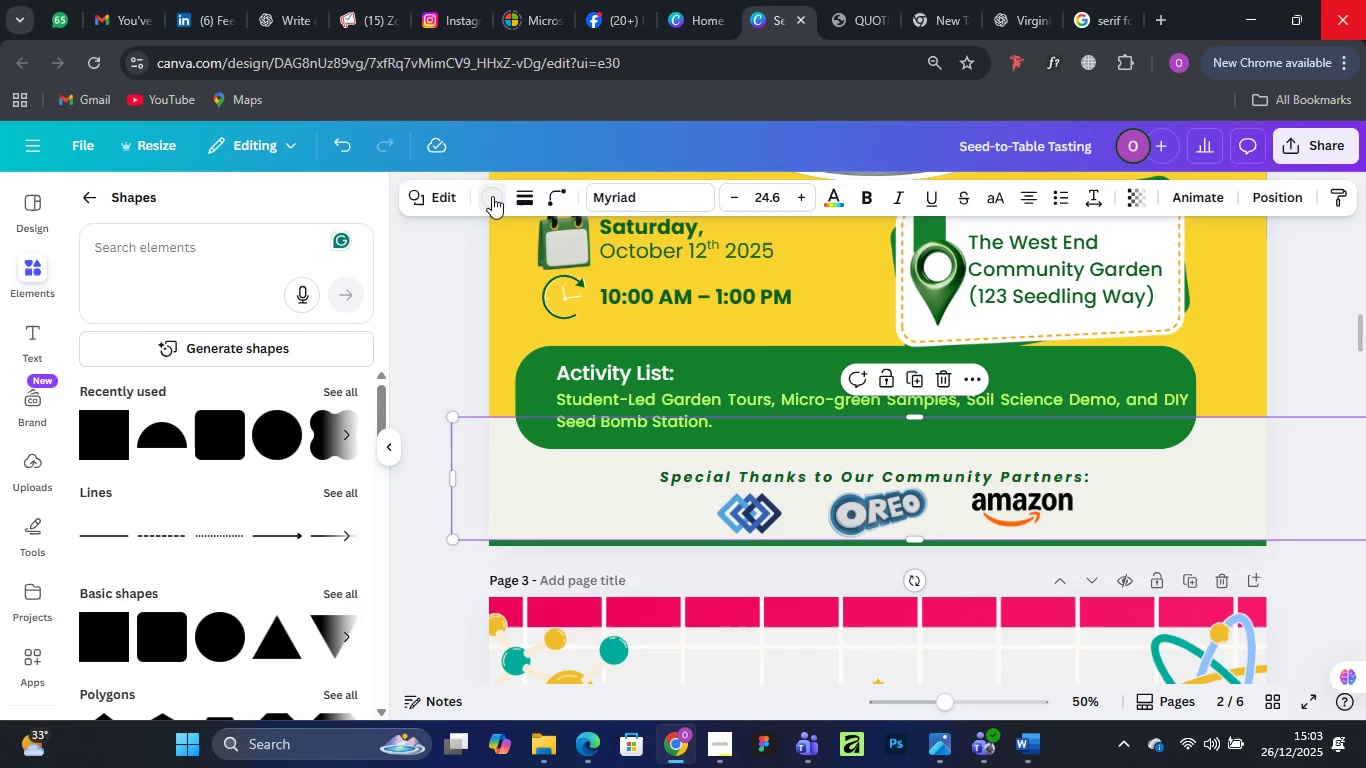 
left_click([489, 195])
 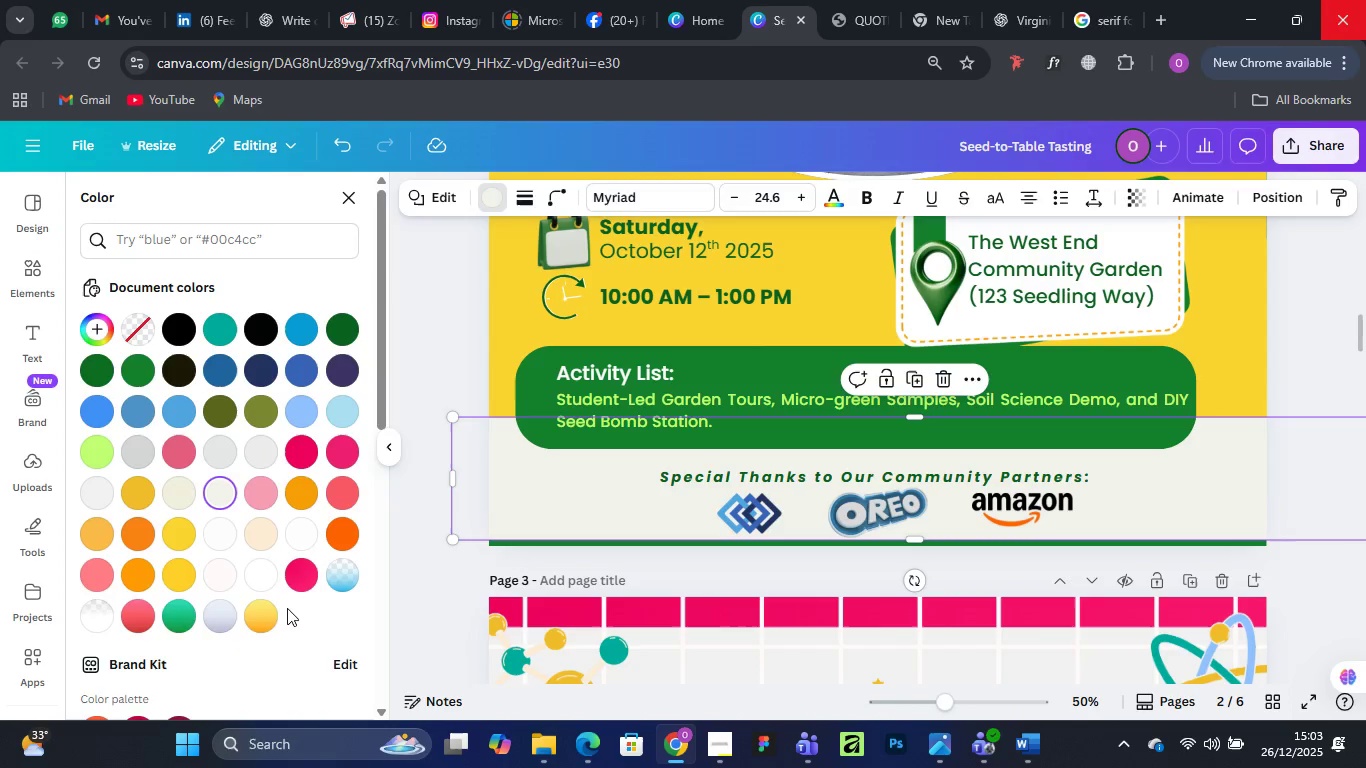 
left_click([260, 583])
 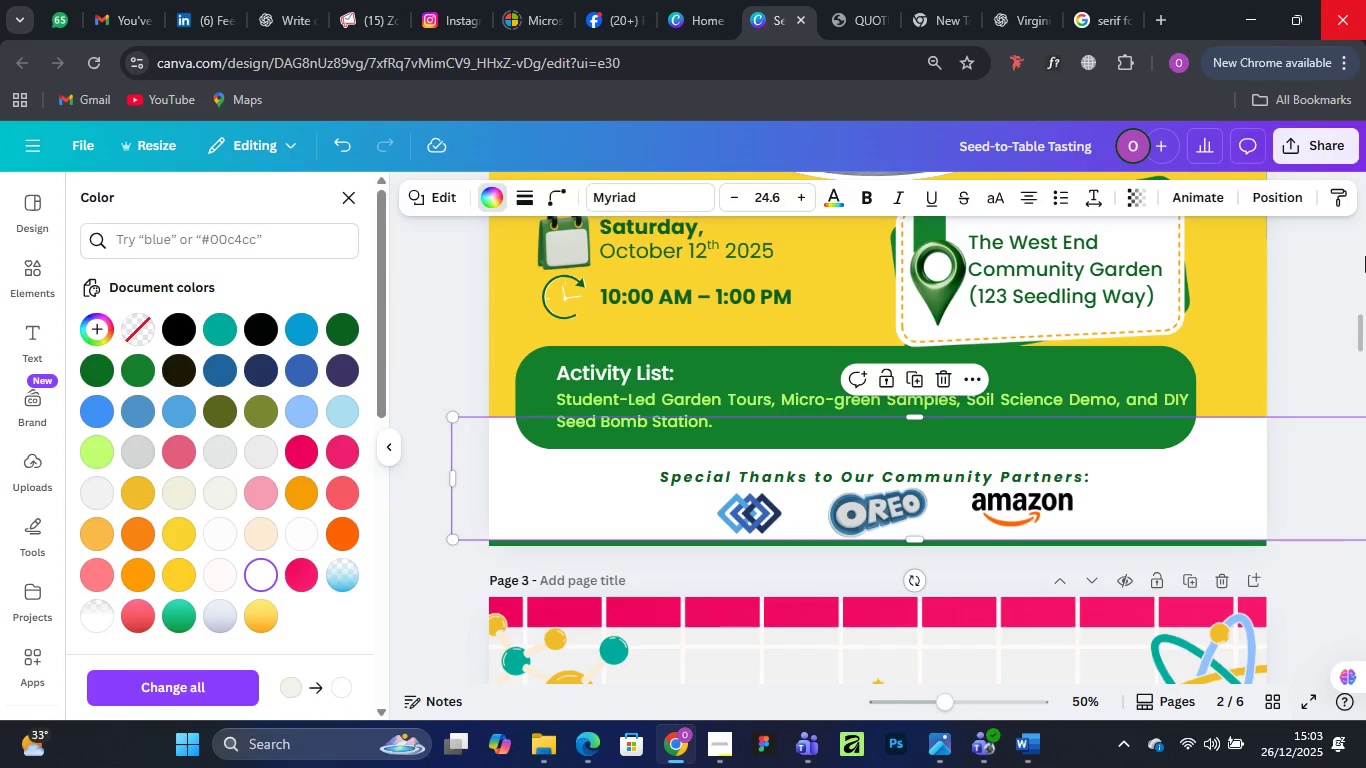 
left_click([1353, 263])
 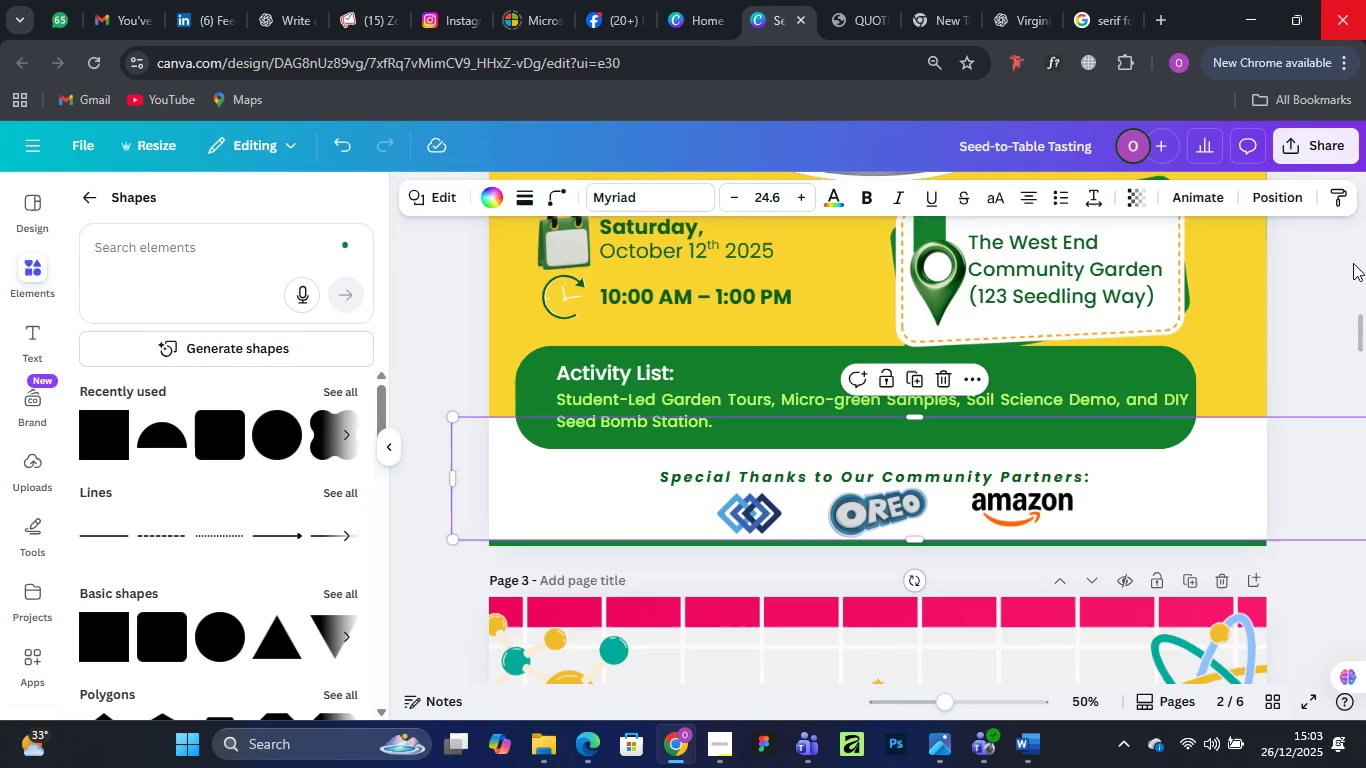 
left_click([1353, 263])
 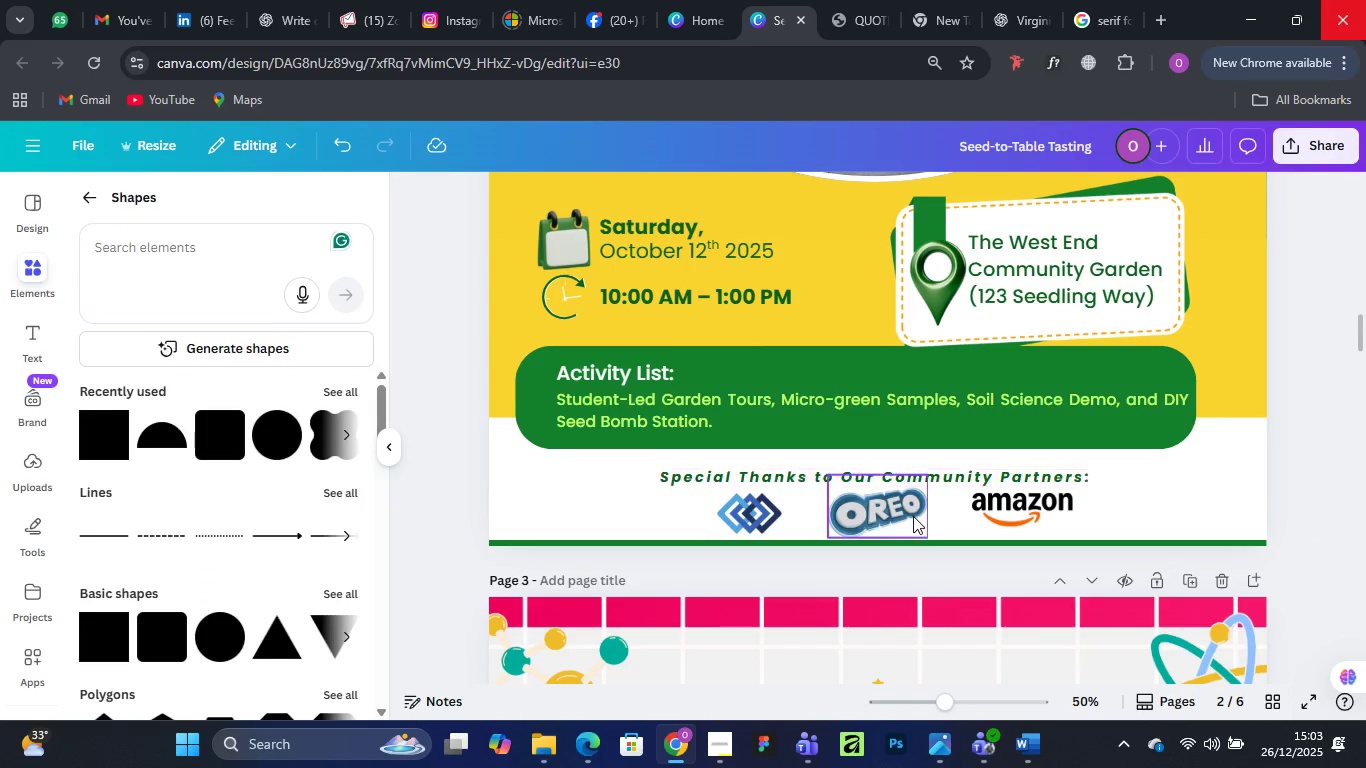 
scroll: coordinate [918, 503], scroll_direction: up, amount: 12.0
 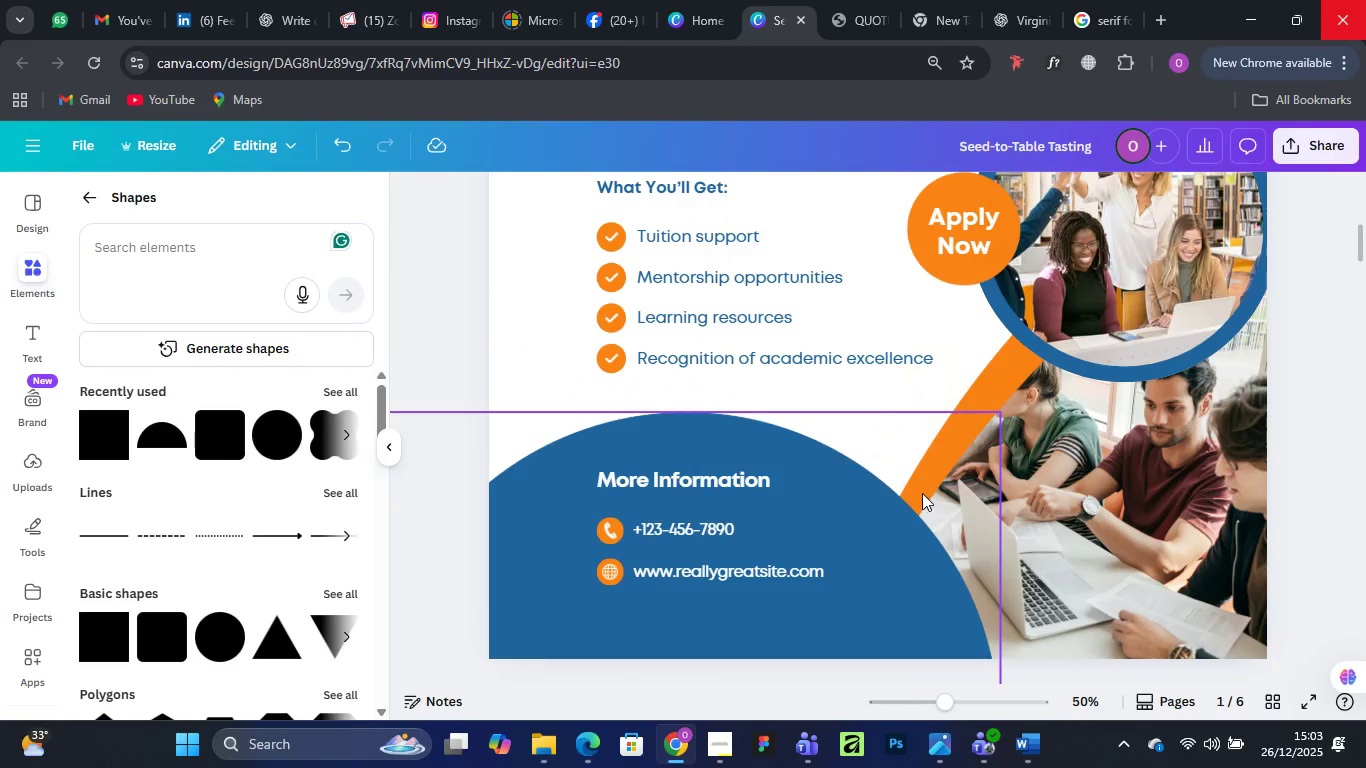 
scroll: coordinate [922, 493], scroll_direction: down, amount: 8.0
 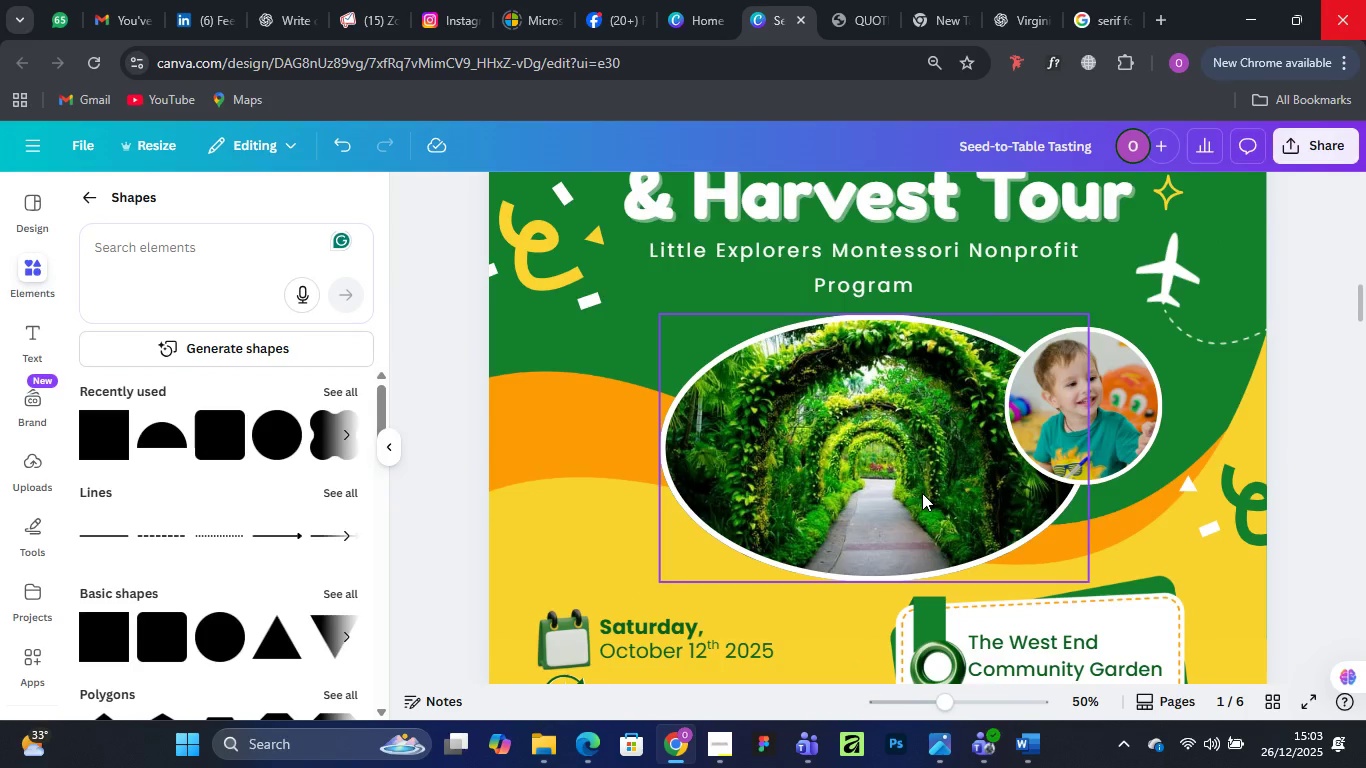 
scroll: coordinate [922, 493], scroll_direction: up, amount: 1.0
 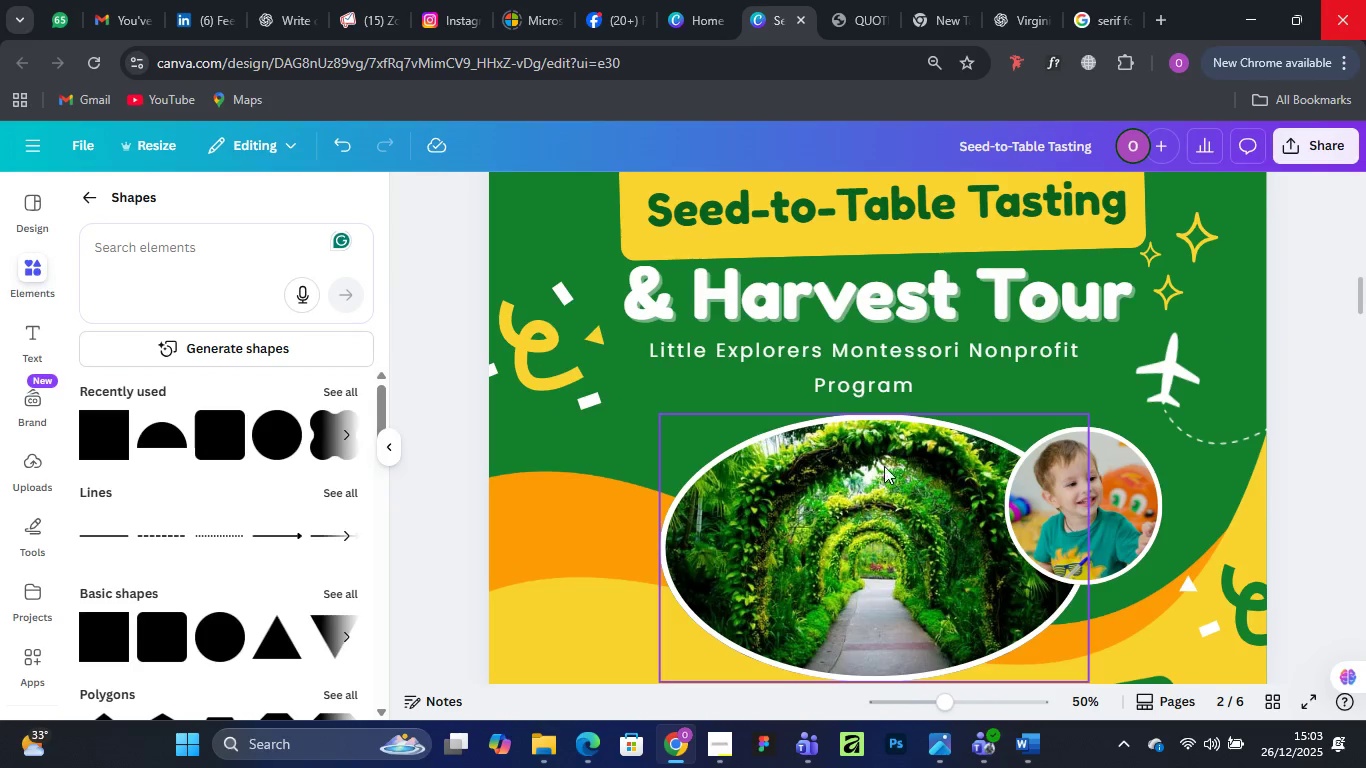 
left_click([872, 485])
 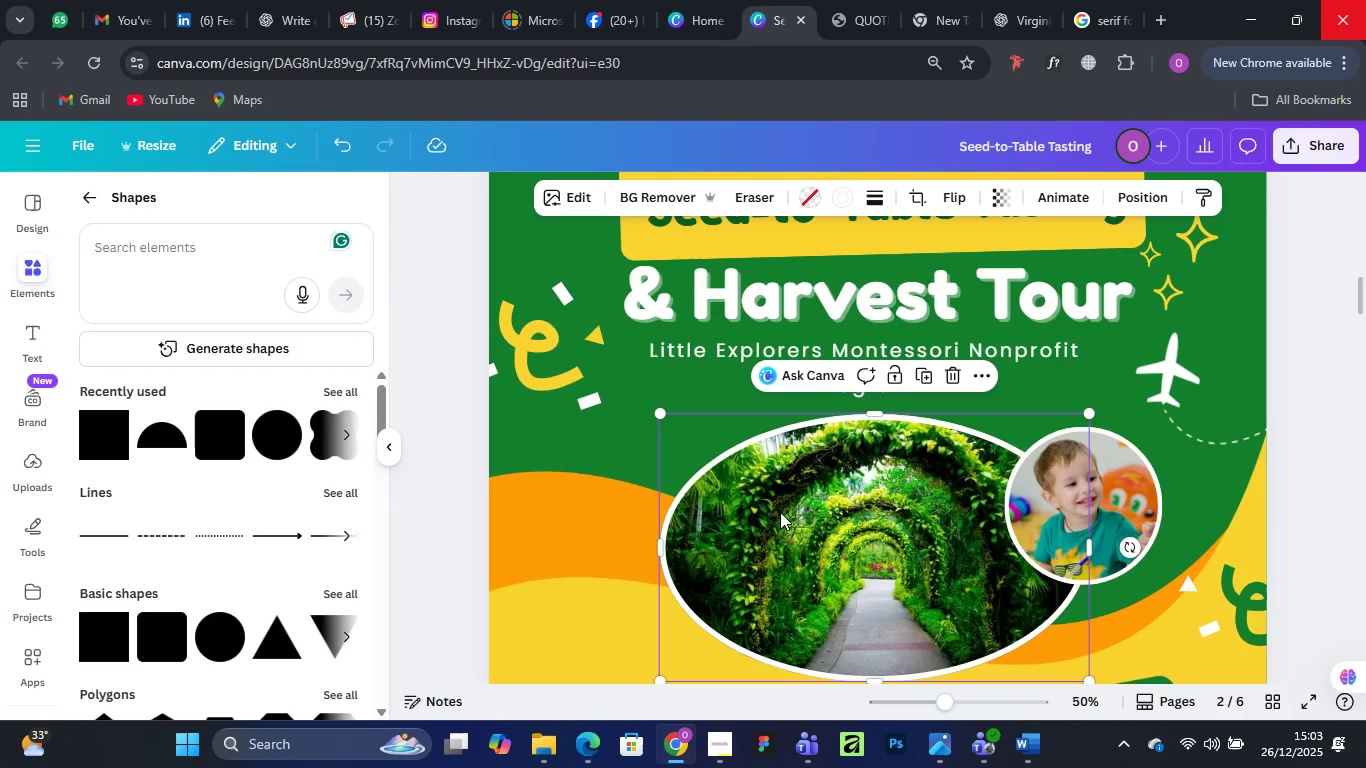 
key(Delete)
 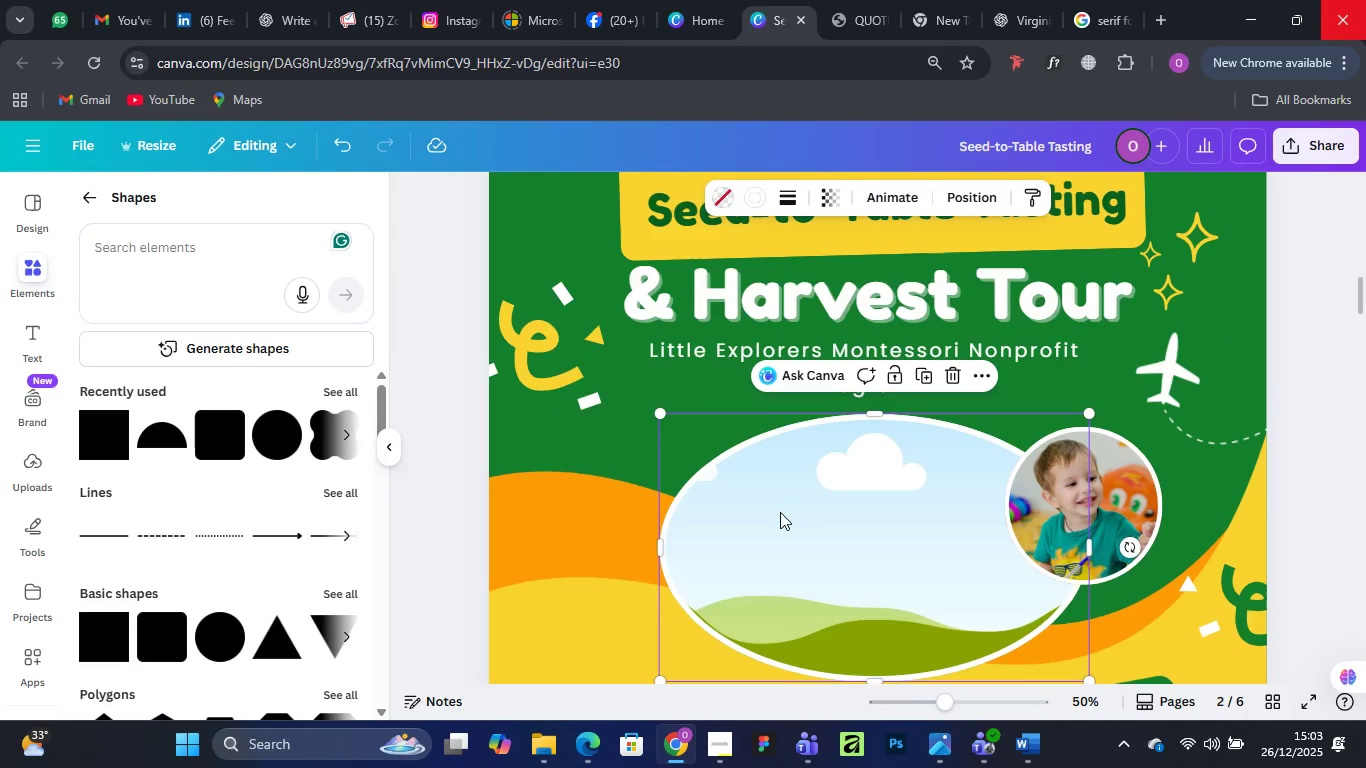 
key(Control+Z)
 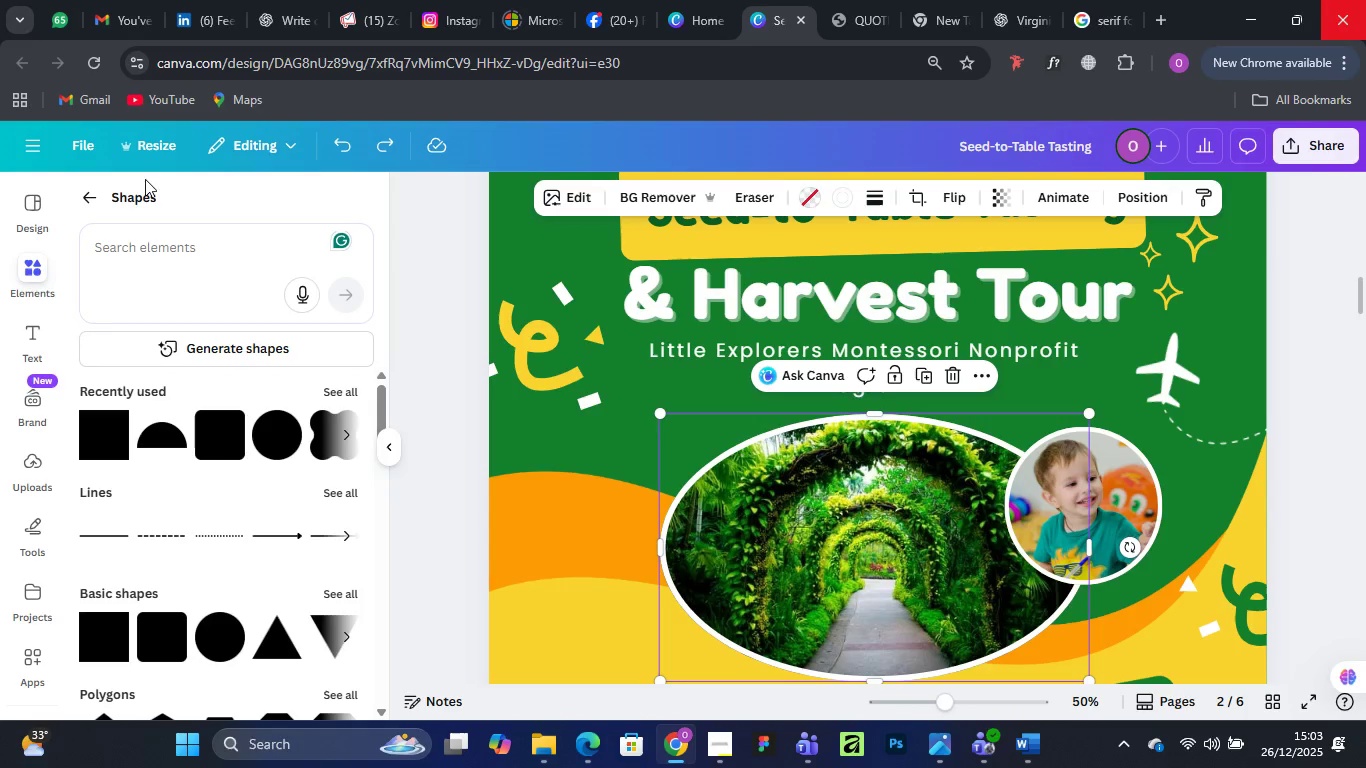 
left_click([96, 204])
 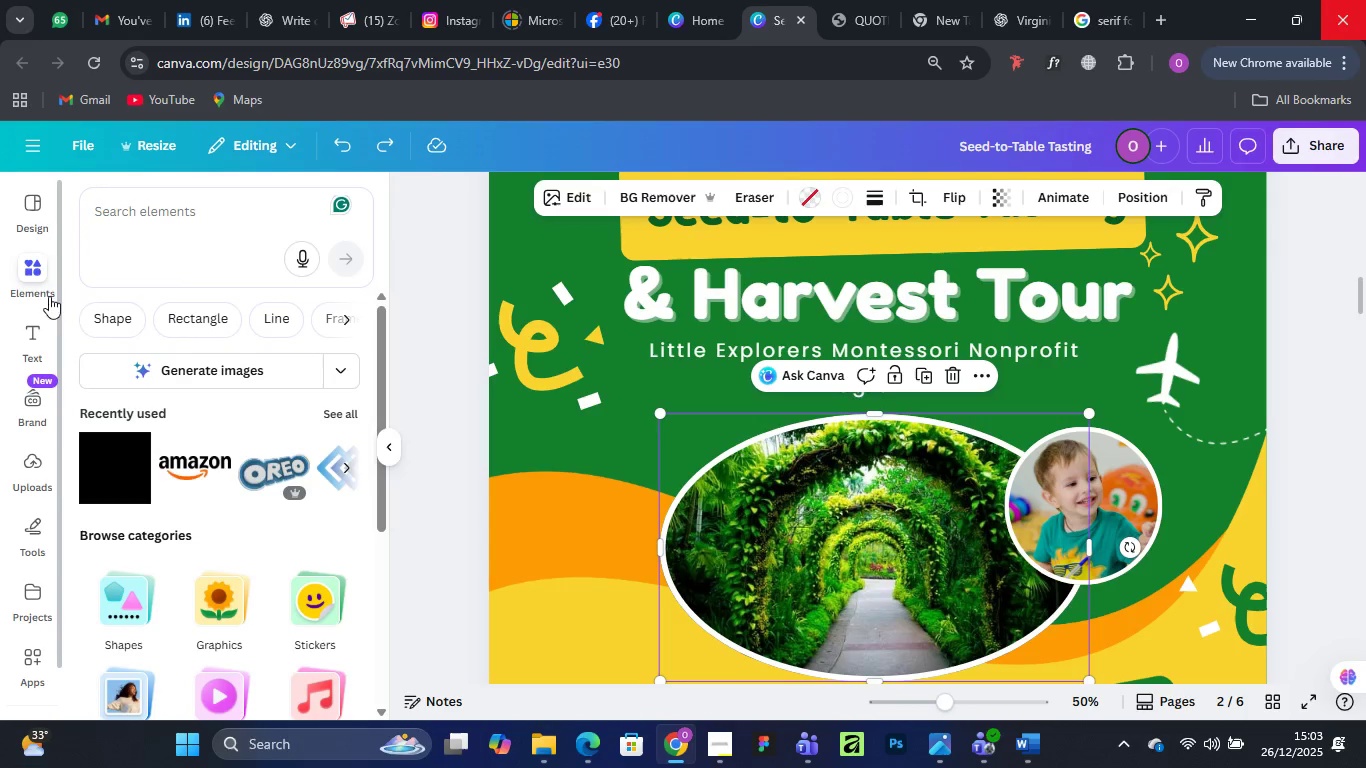 
left_click([34, 270])
 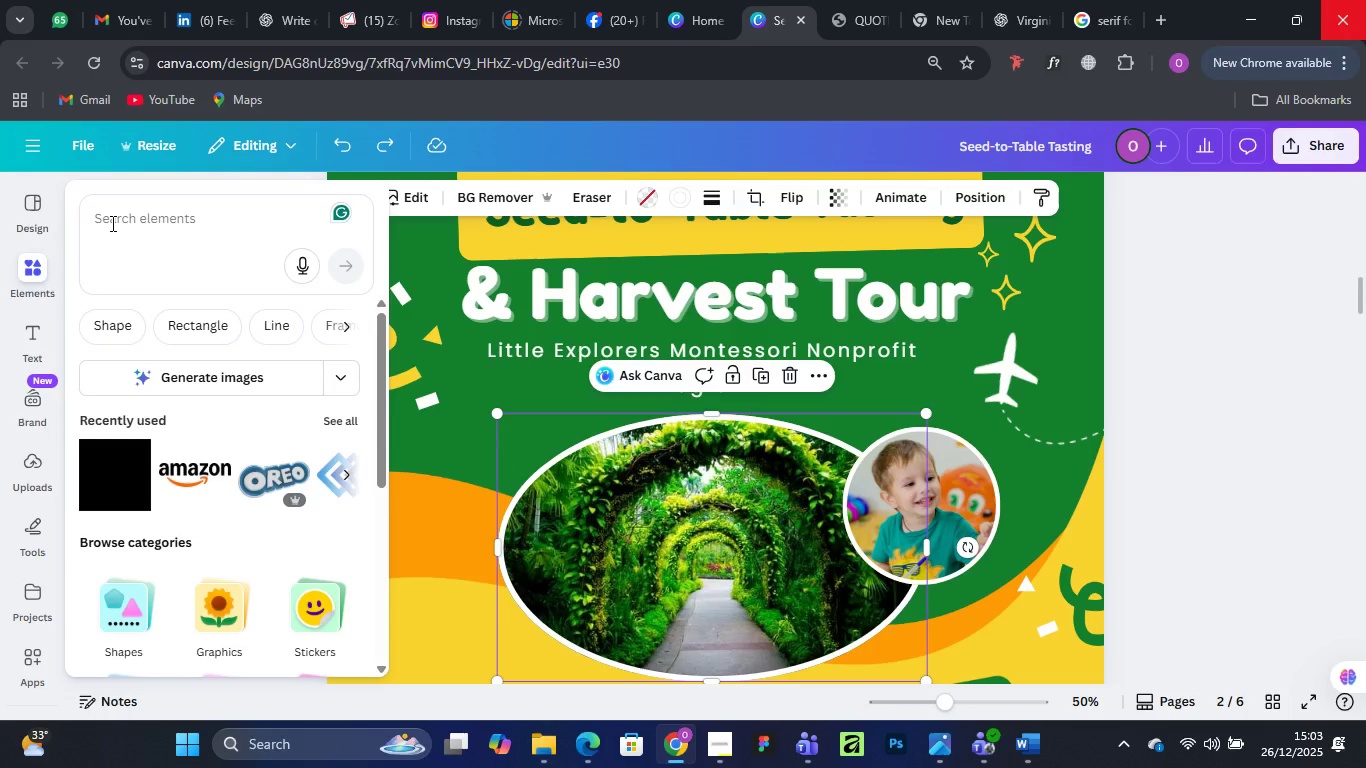 
left_click([111, 223])
 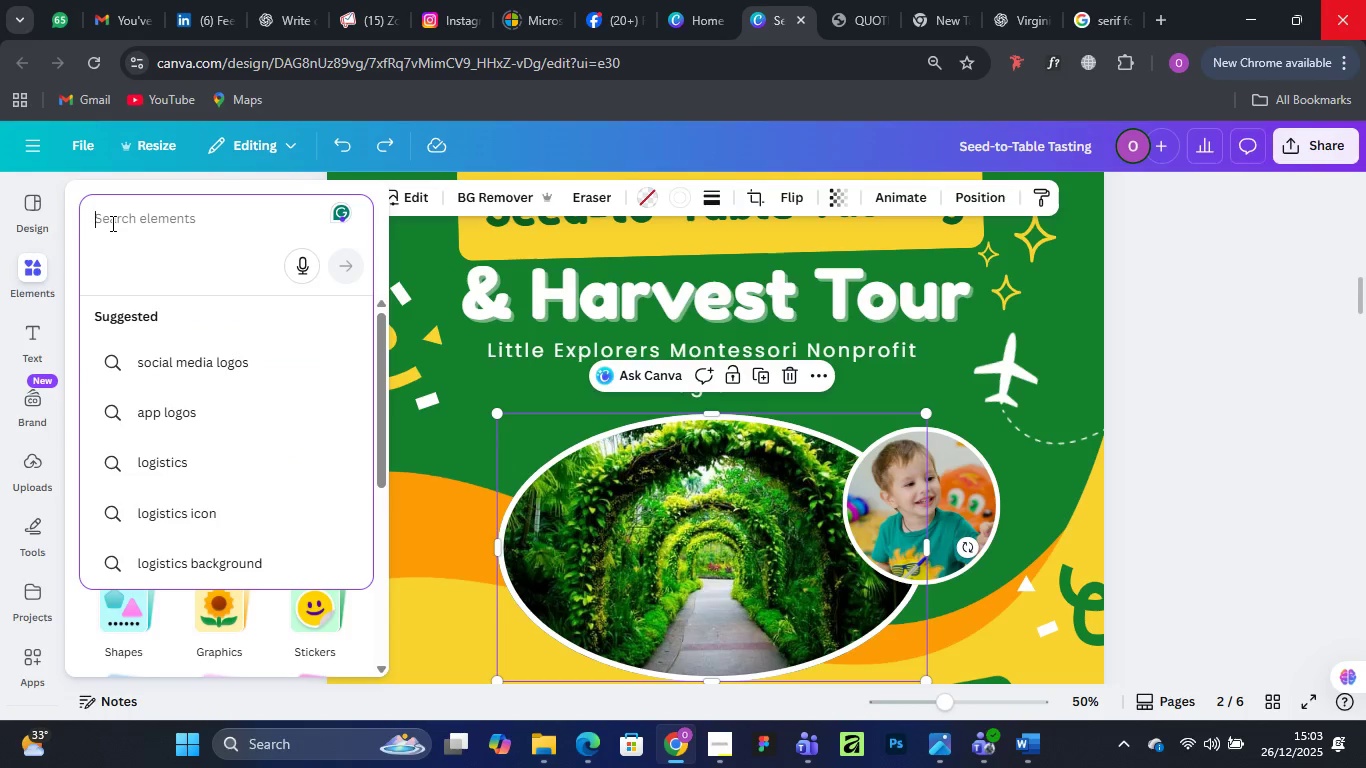 
type(children on tour)
 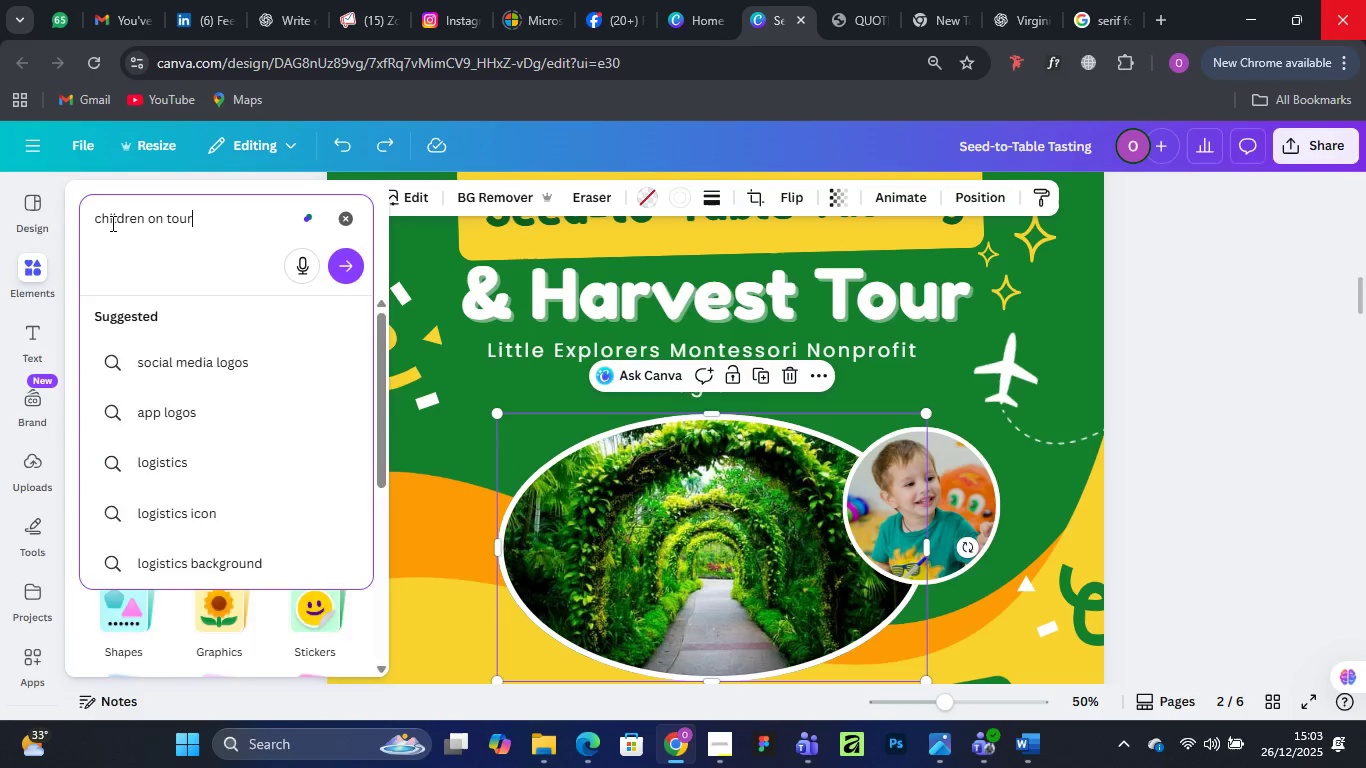 
key(Enter)
 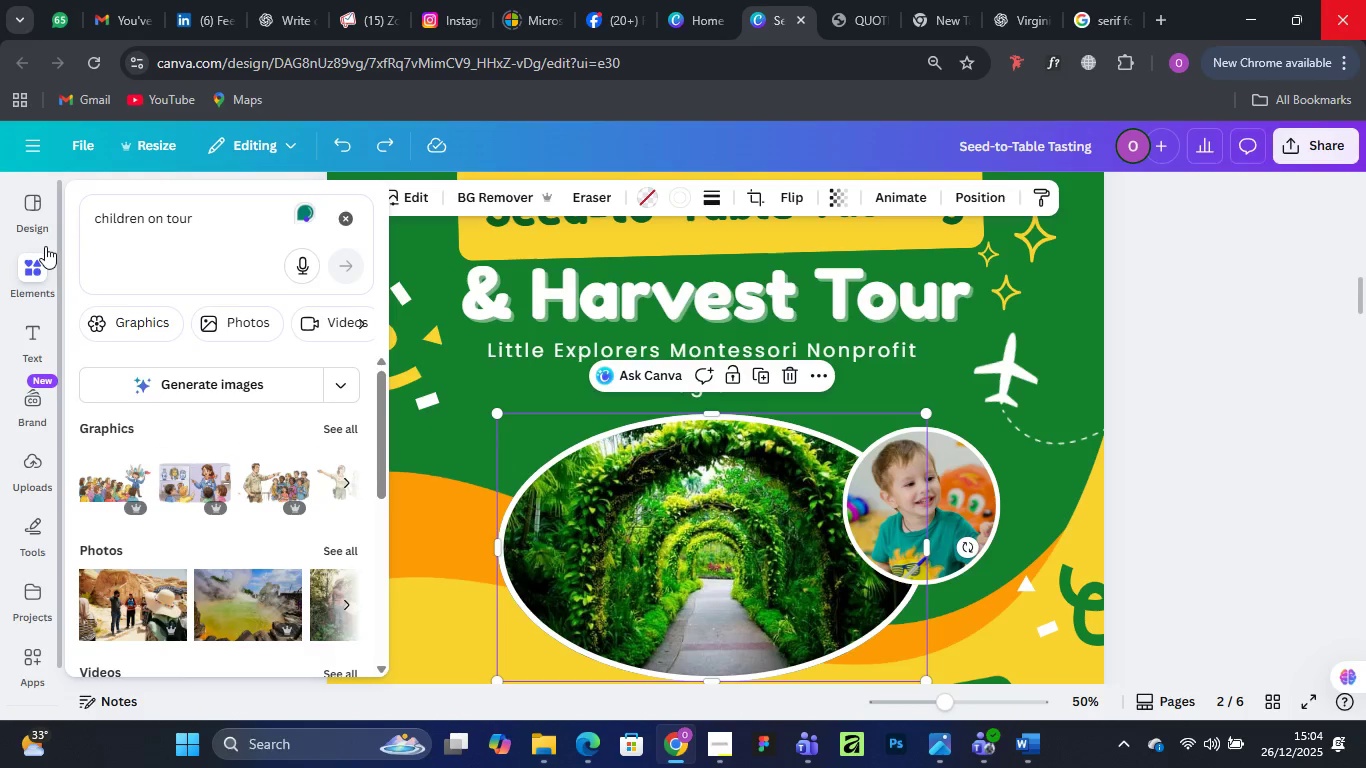 
wait(13.0)
 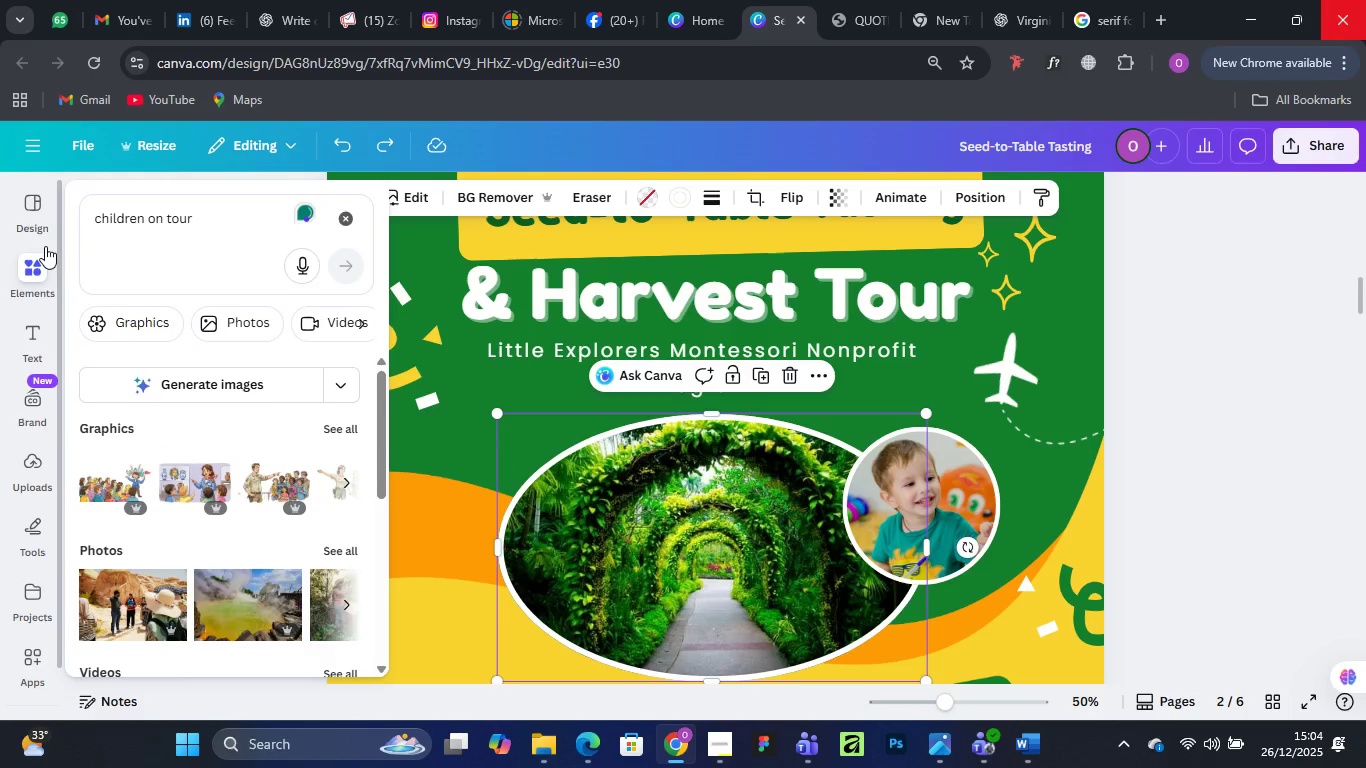 
left_click([355, 547])
 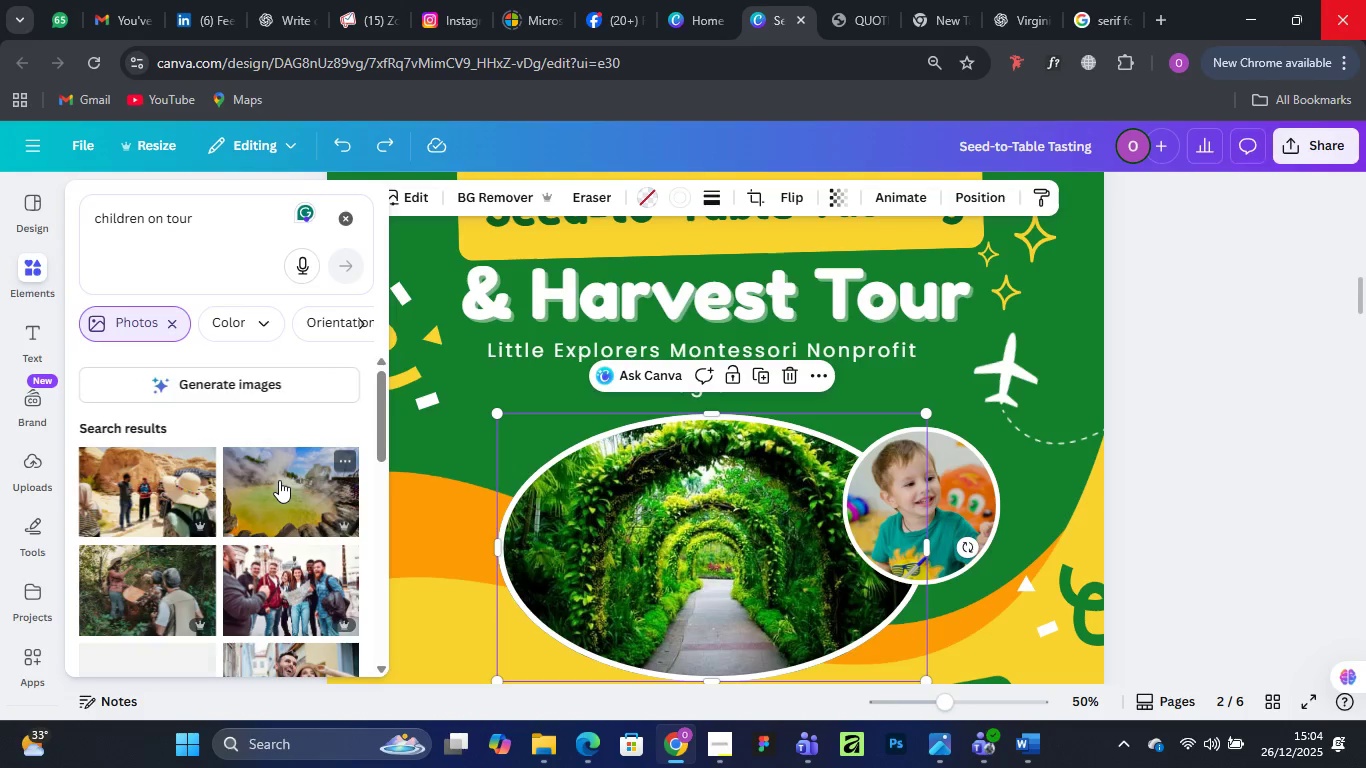 
scroll: coordinate [206, 484], scroll_direction: down, amount: 12.0
 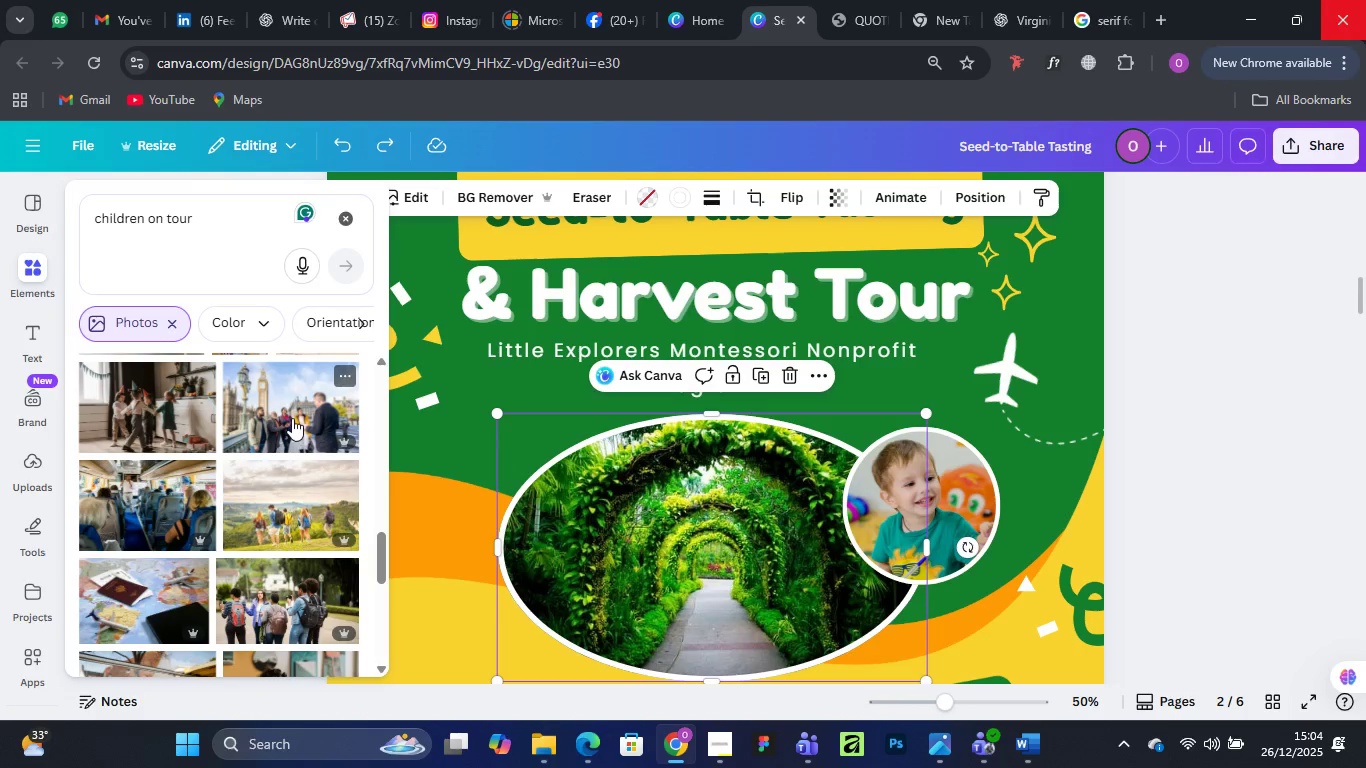 
left_click_drag(start_coordinate=[292, 417], to_coordinate=[679, 559])
 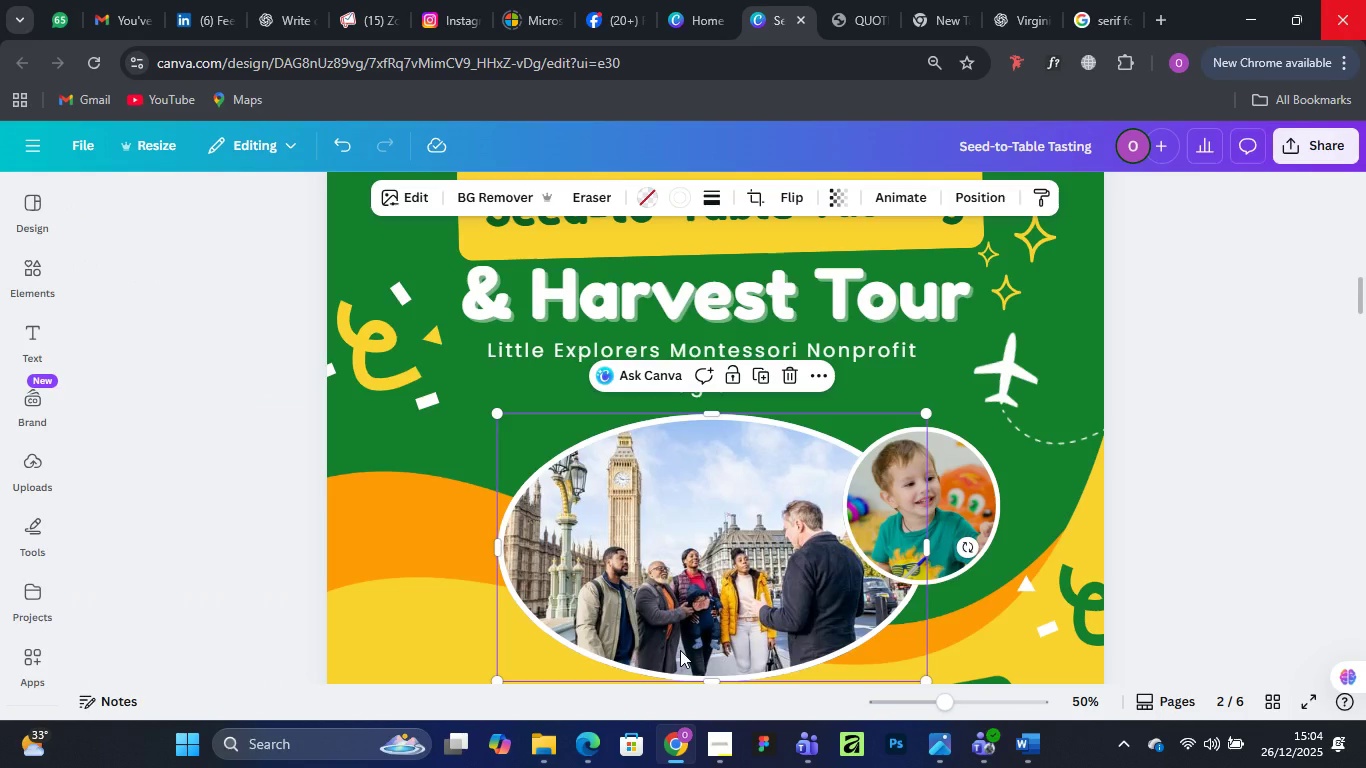 
key(Control+Z)
 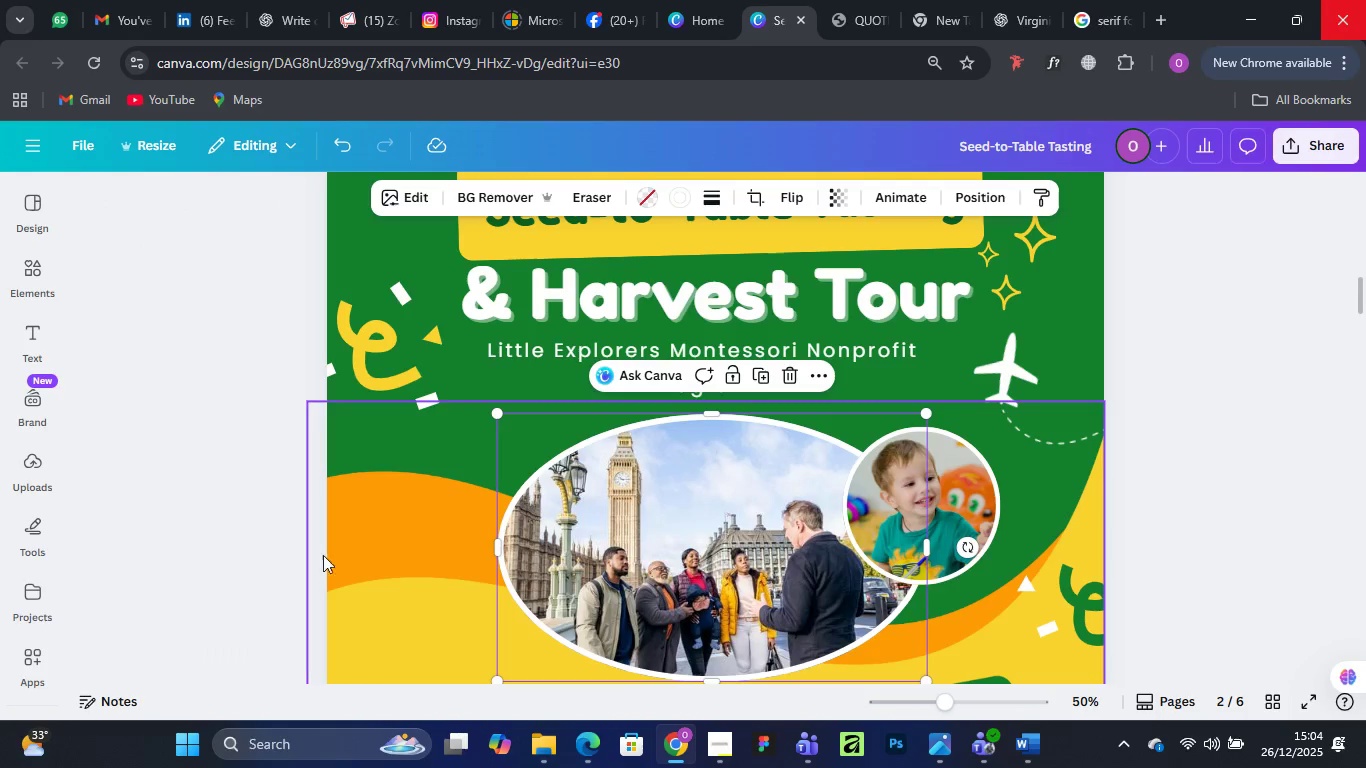 
wait(5.58)
 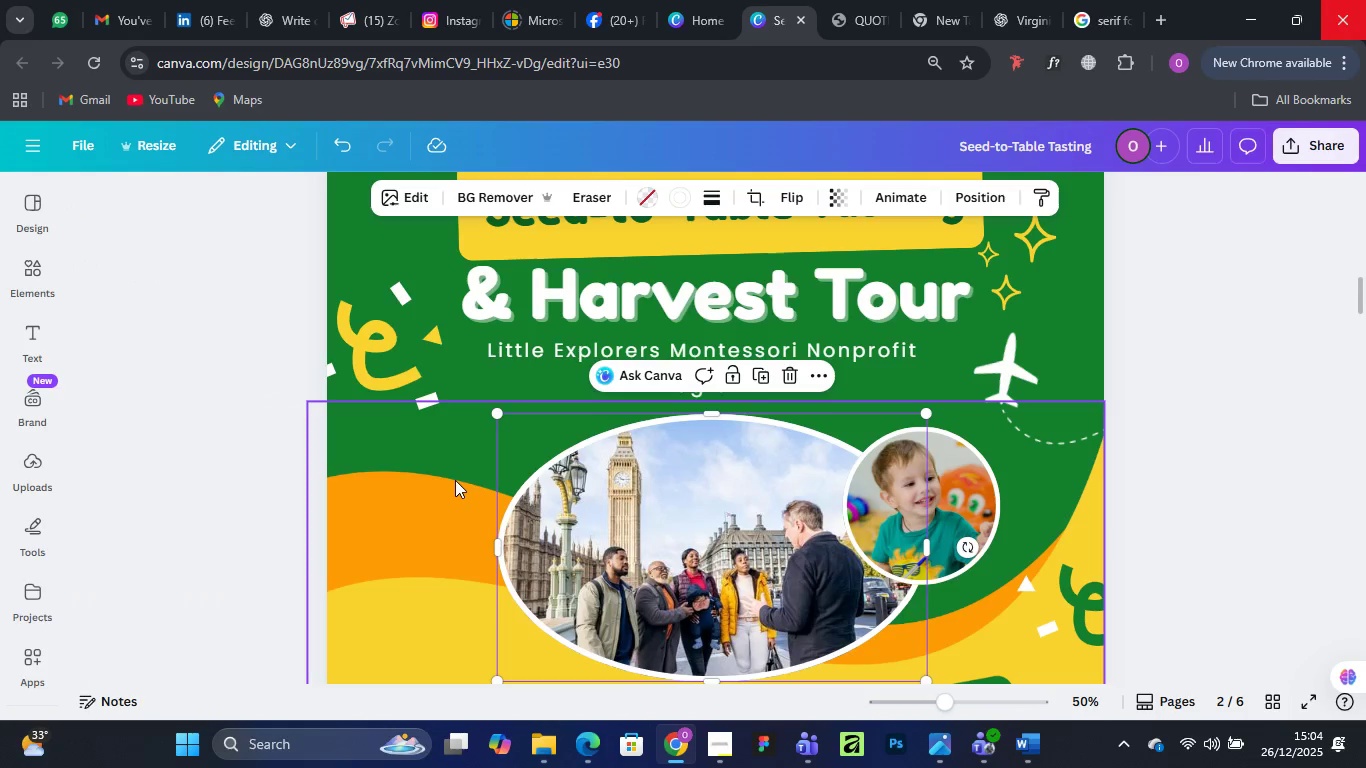 
scroll: coordinate [245, 497], scroll_direction: down, amount: 5.0
 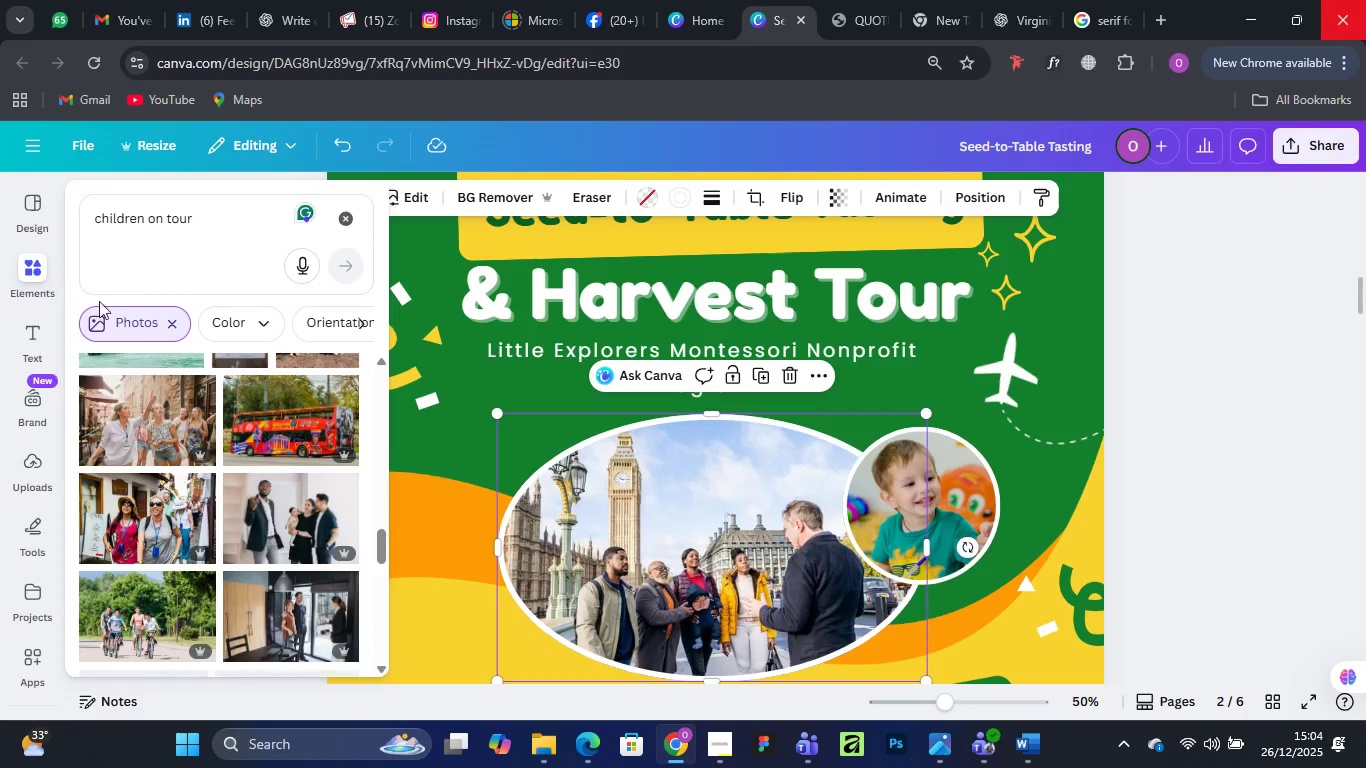 
left_click_drag(start_coordinate=[268, 405], to_coordinate=[697, 507])
 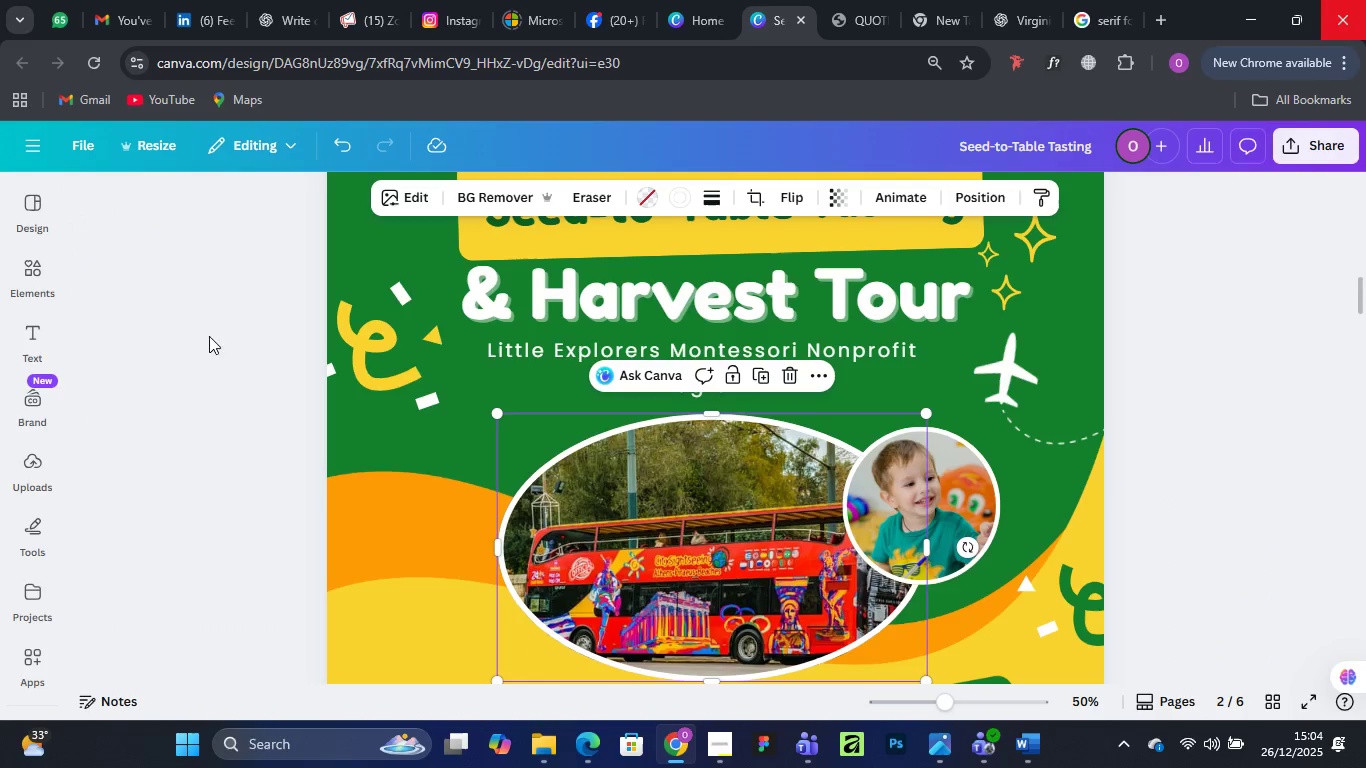 
left_click([200, 335])
 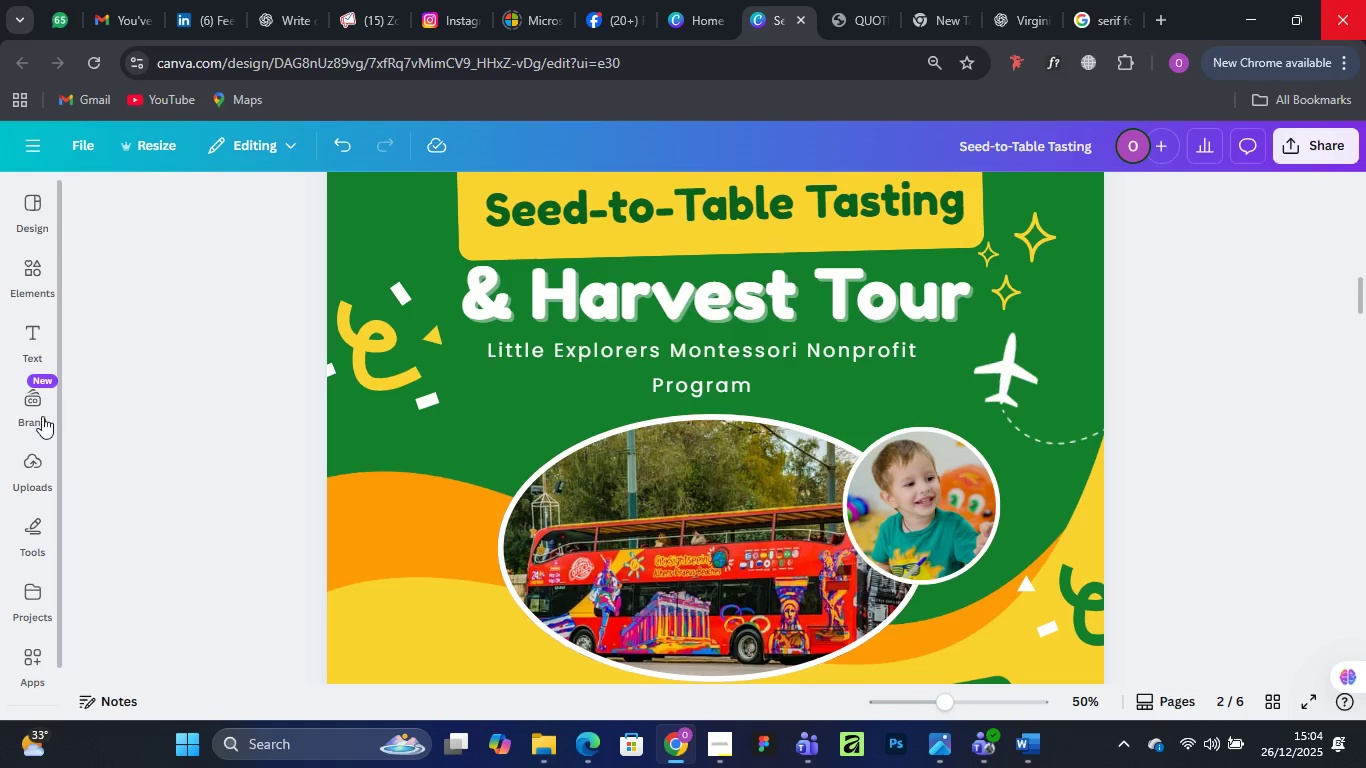 
scroll: coordinate [923, 498], scroll_direction: down, amount: 20.0
 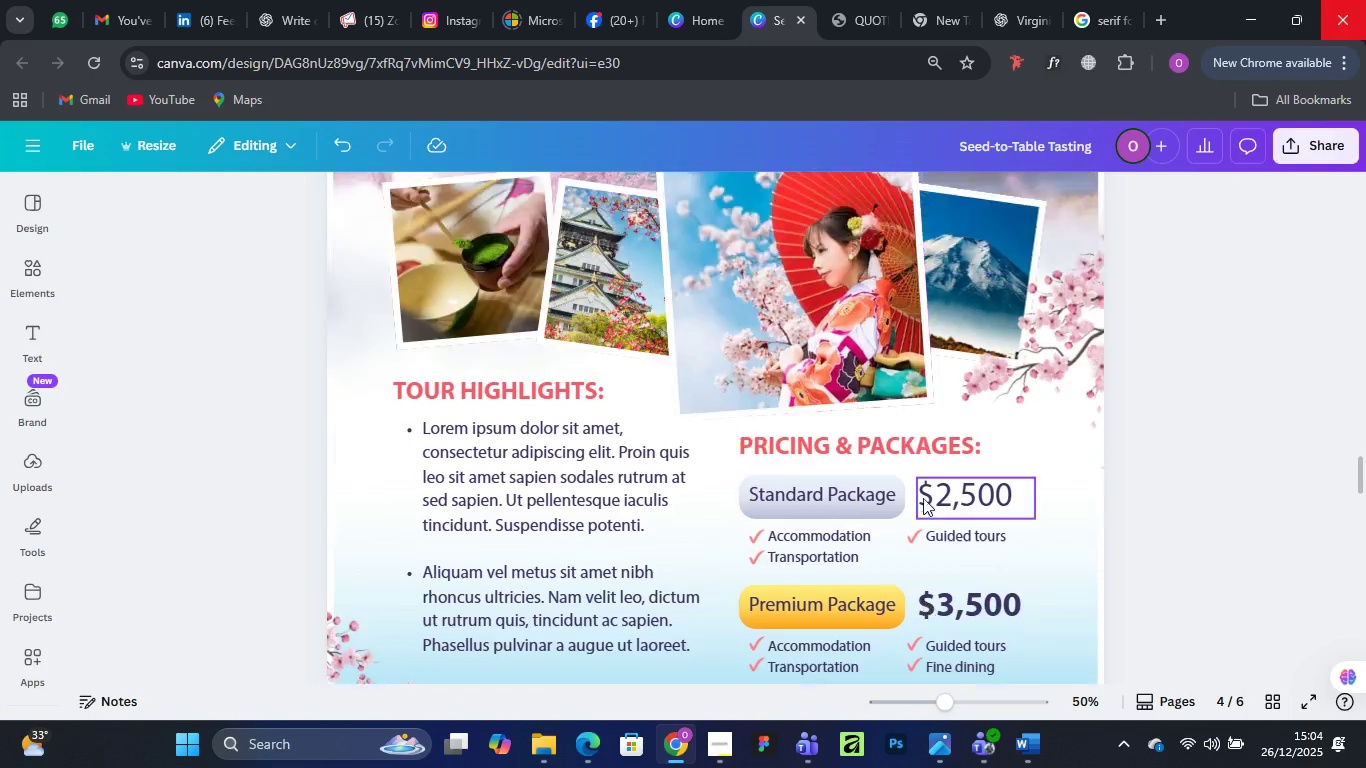 
scroll: coordinate [923, 498], scroll_direction: up, amount: 2.0
 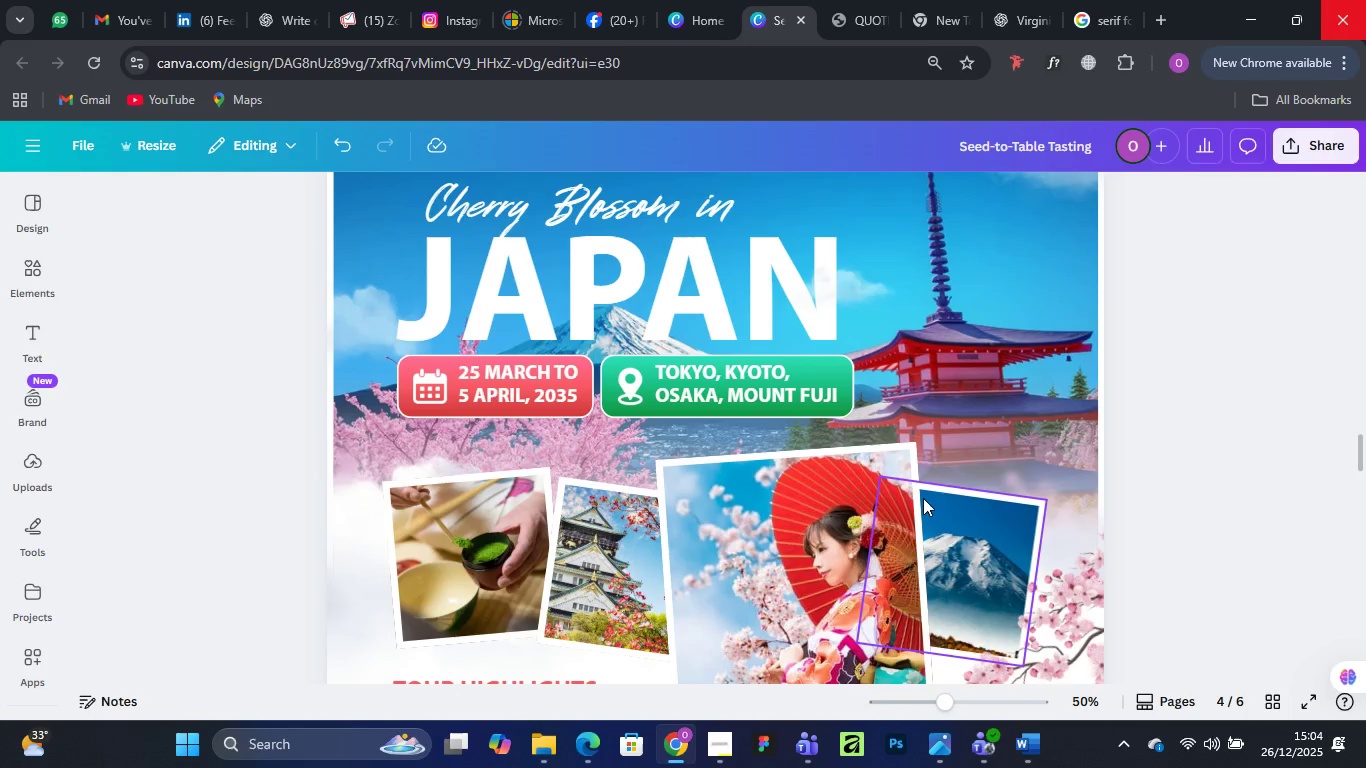 
scroll: coordinate [923, 498], scroll_direction: down, amount: 1.0
 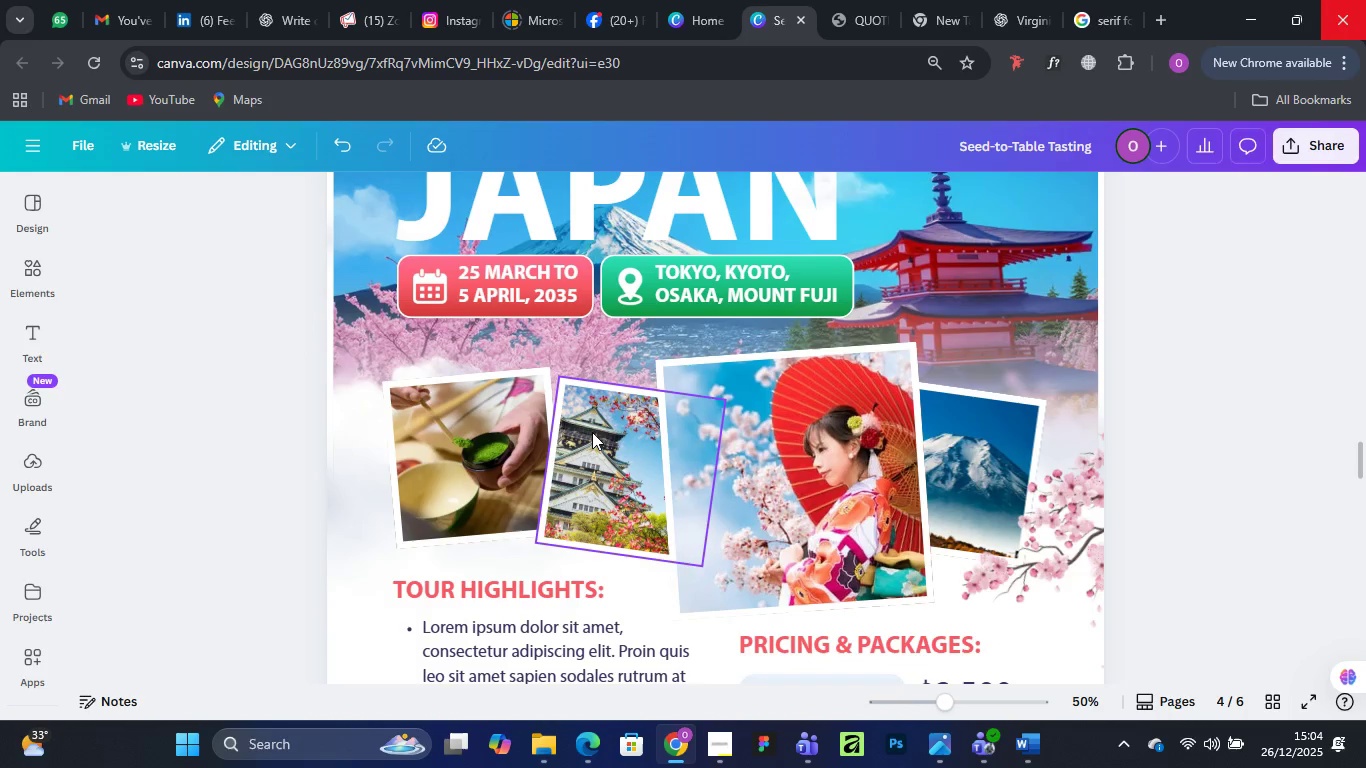 
left_click([592, 432])
 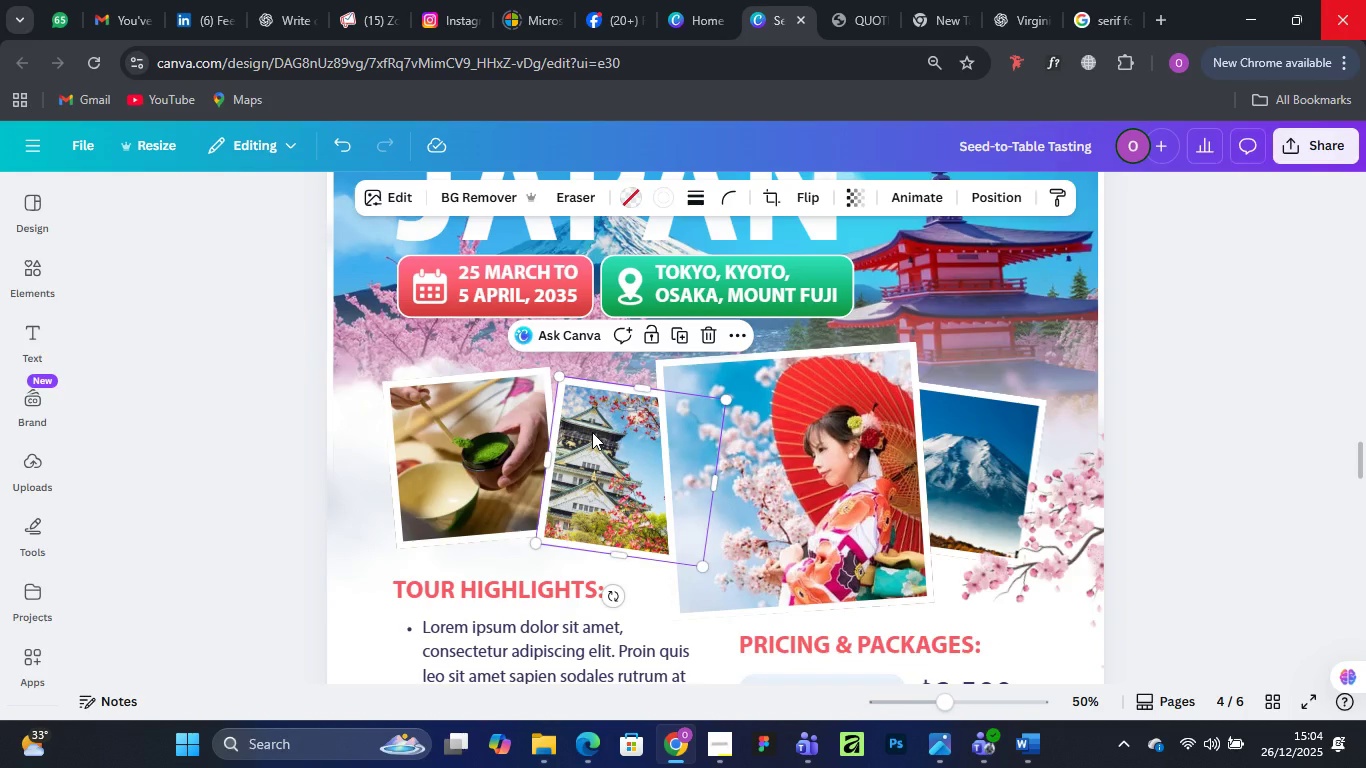 
right_click([592, 432])
 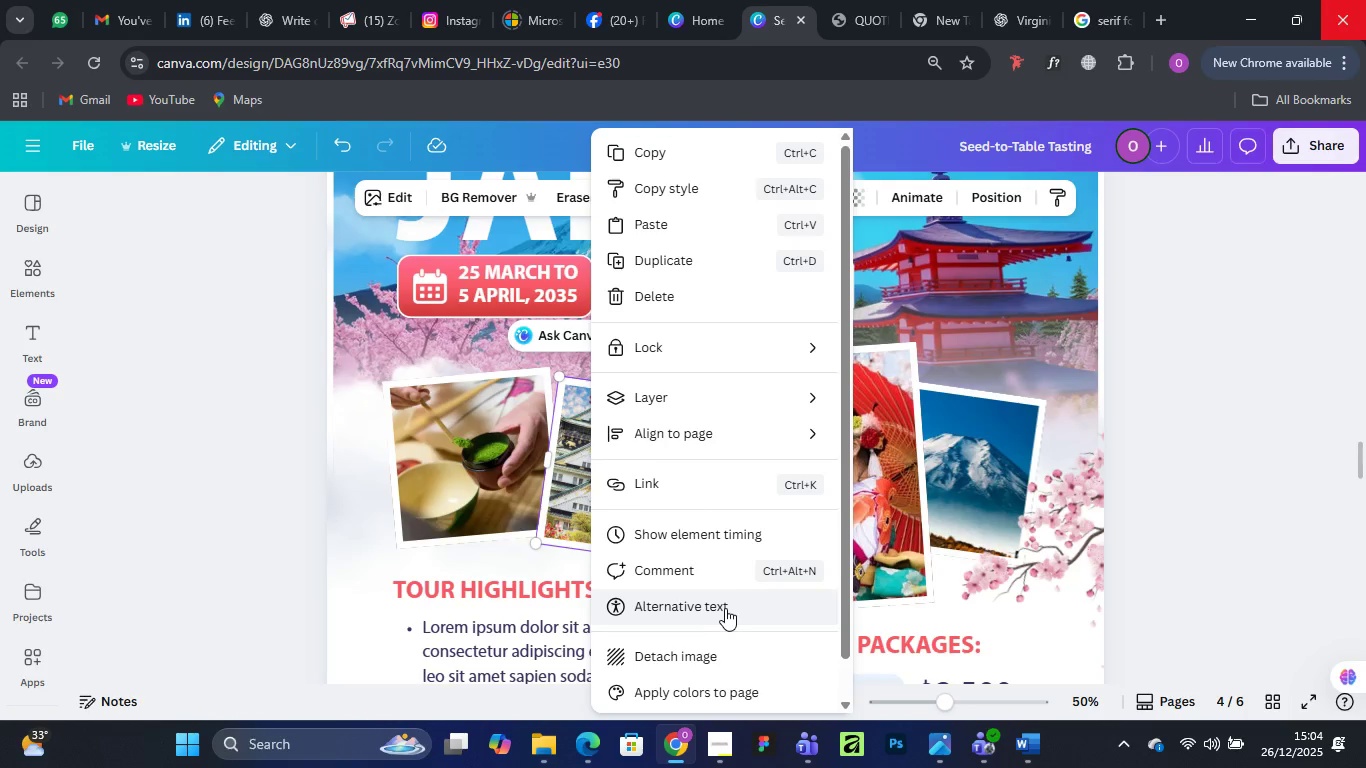 
left_click([710, 661])
 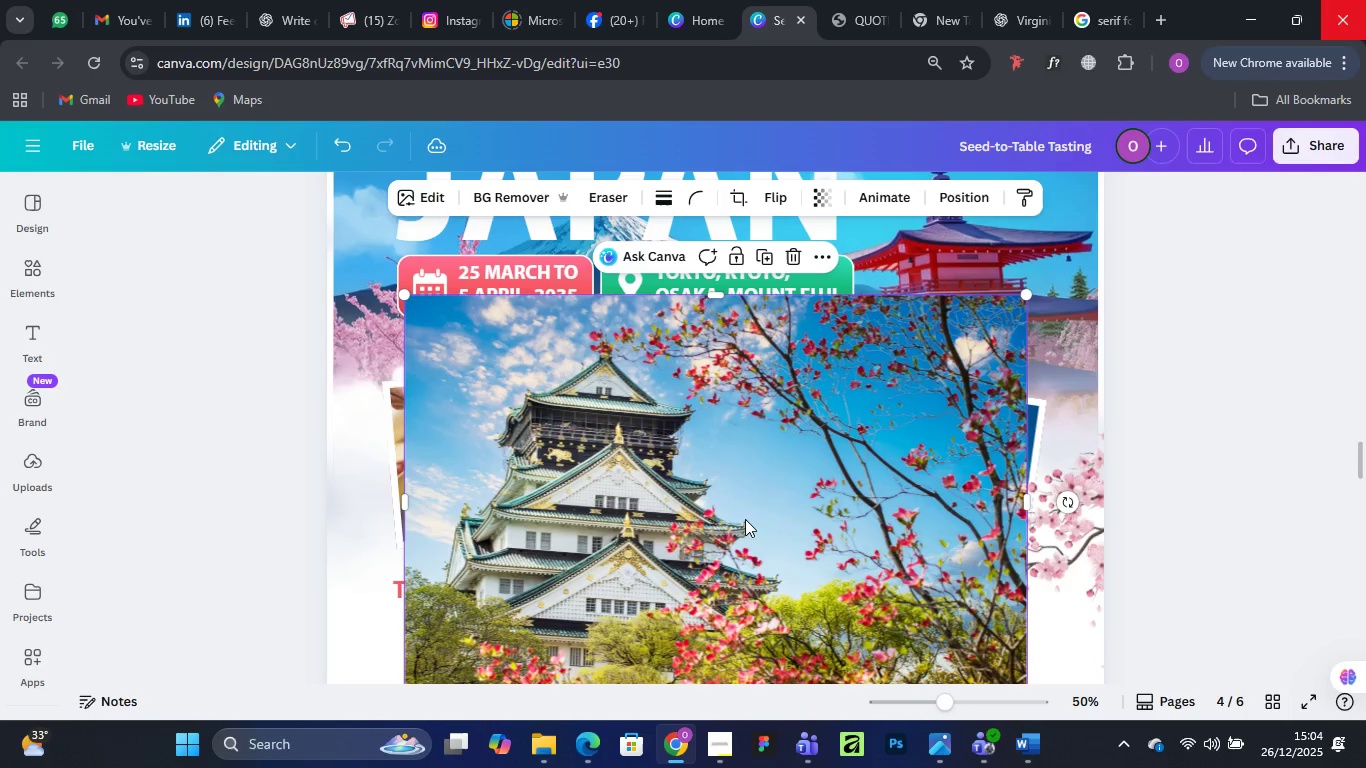 
left_click_drag(start_coordinate=[766, 468], to_coordinate=[780, 365])
 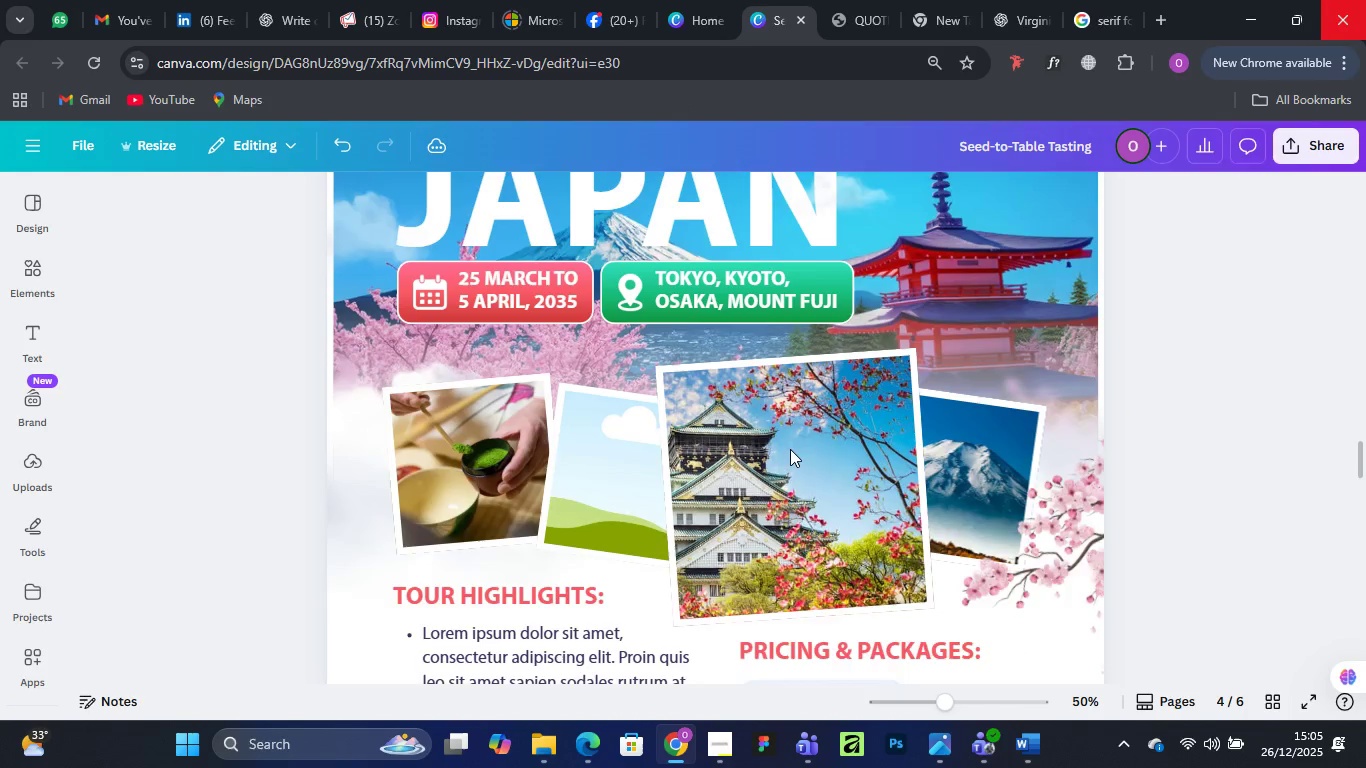 
scroll: coordinate [790, 449], scroll_direction: up, amount: 2.0
 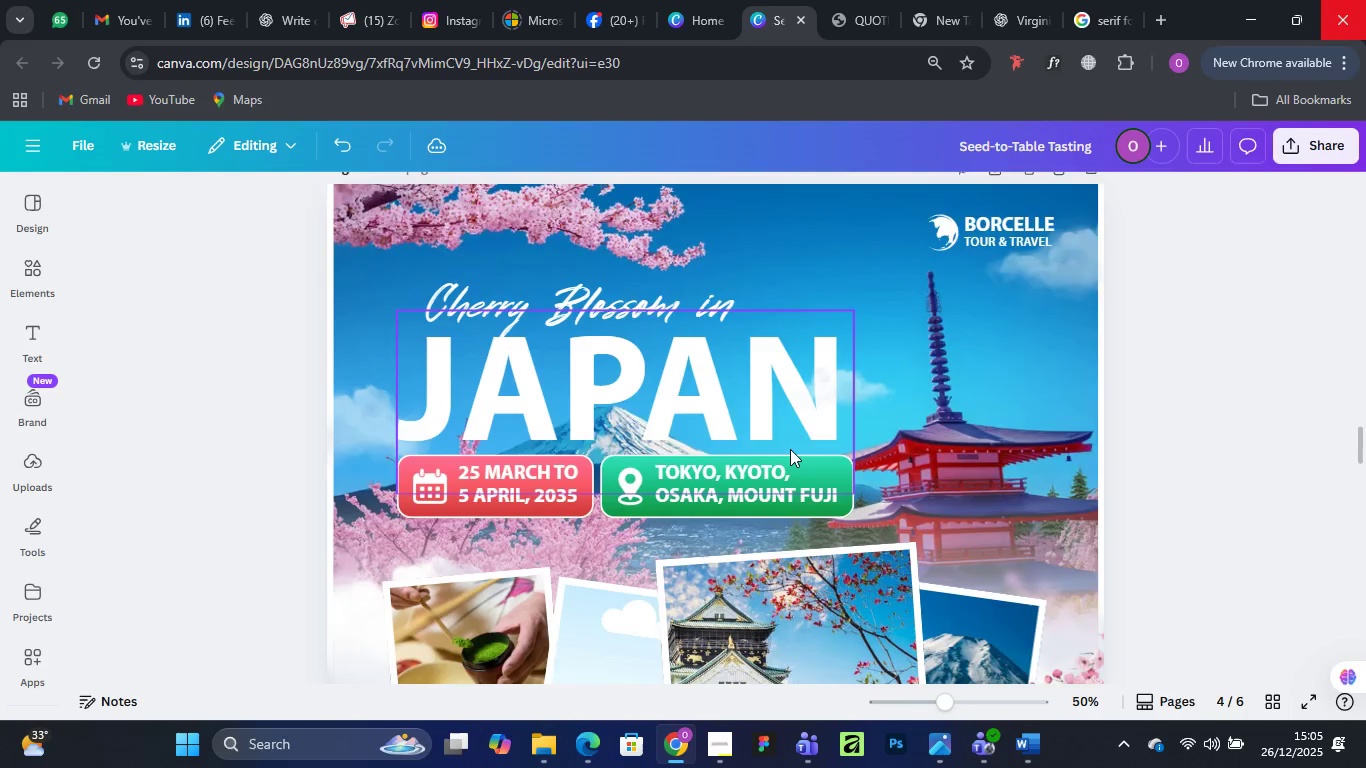 
scroll: coordinate [790, 449], scroll_direction: down, amount: 1.0
 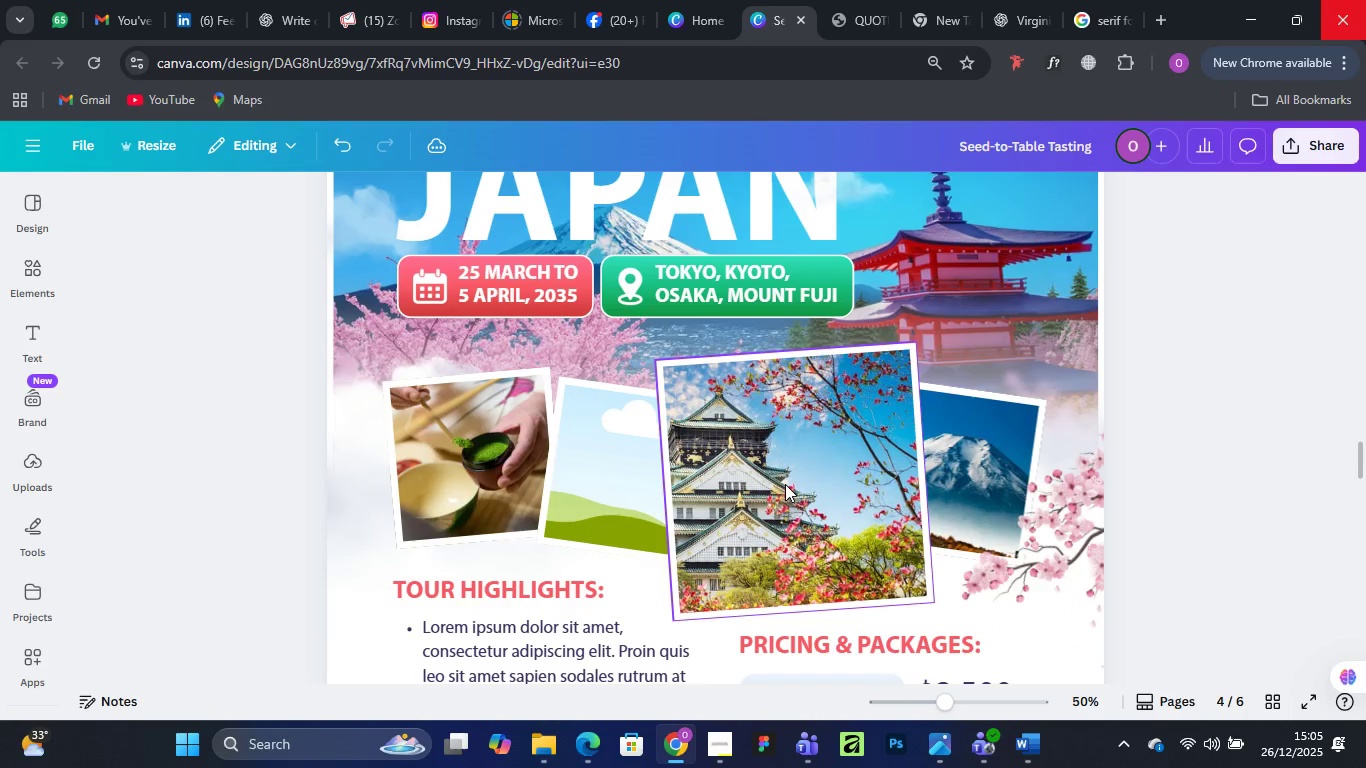 
left_click([785, 484])
 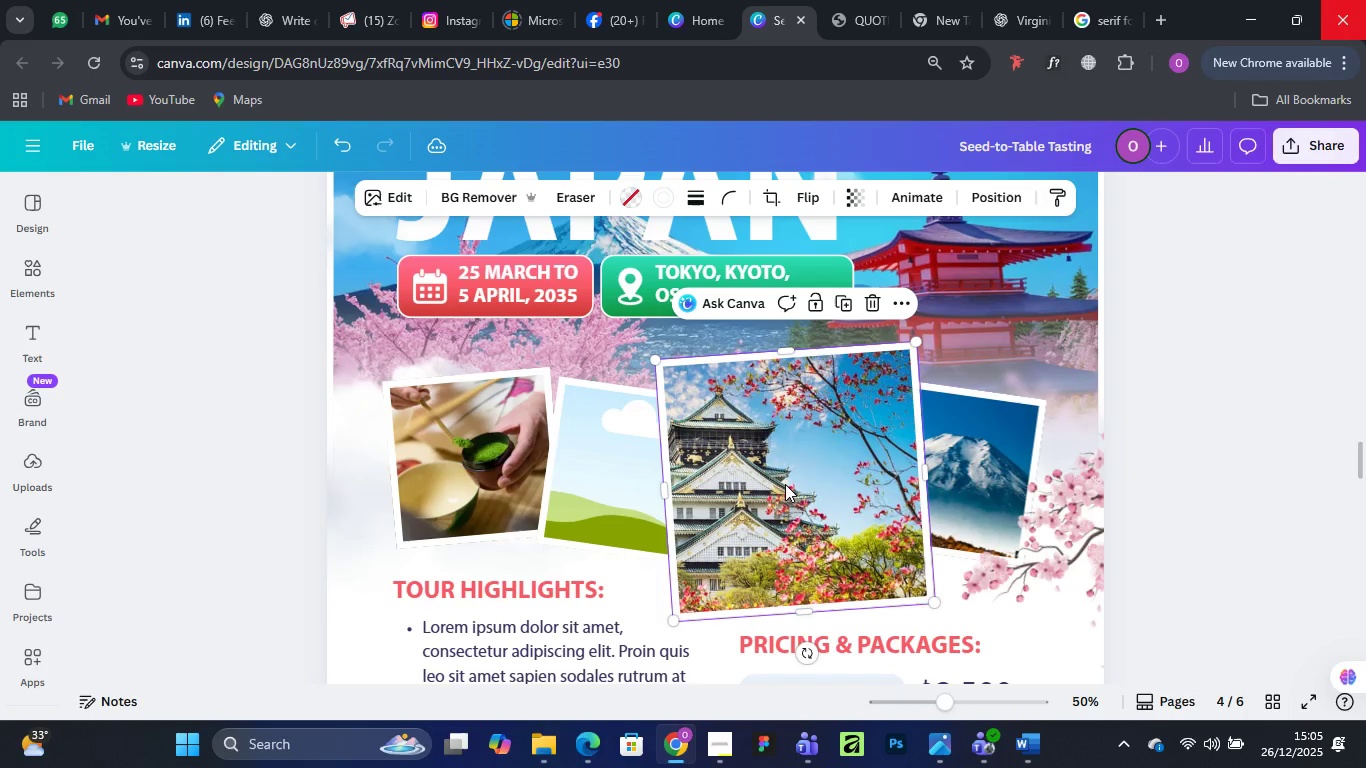 
right_click([785, 484])
 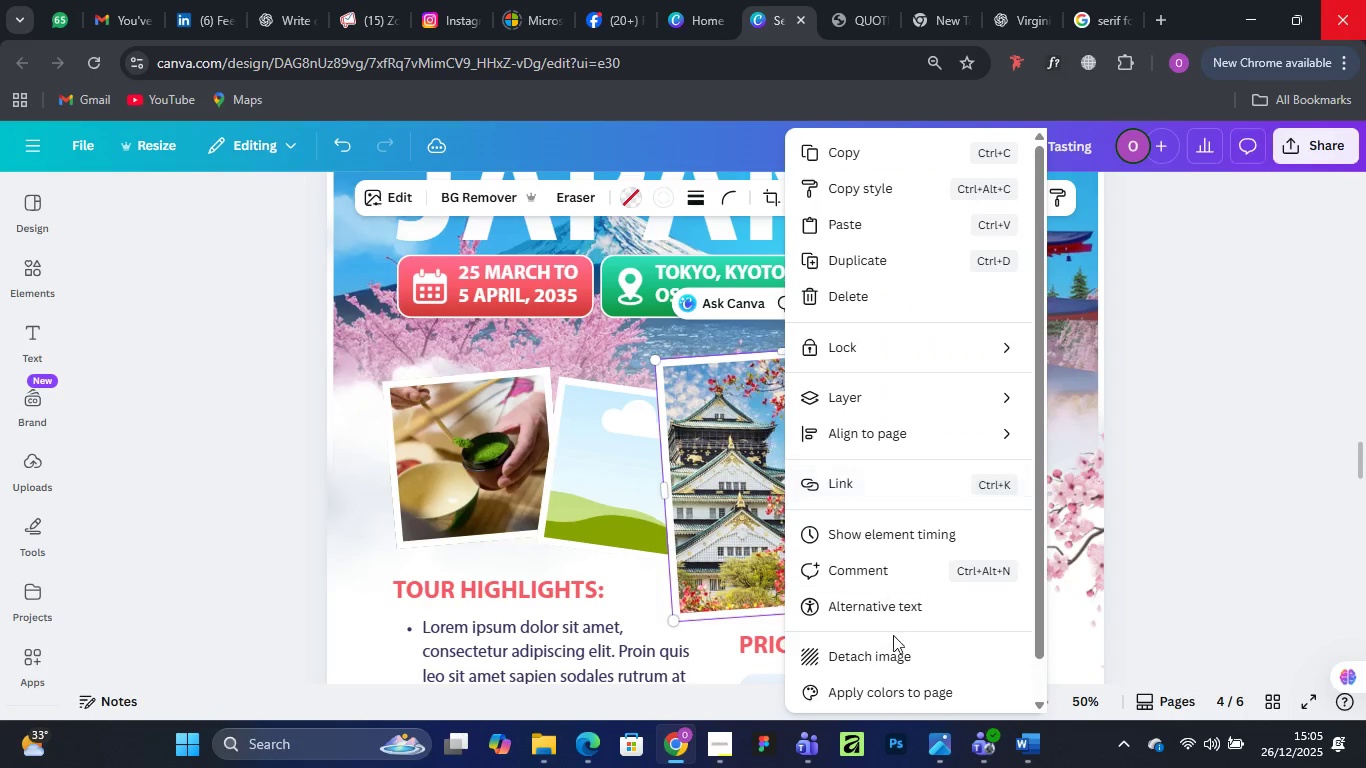 
left_click([893, 651])
 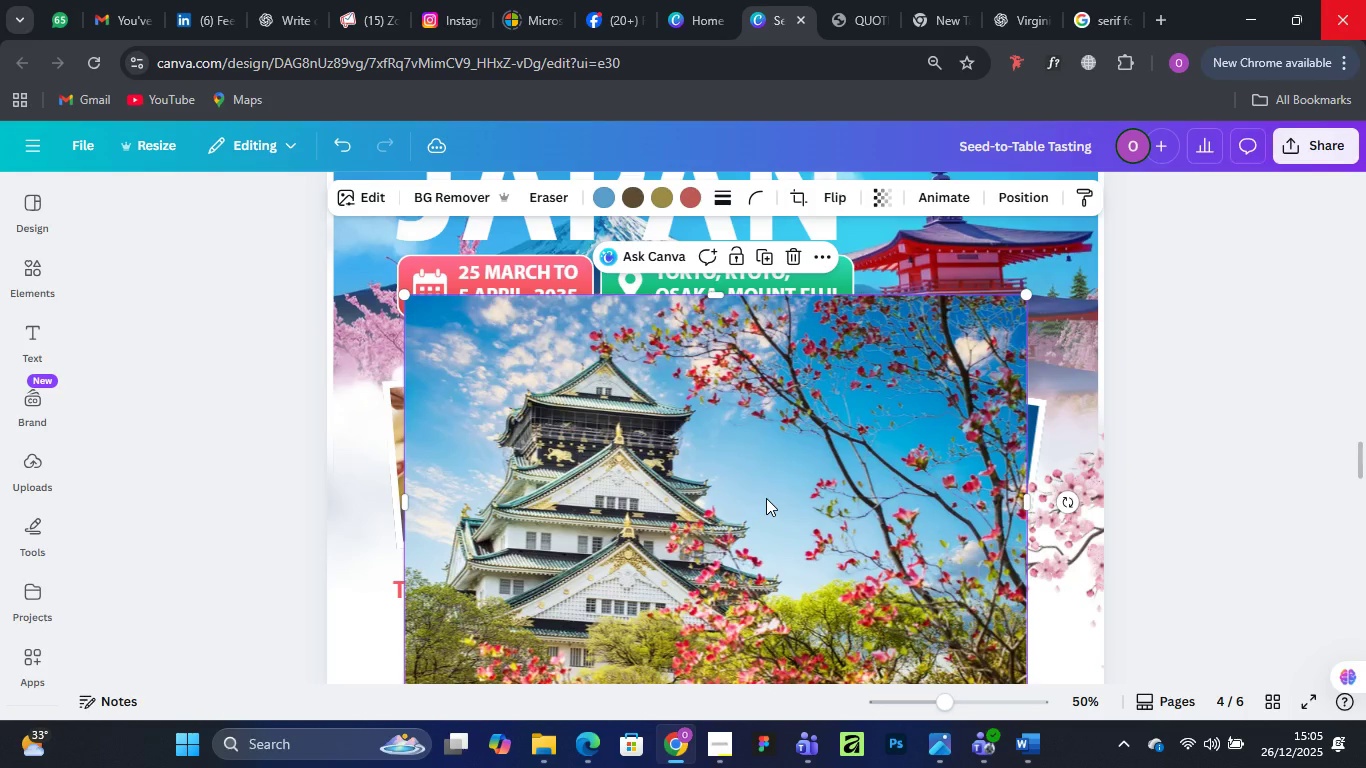 
scroll: coordinate [766, 498], scroll_direction: up, amount: 1.0
 